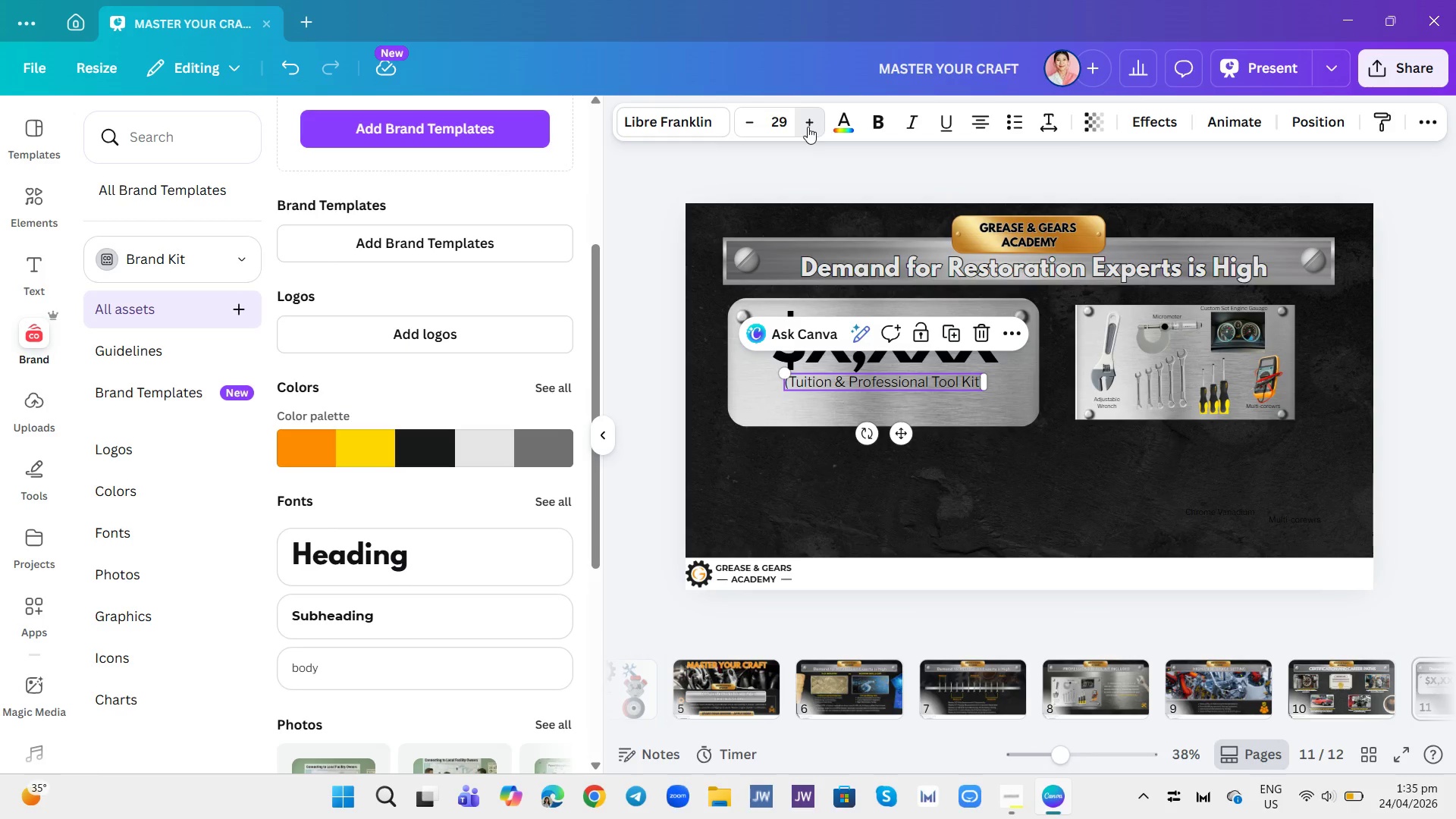 
triple_click([808, 127])
 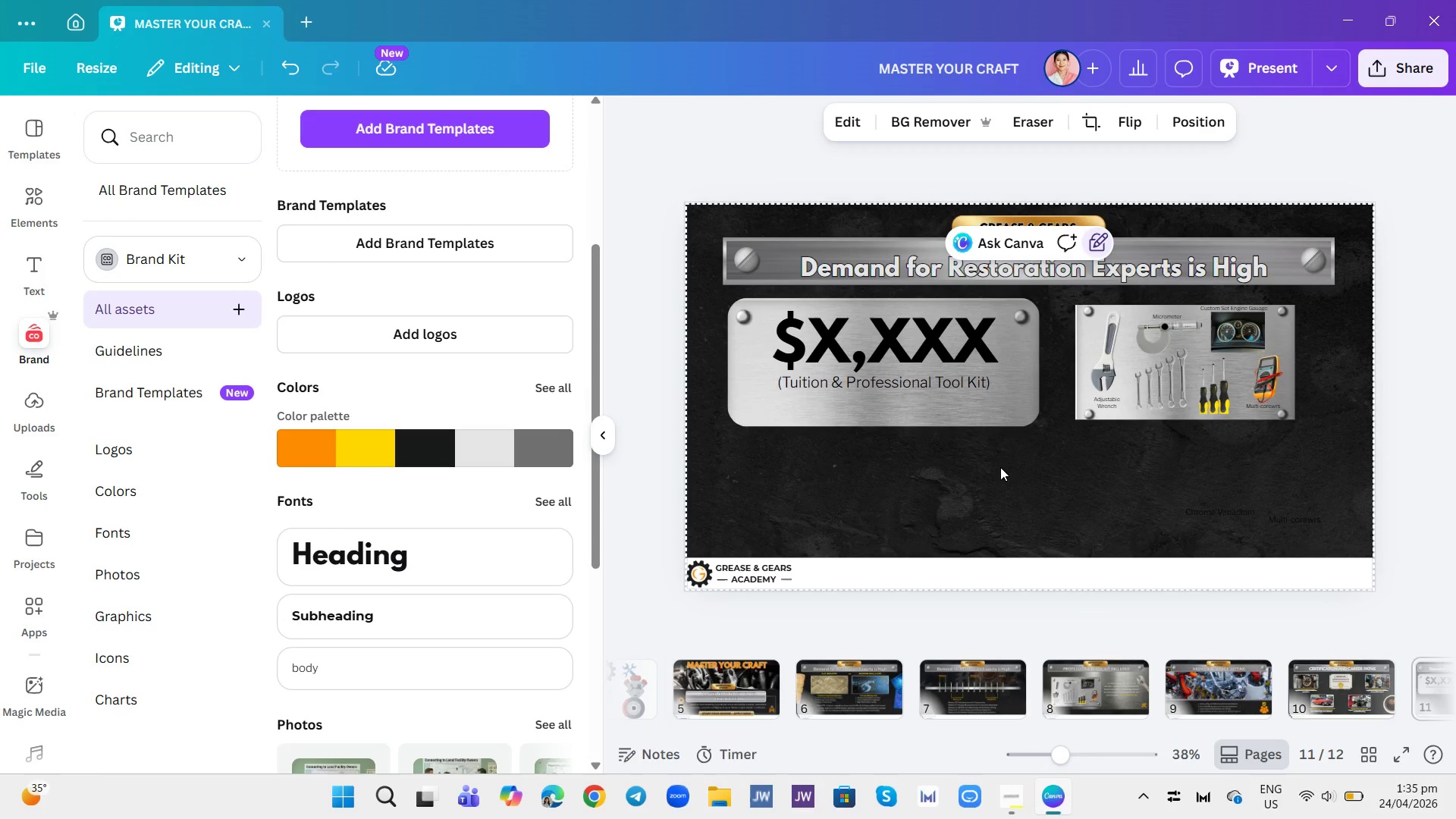 
left_click([948, 383])
 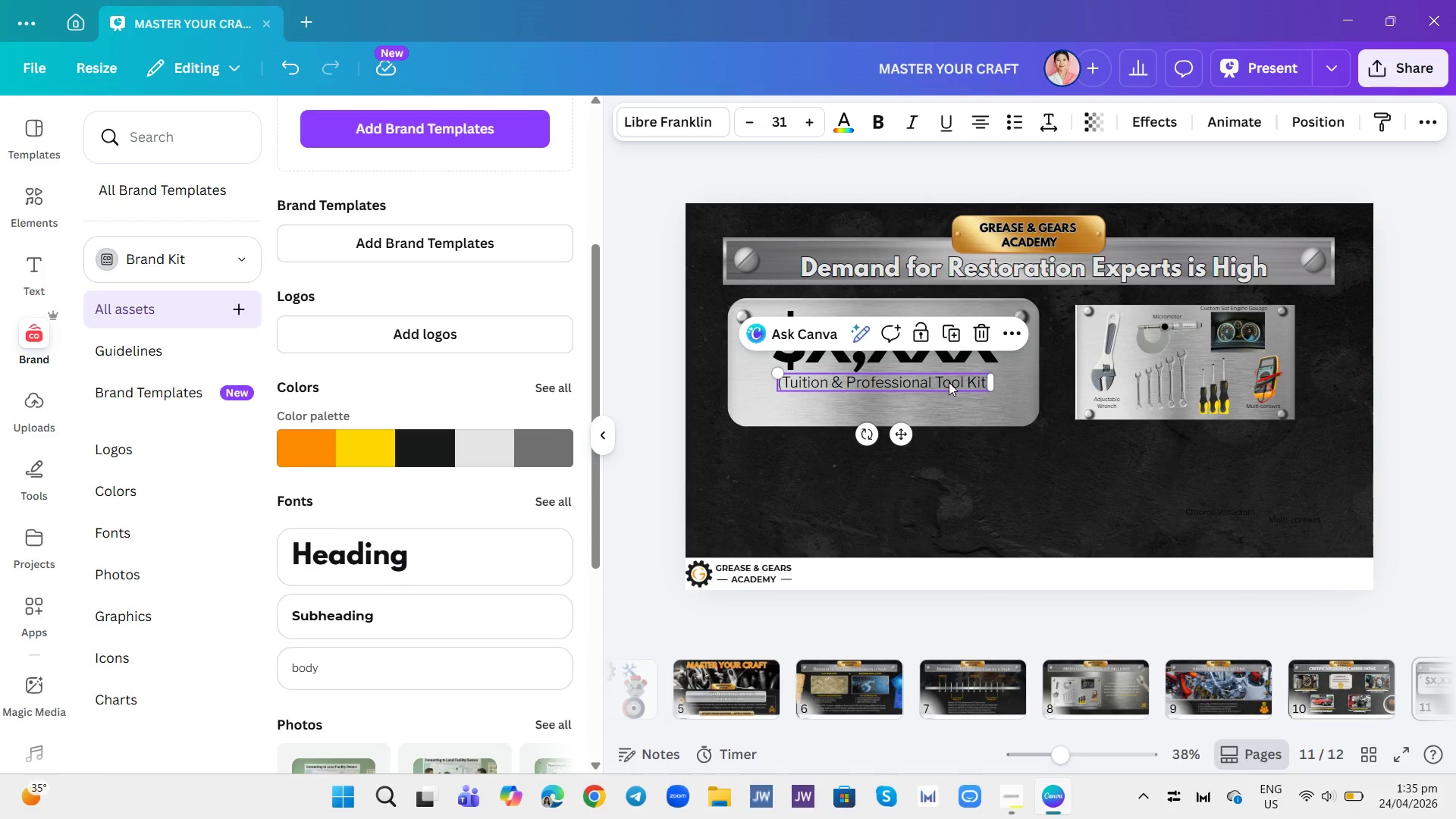 
left_click_drag(start_coordinate=[949, 382], to_coordinate=[948, 397])
 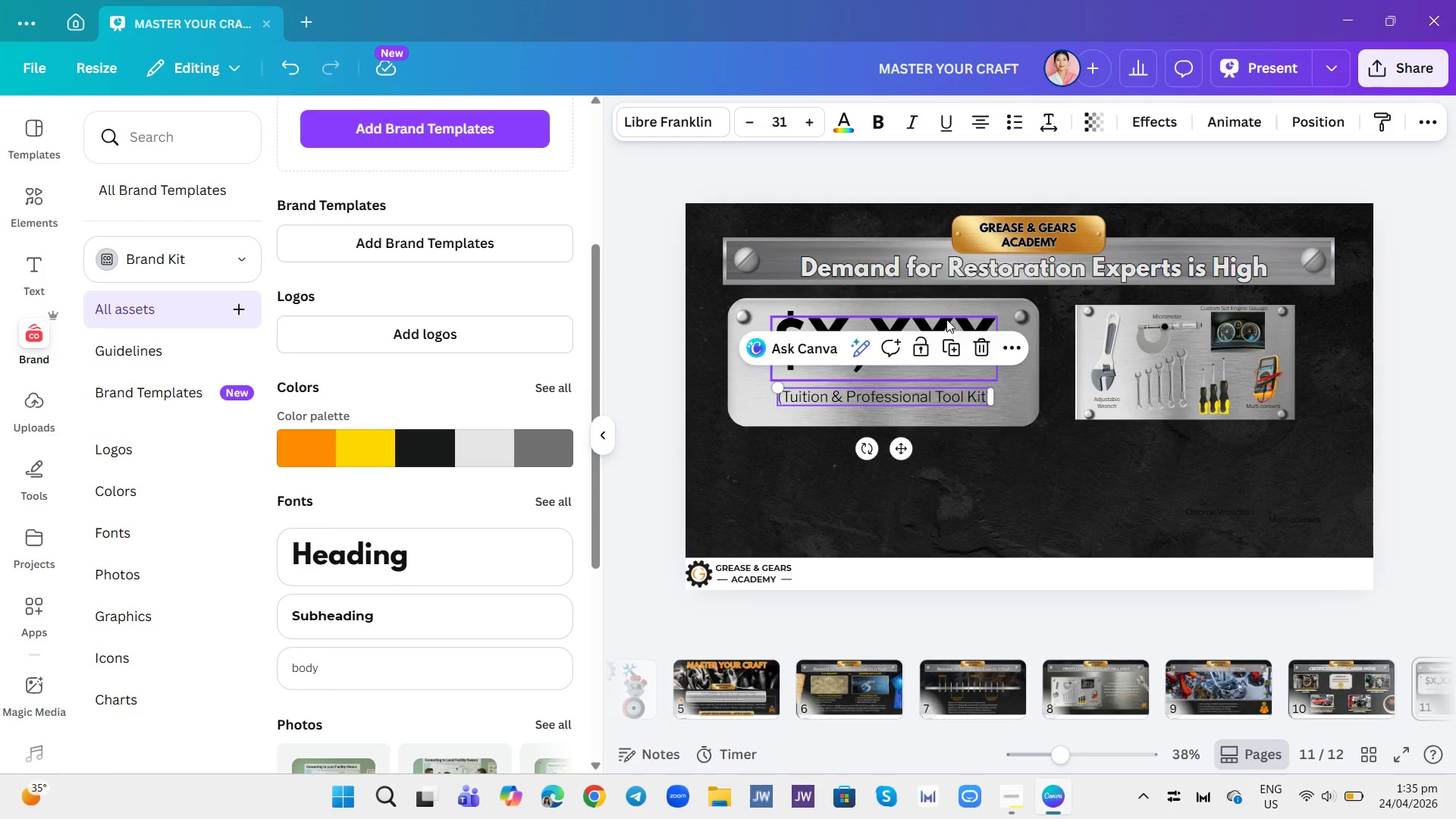 
left_click([946, 319])
 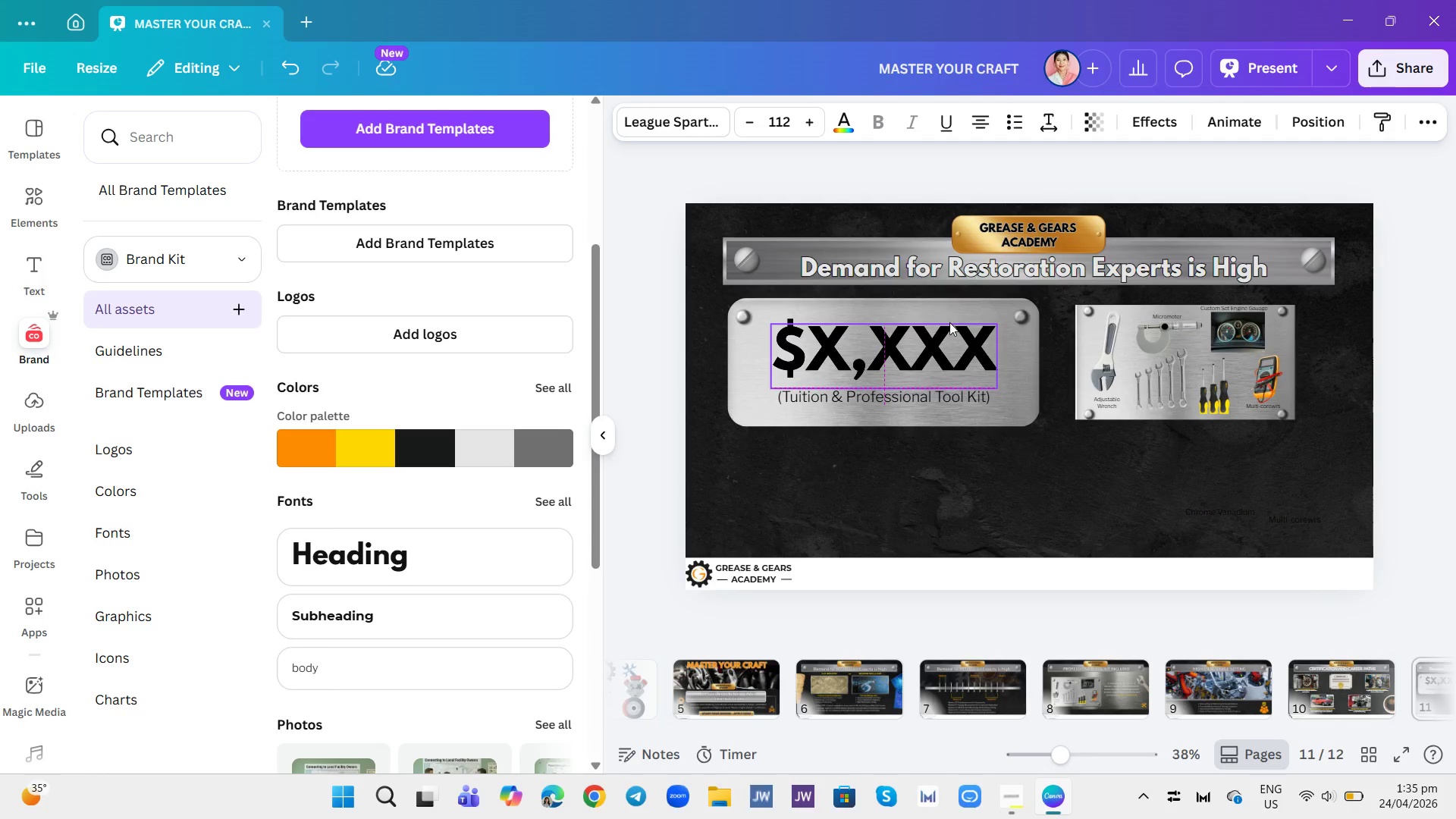 
left_click([1017, 496])
 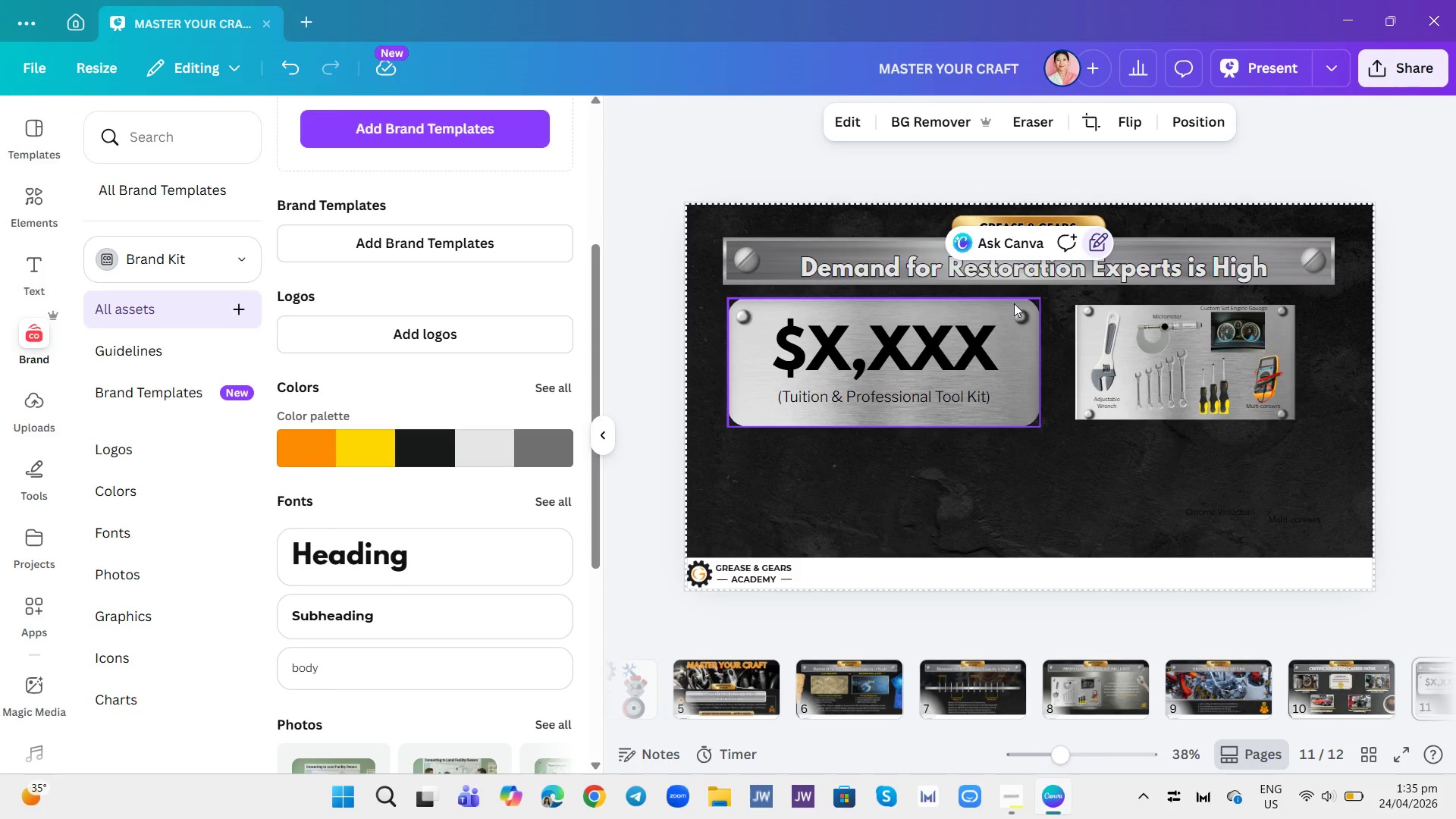 
wait(13.11)
 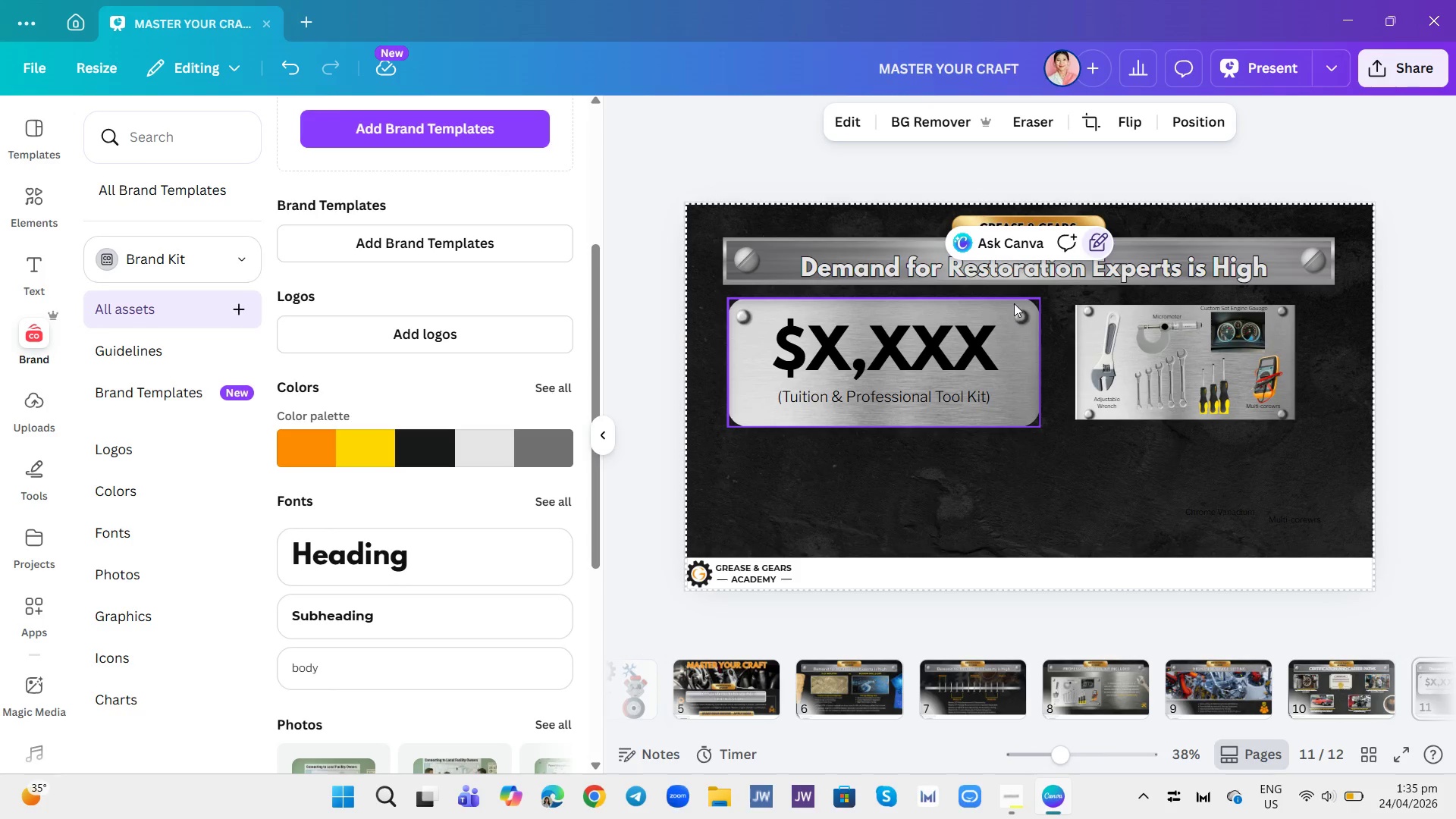 
double_click([1047, 264])
 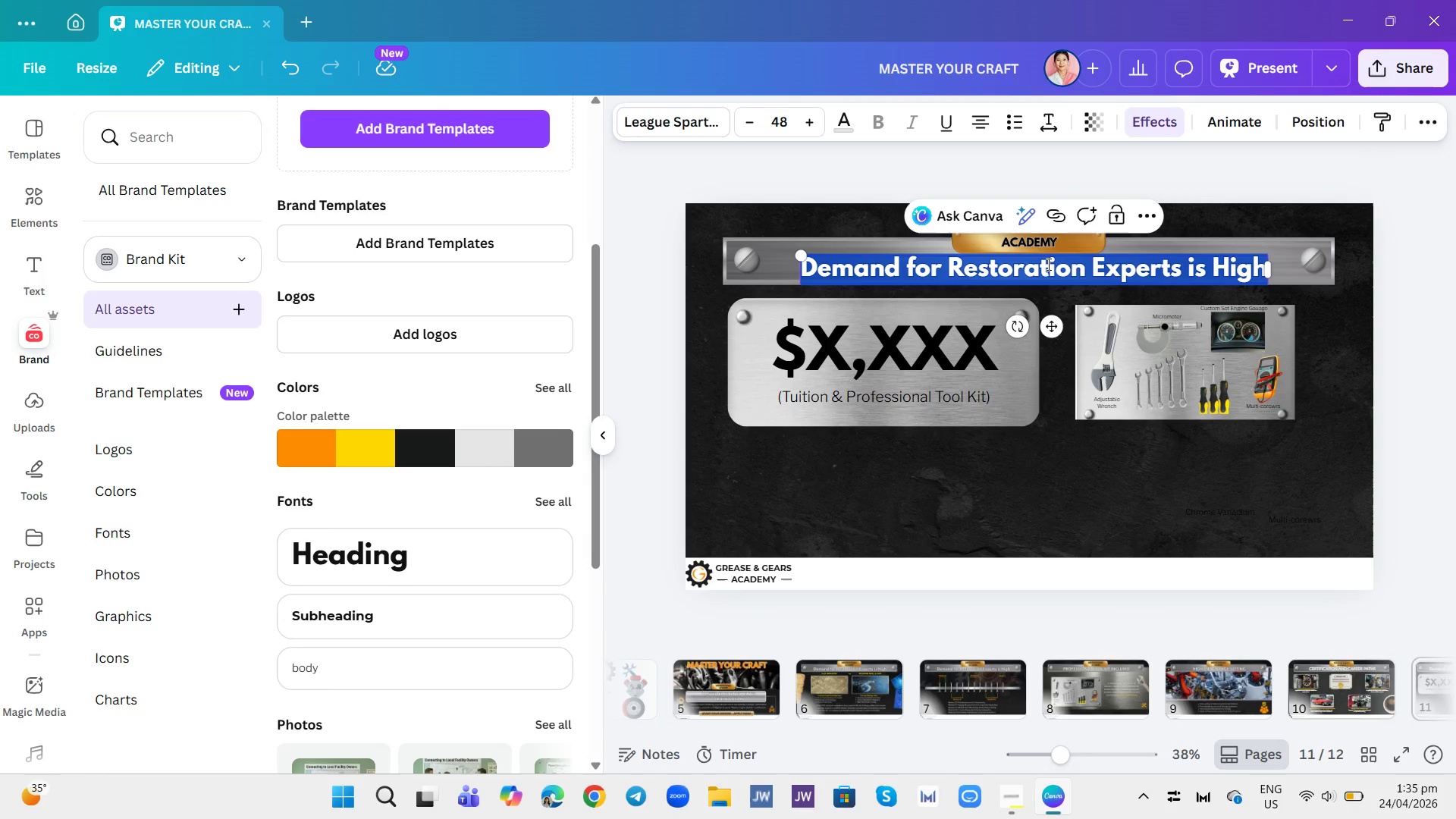 
type(Enrollment Call )
key(Backspace)
key(Backspace)
key(Backspace)
key(Backspace)
type(ENROLLMET)
 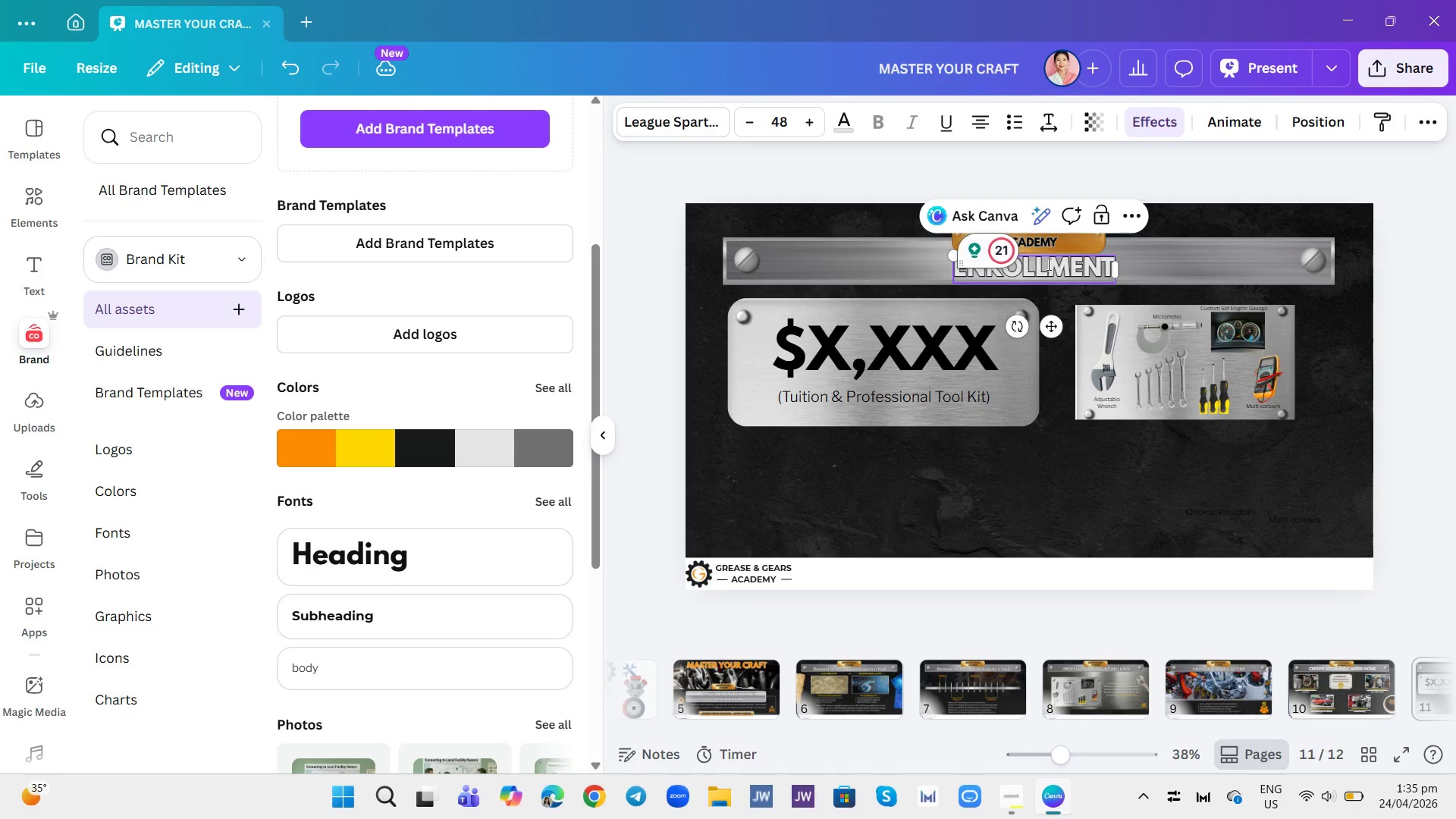 
wait(6.94)
 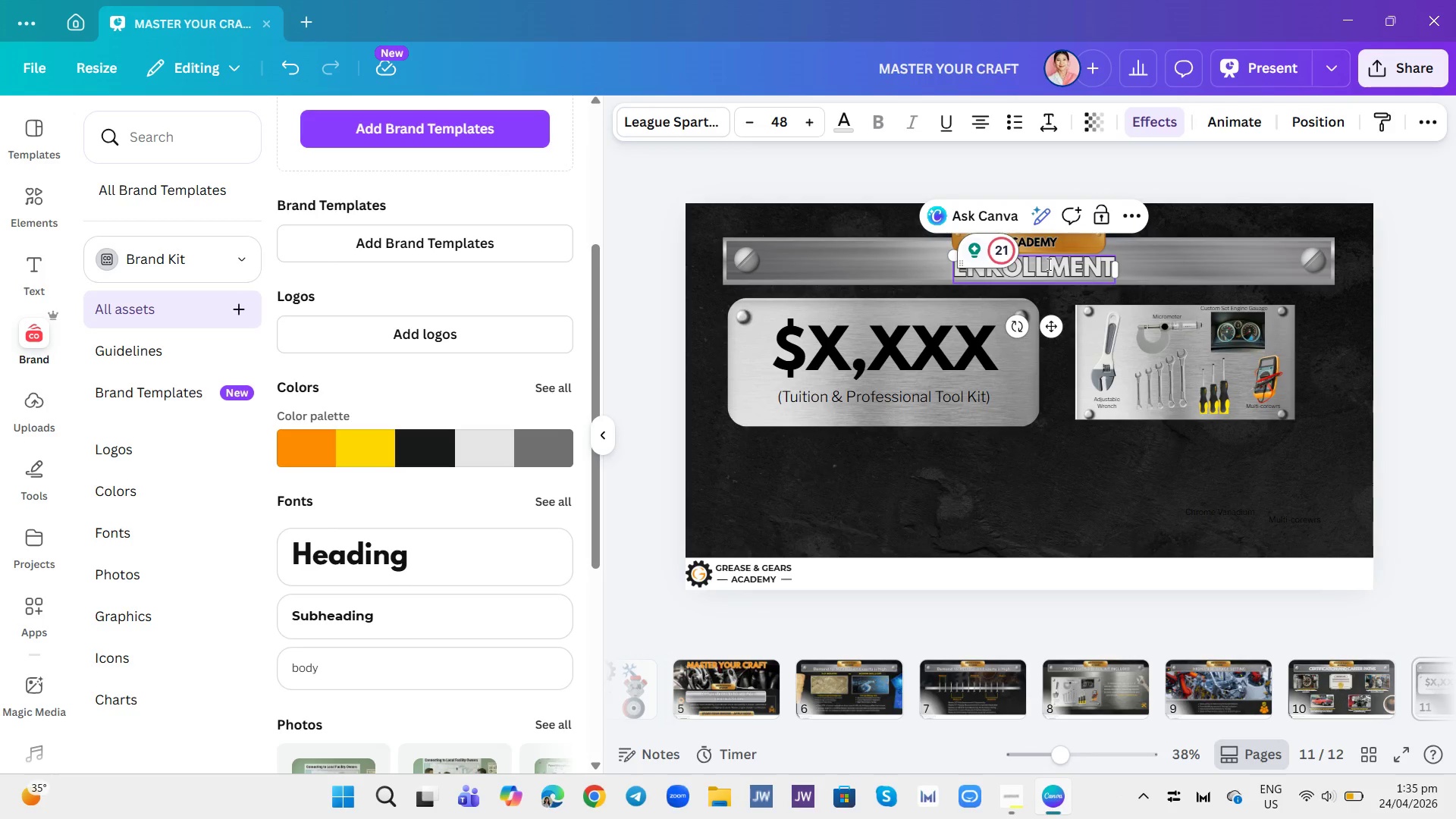 
type( CA;;)
key(Backspace)
key(Backspace)
type(LL-TO )
key(Backspace)
type(-ACTION)
 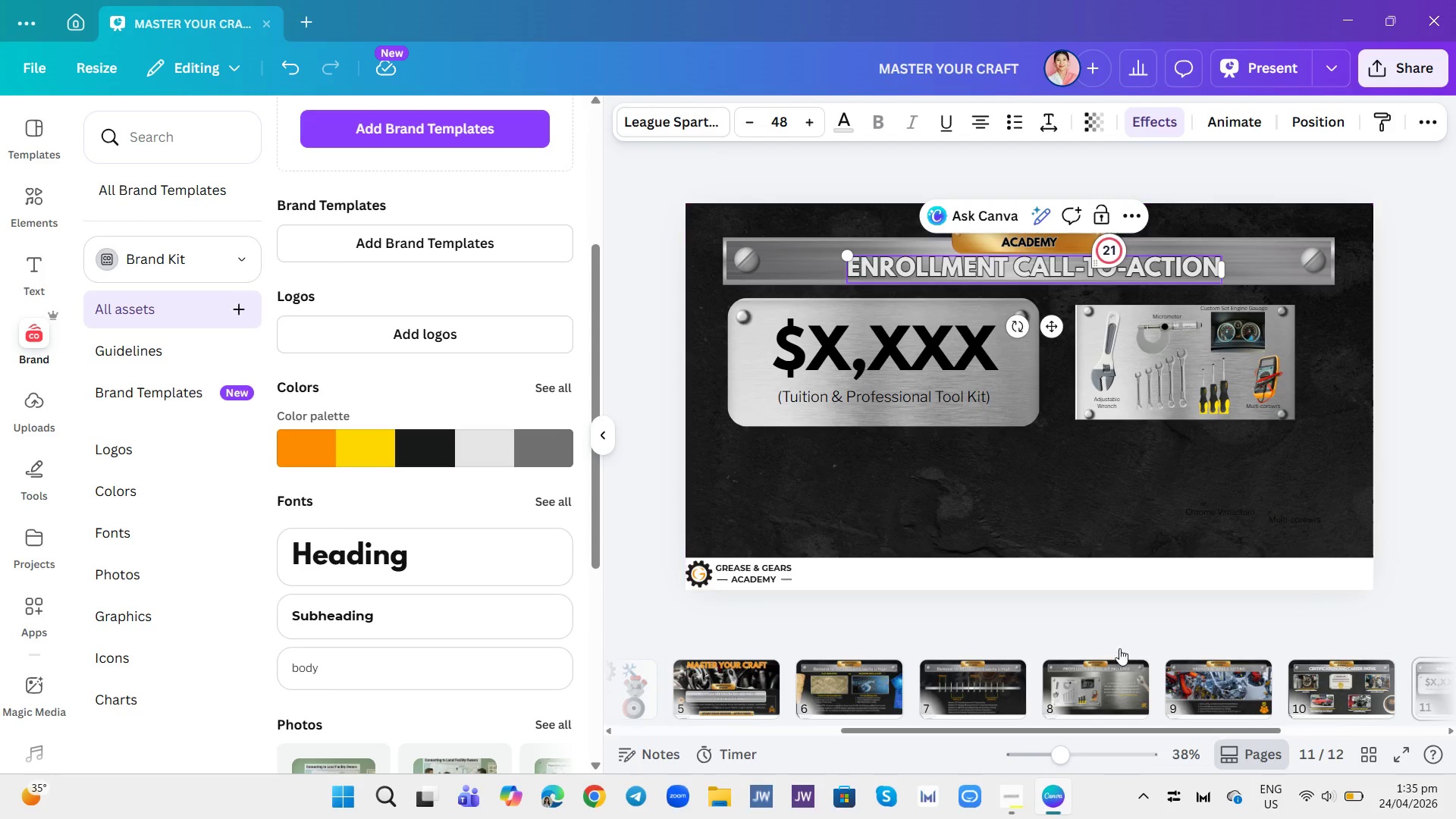 
left_click([1155, 500])
 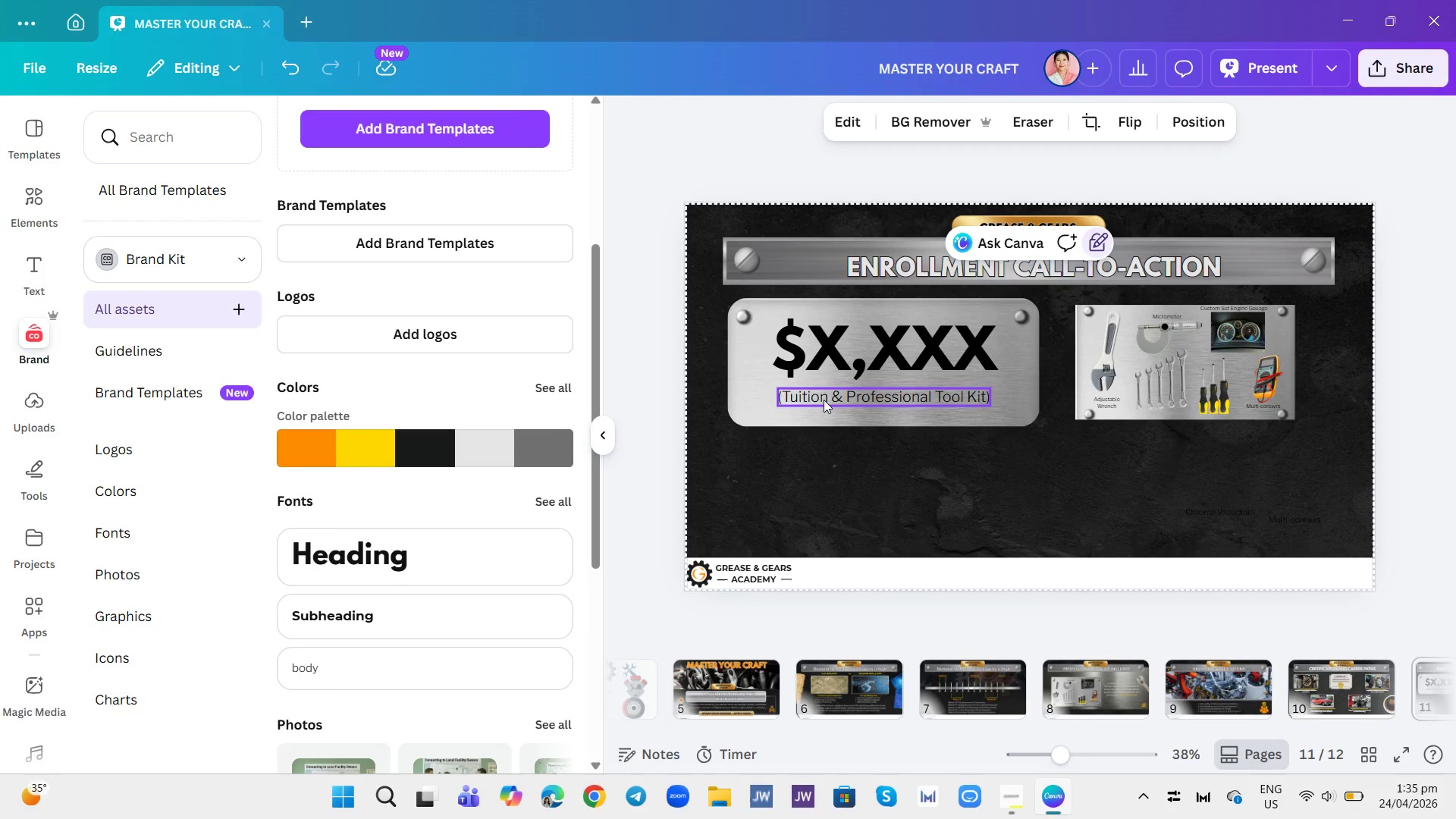 
wait(5.26)
 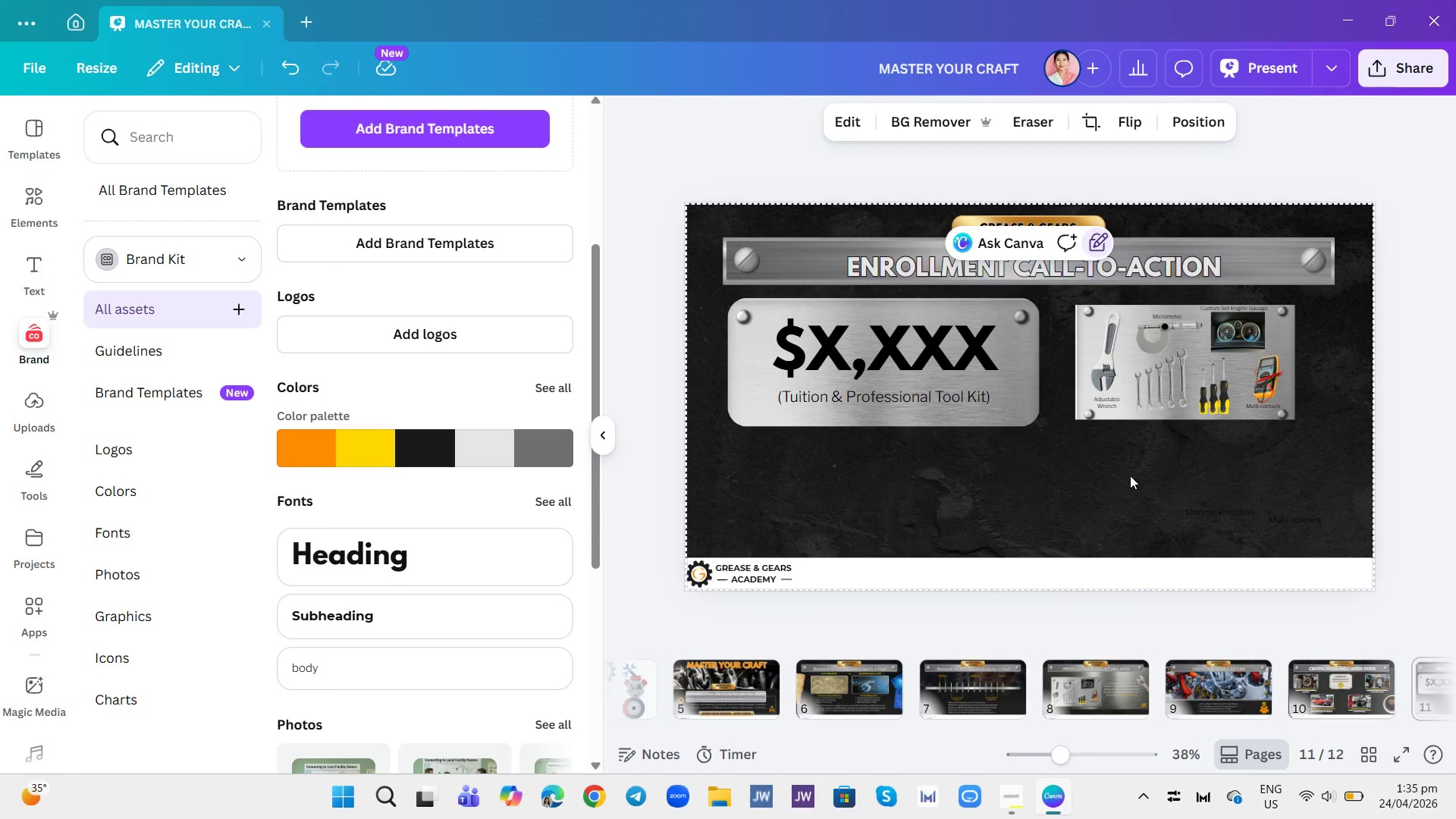 
left_click([17, 218])
 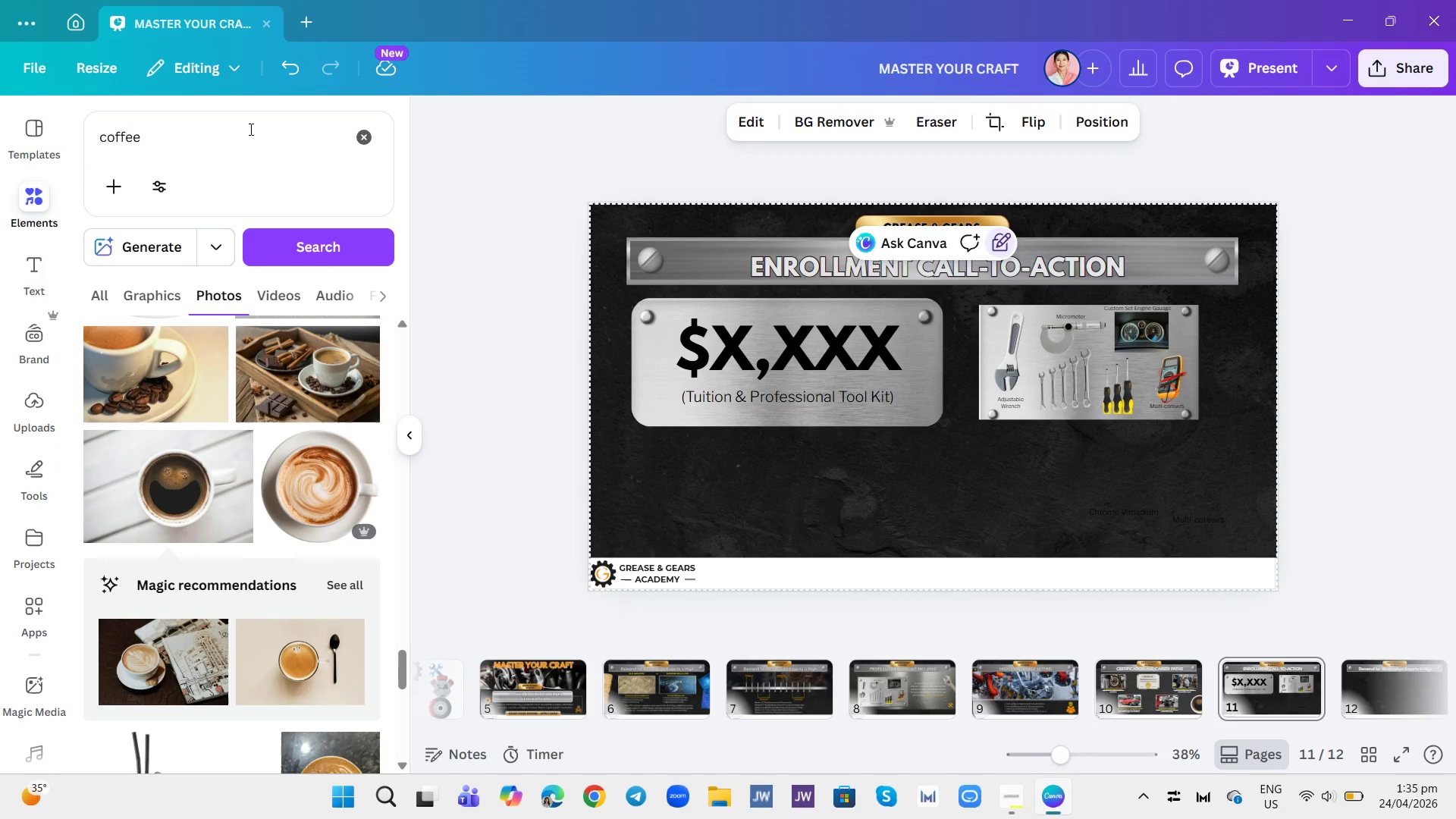 
double_click([249, 129])
 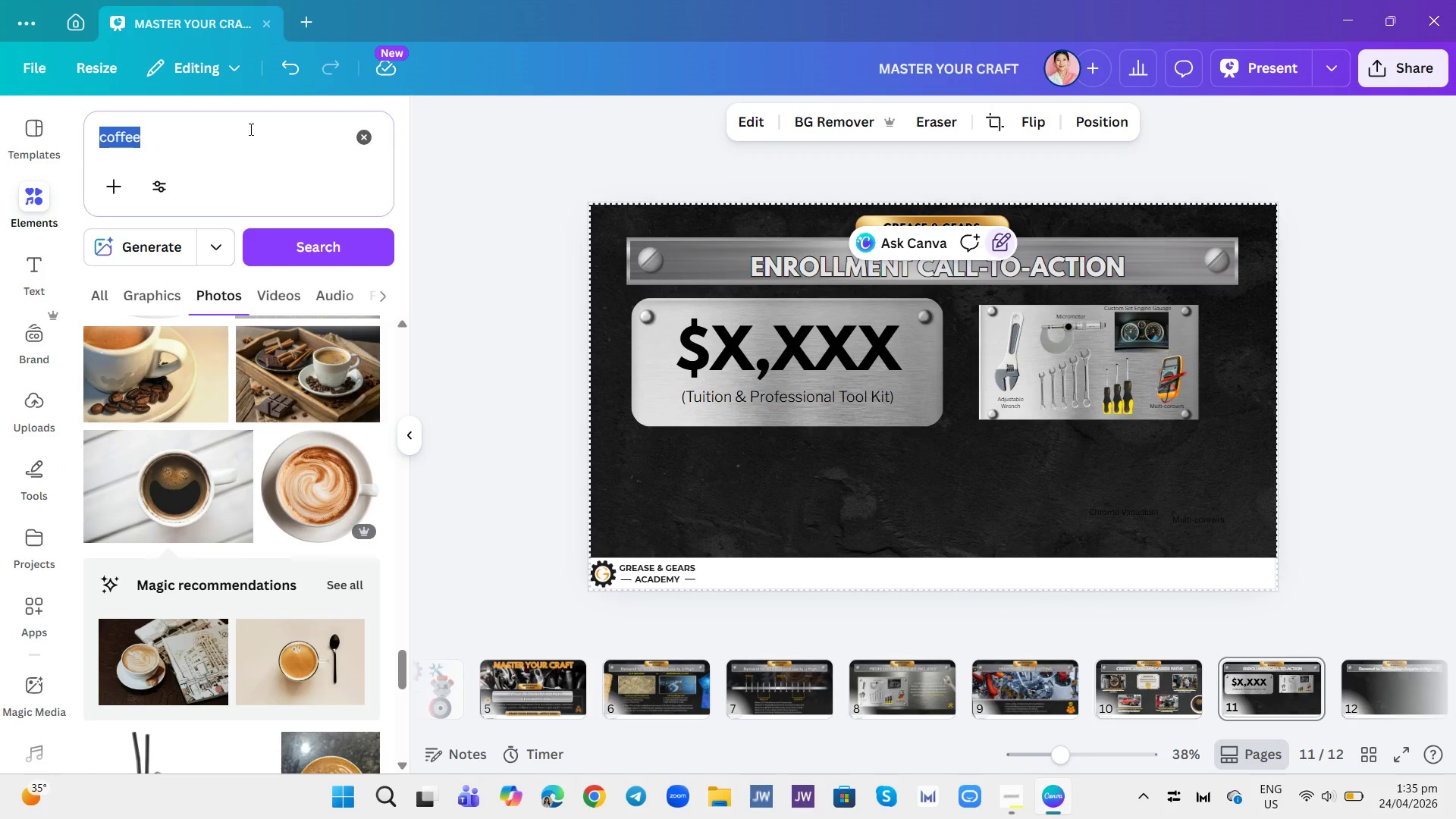 
triple_click([249, 129])
 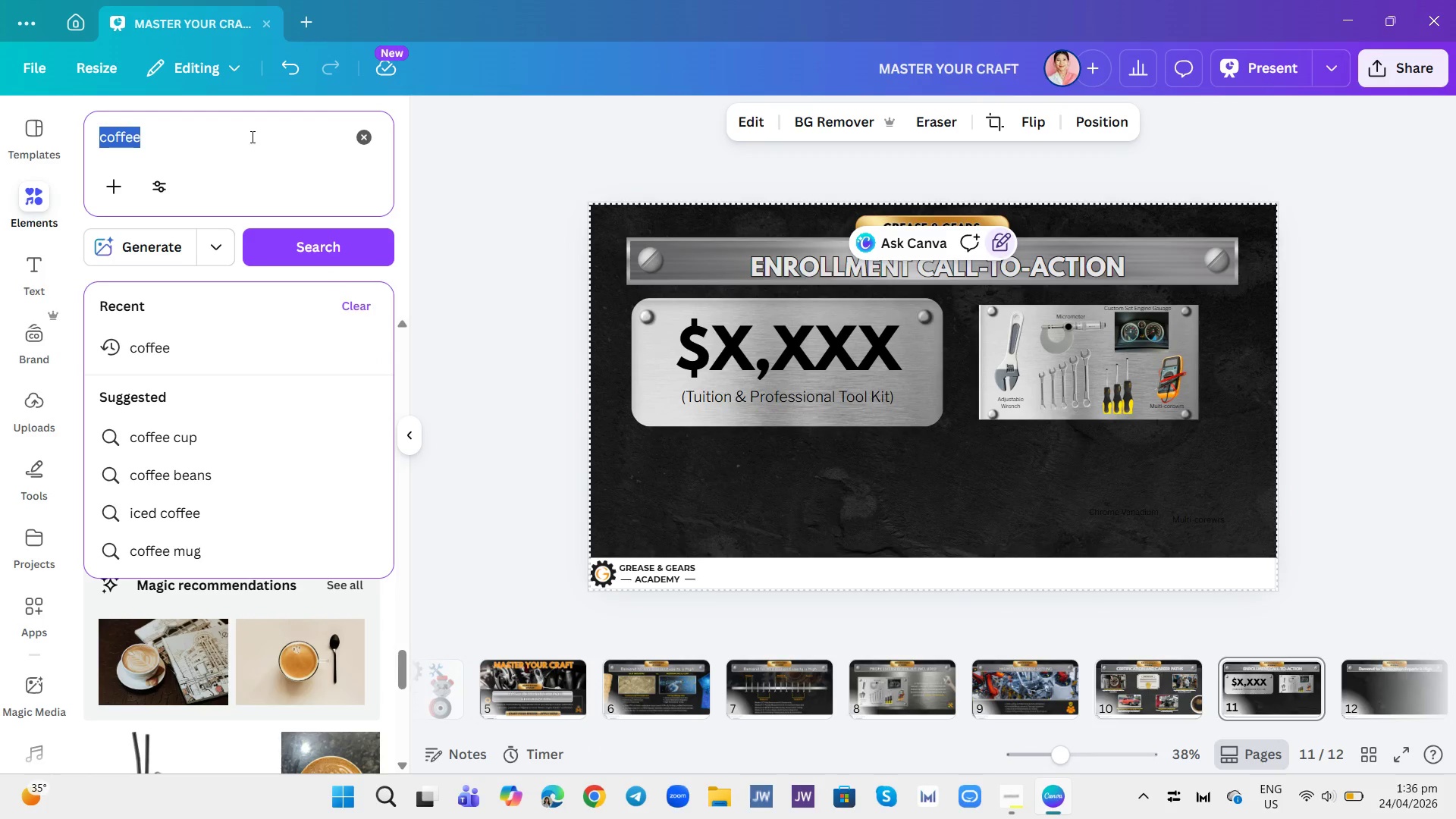 
type(STEEL BOX FRAEM)
 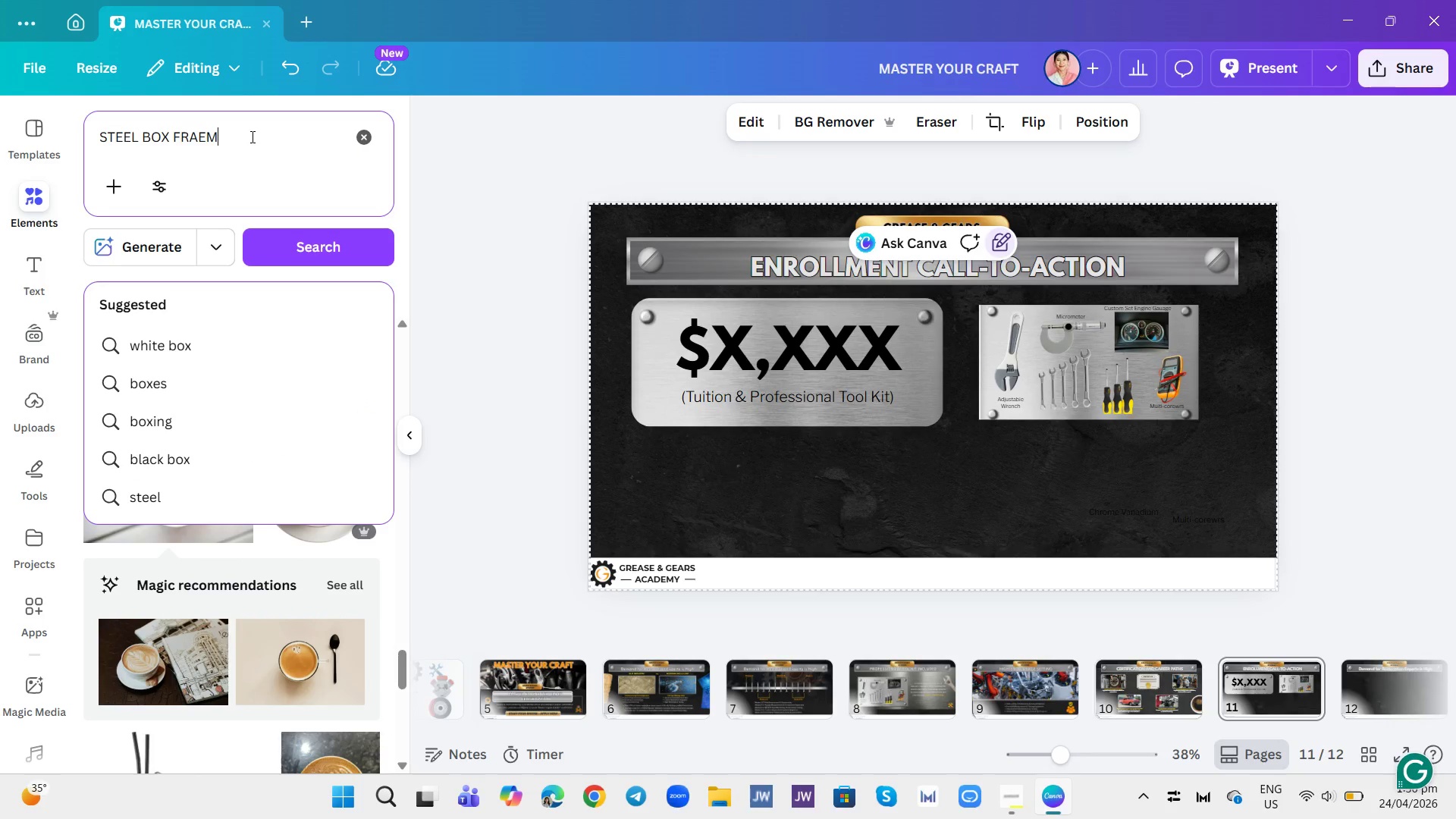 
key(Enter)
 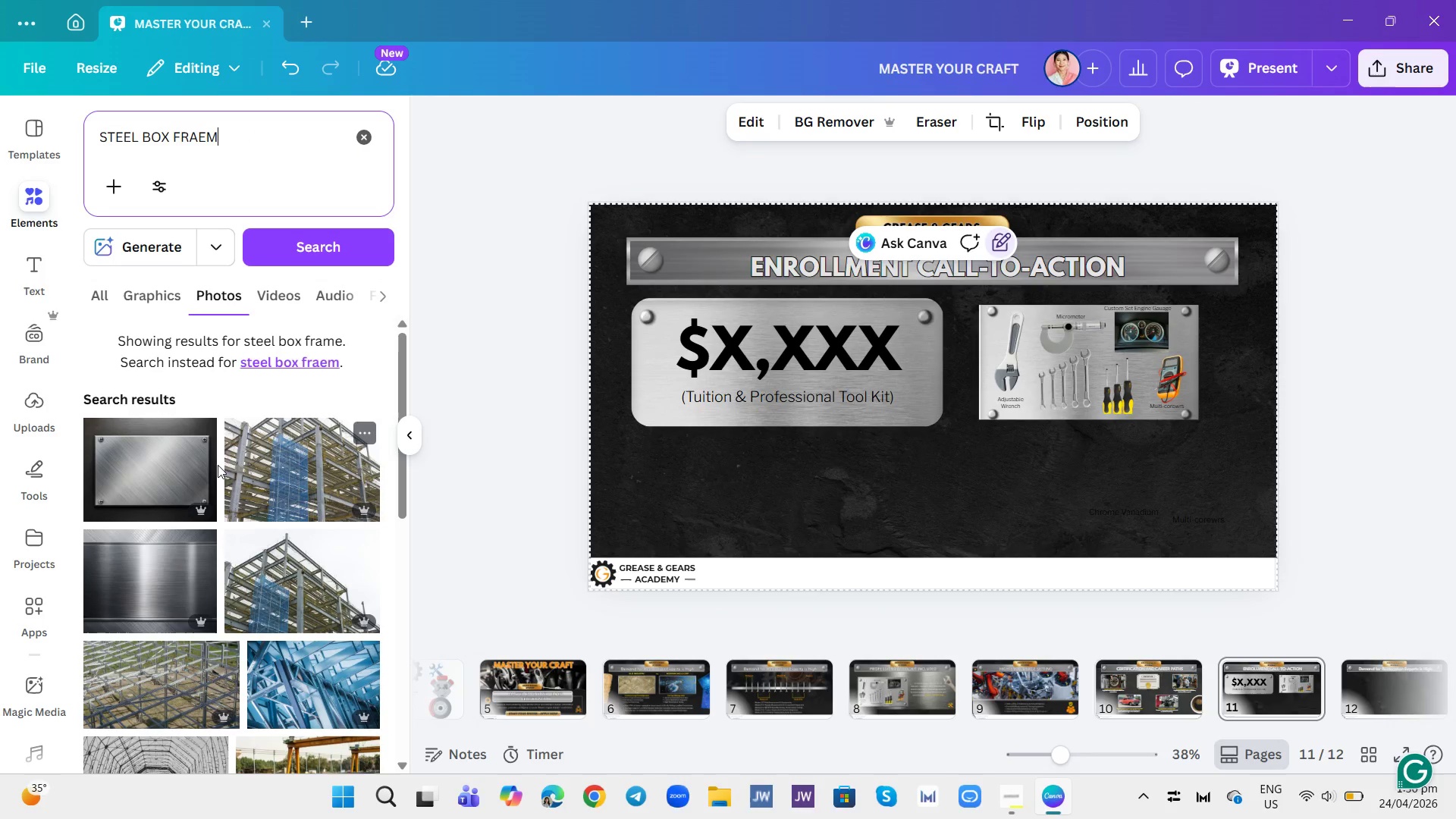 
left_click([152, 489])
 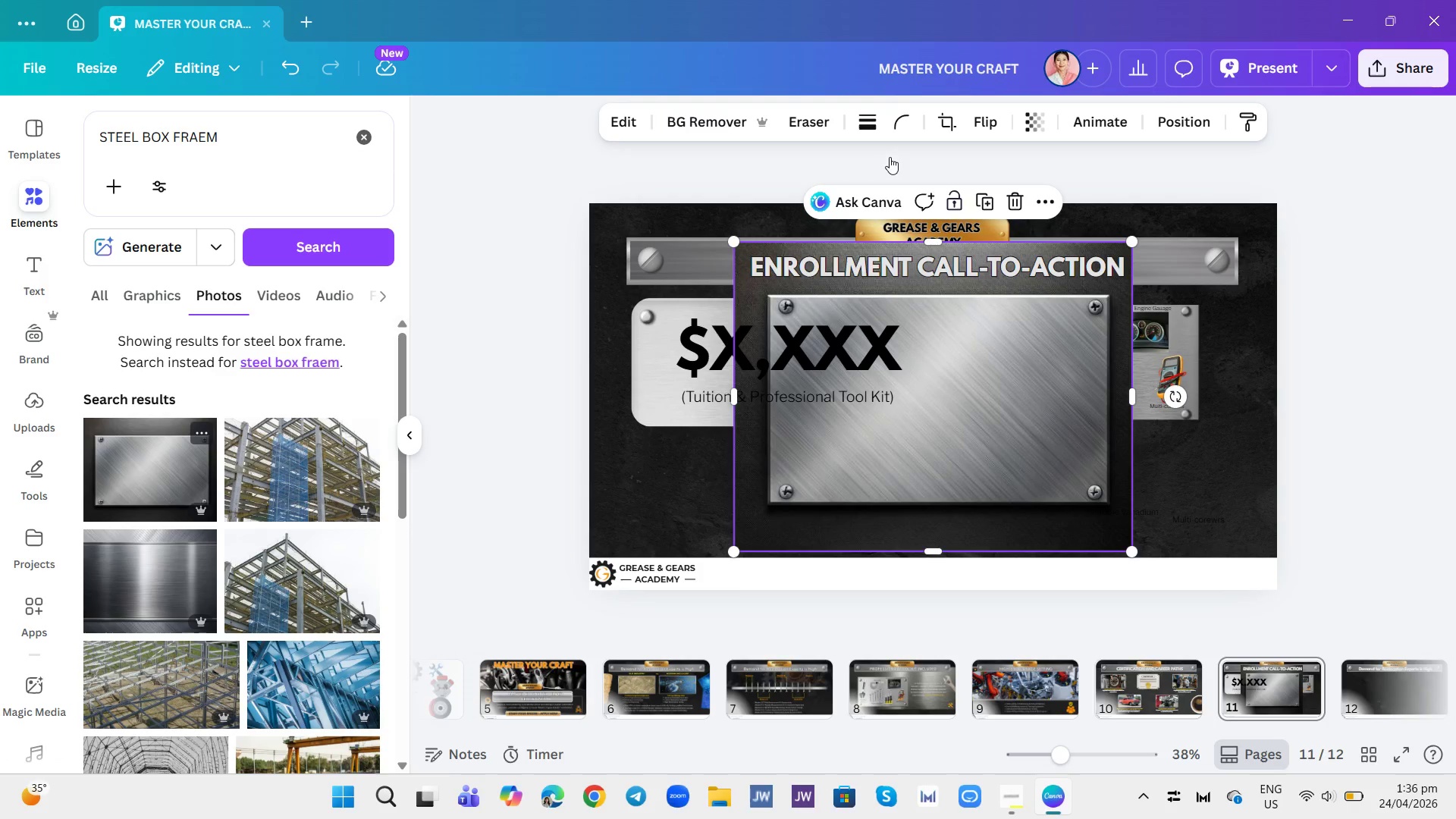 
left_click([687, 108])
 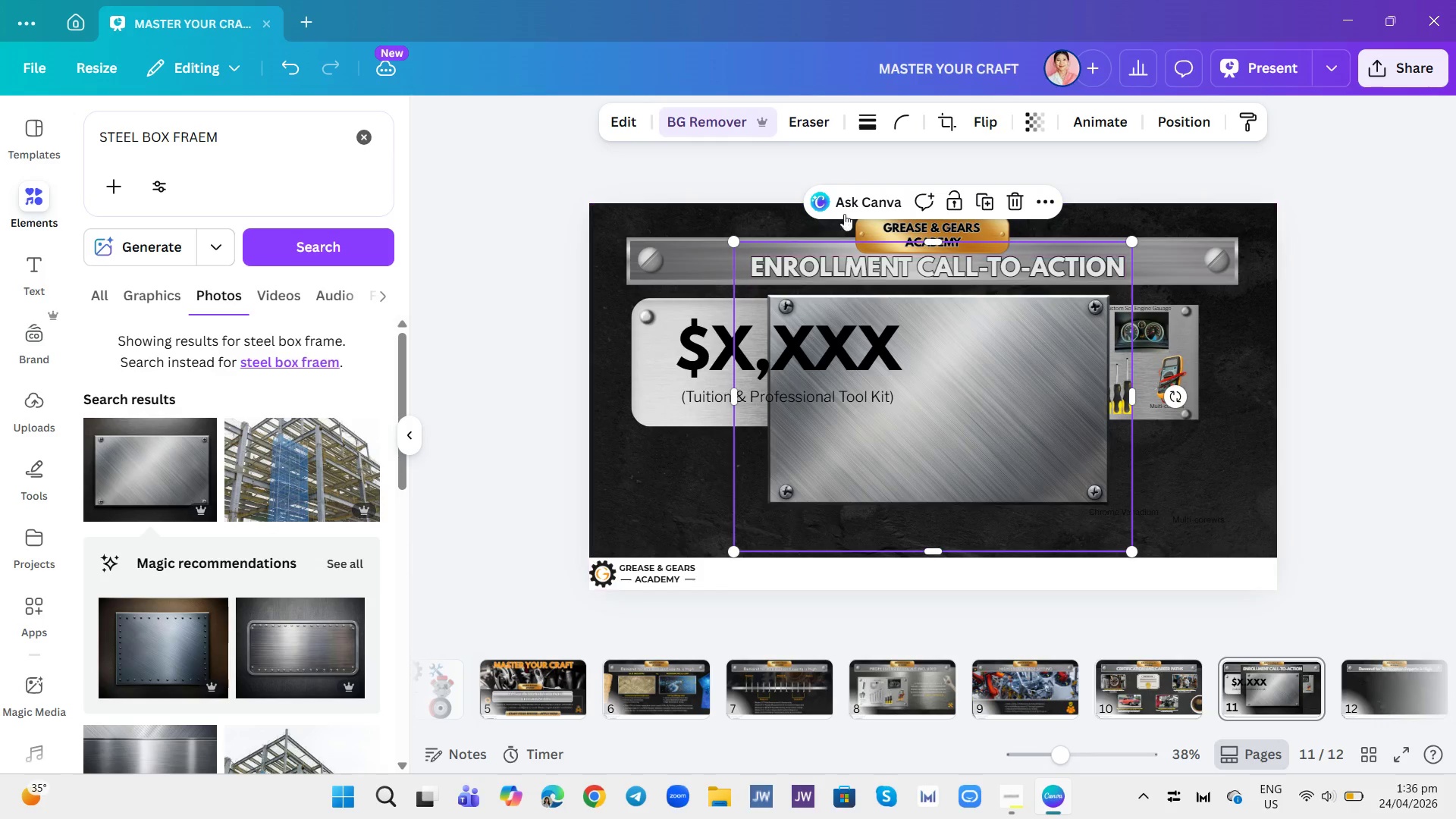 
wait(5.92)
 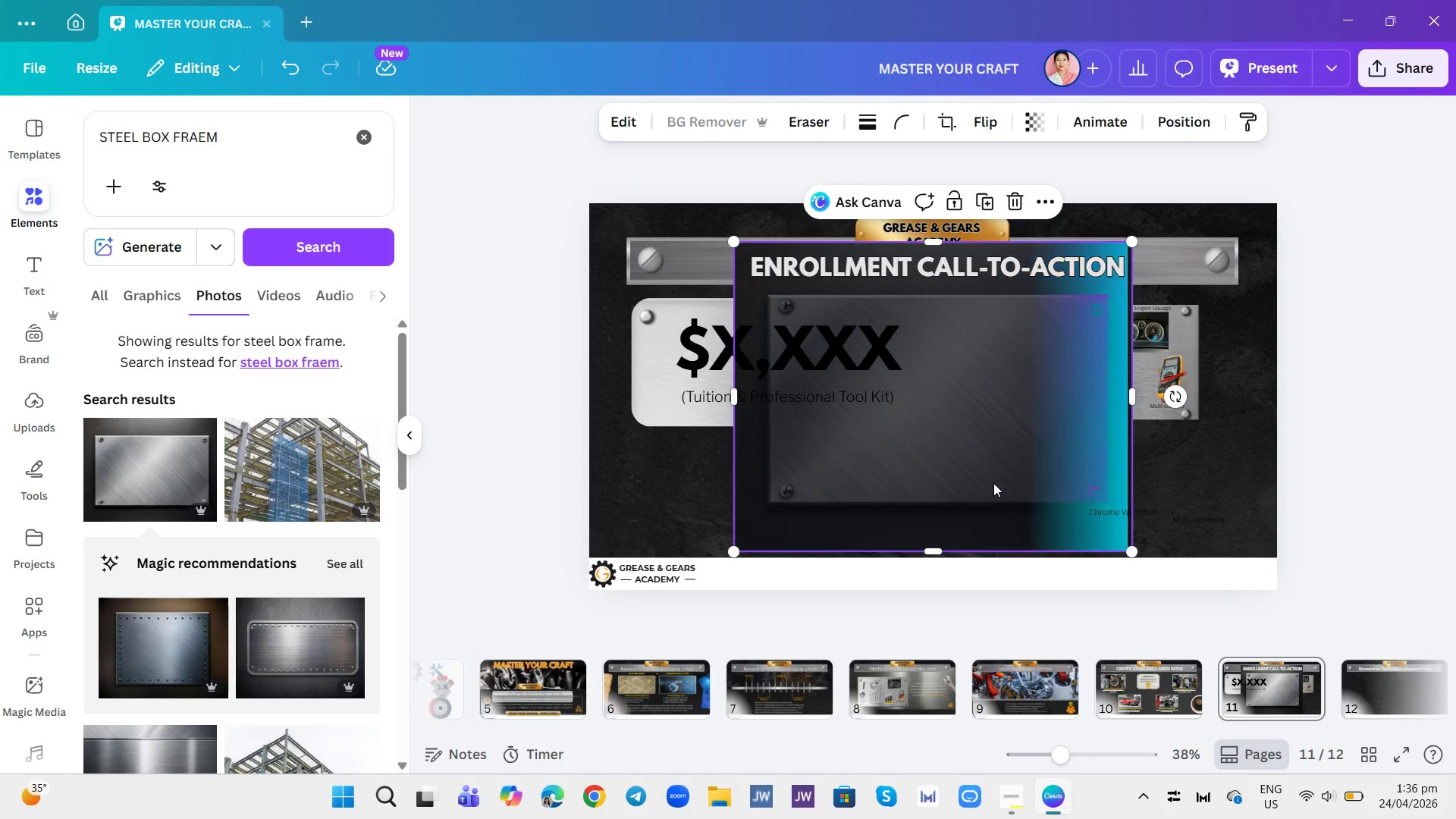 
scroll: coordinate [238, 541], scroll_direction: down, amount: 5.0
 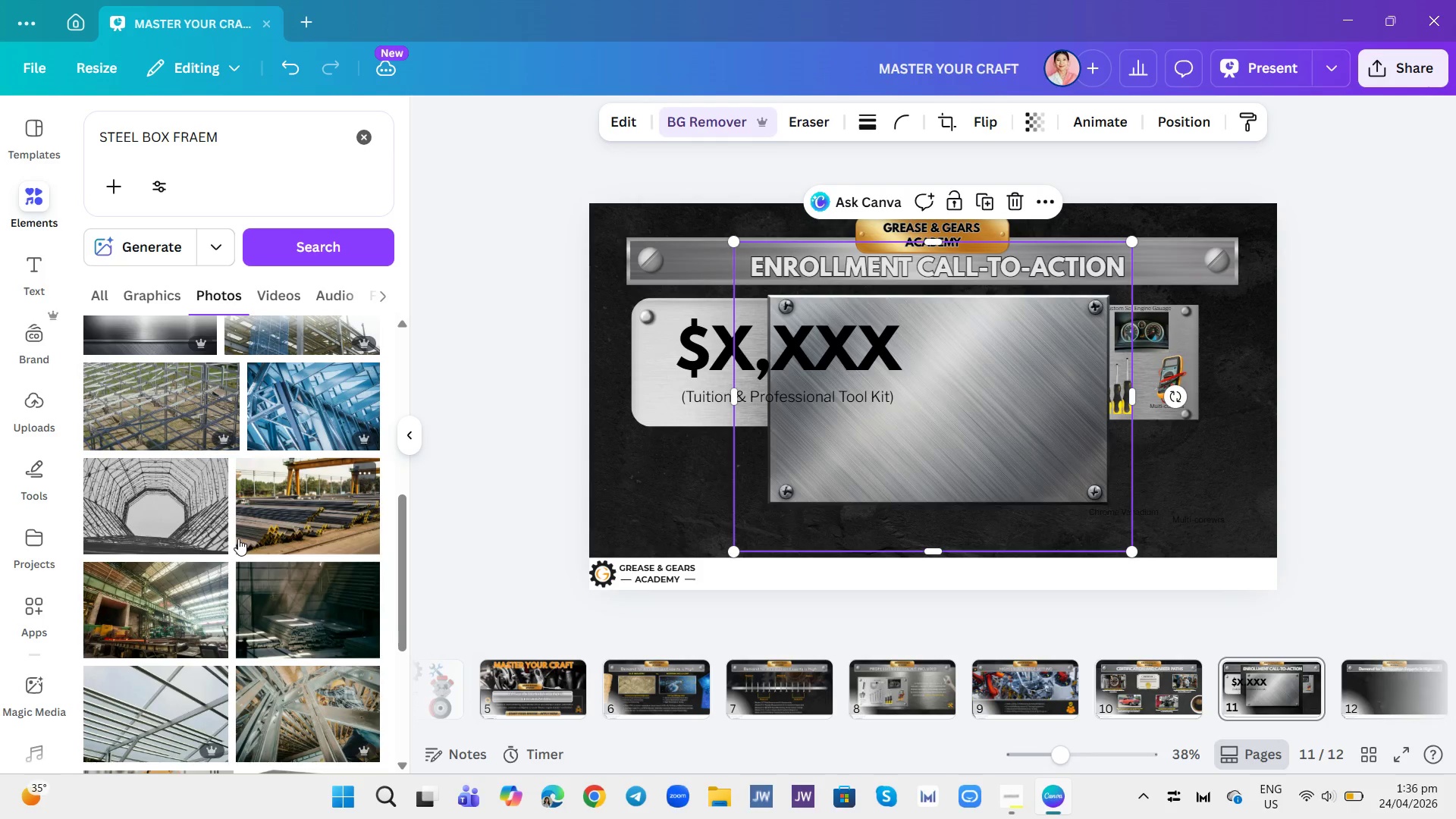 
scroll: coordinate [233, 541], scroll_direction: up, amount: 3.0
 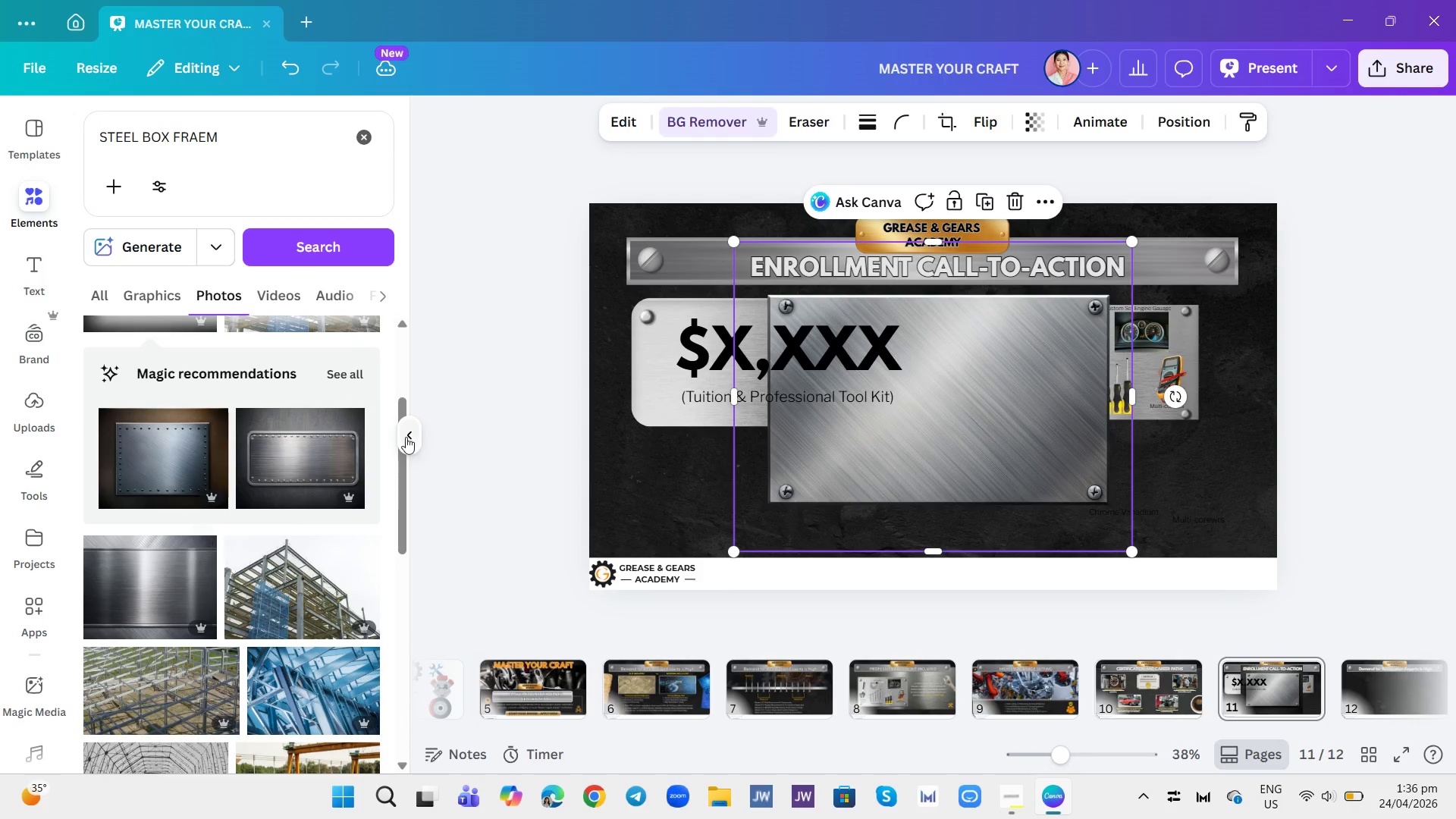 
mouse_move([337, 442])
 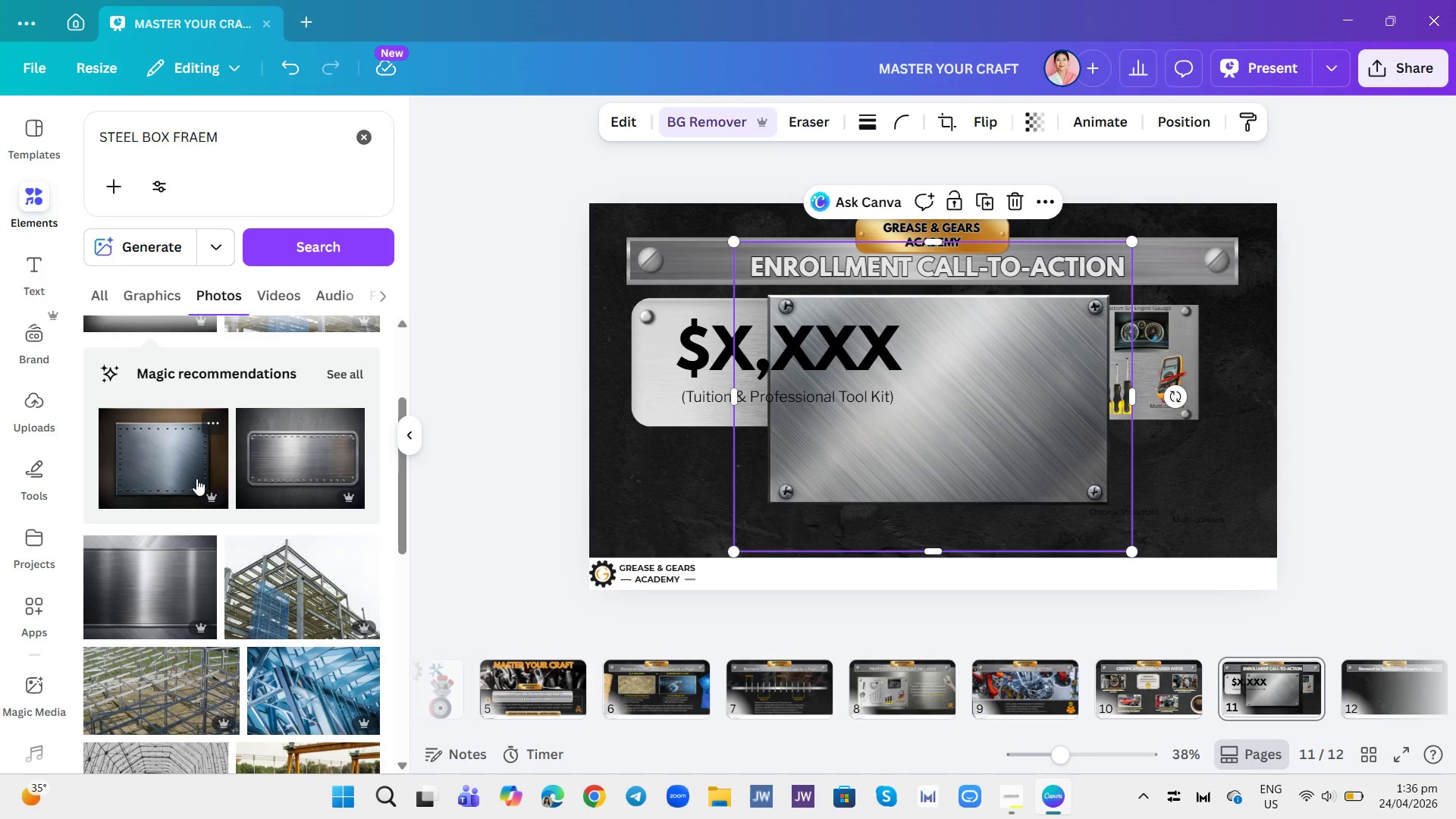 
left_click([196, 479])
 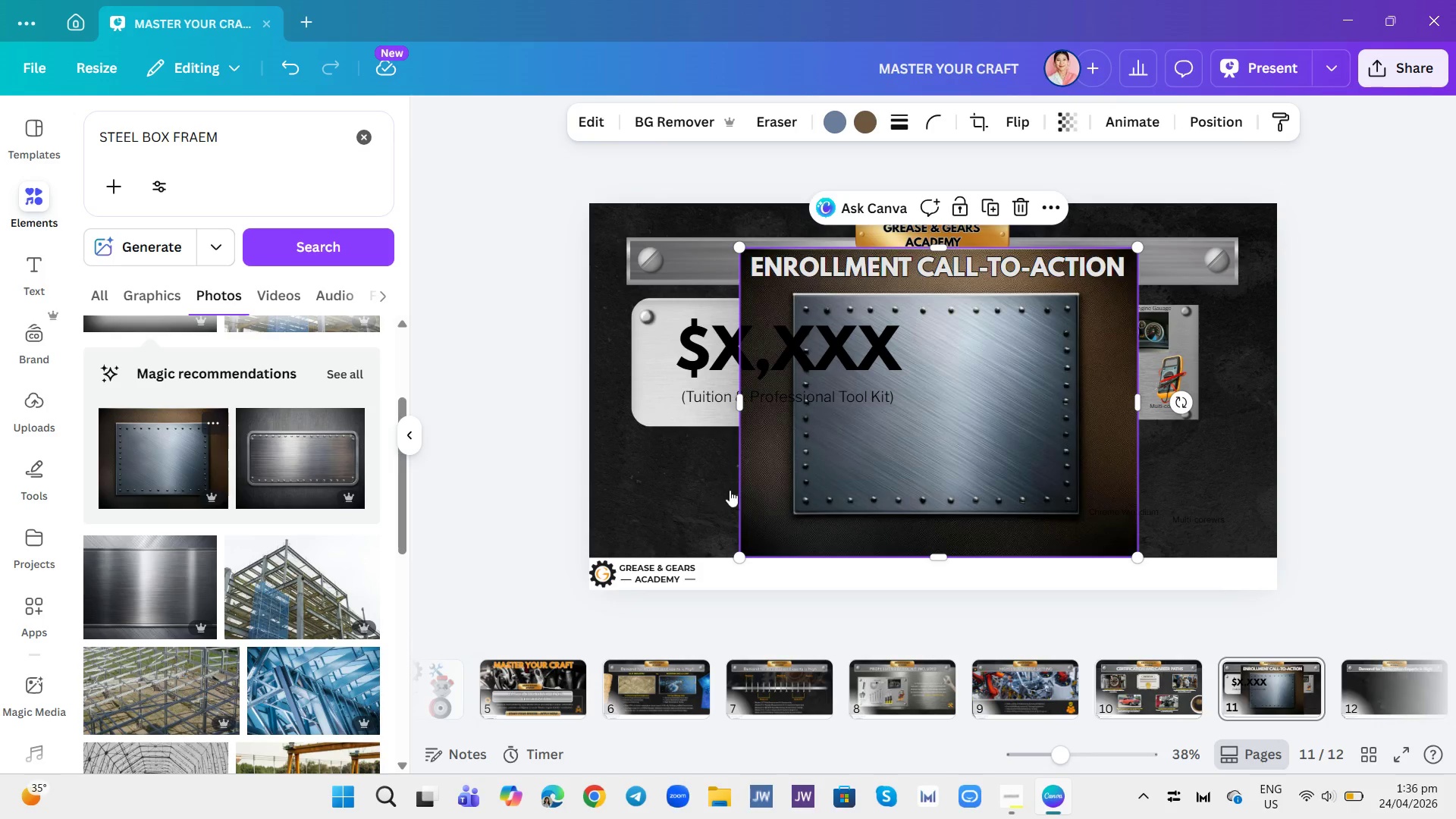 
left_click_drag(start_coordinate=[826, 465], to_coordinate=[962, 427])
 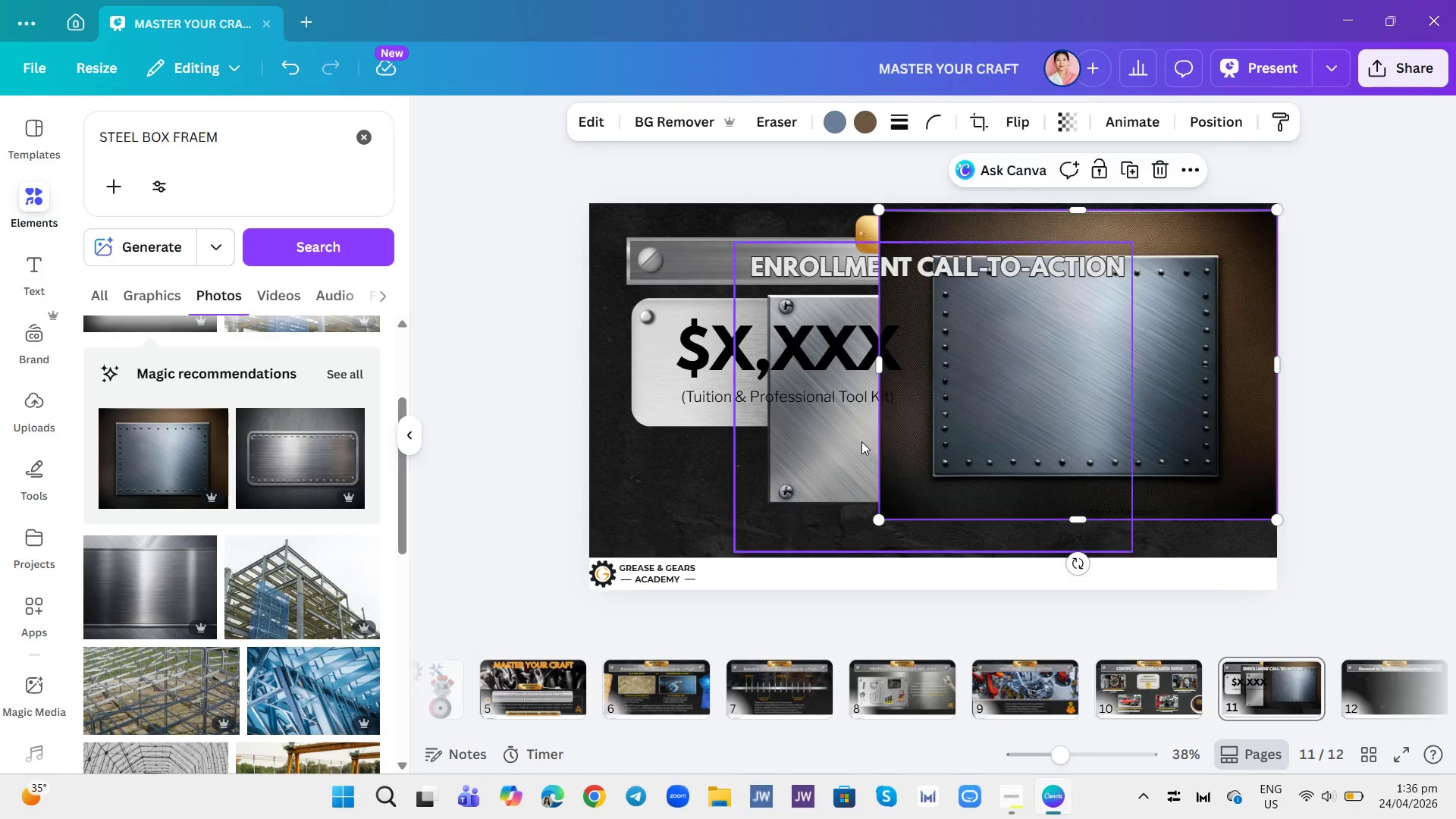 
left_click([851, 437])
 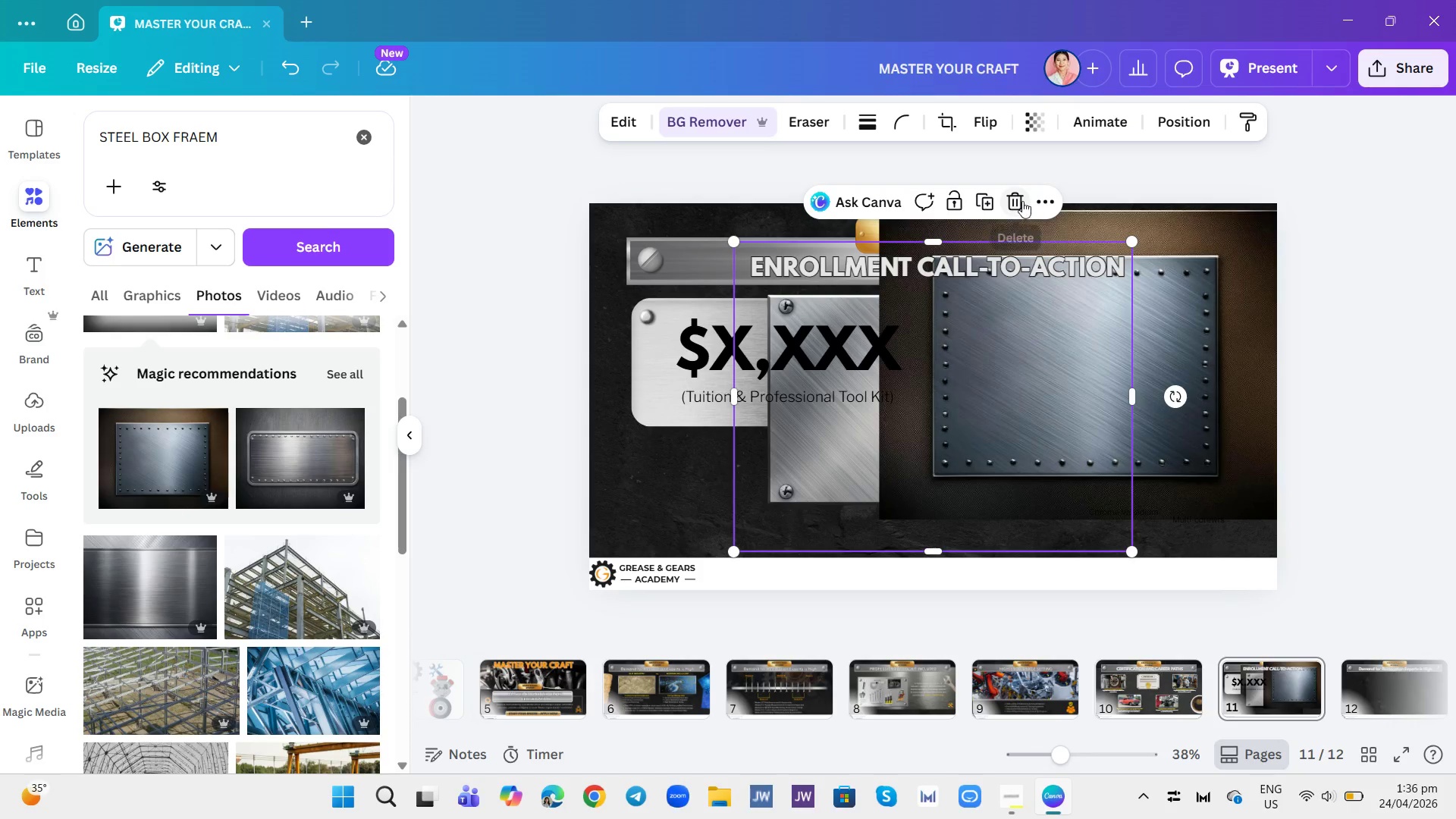 
left_click([1018, 200])
 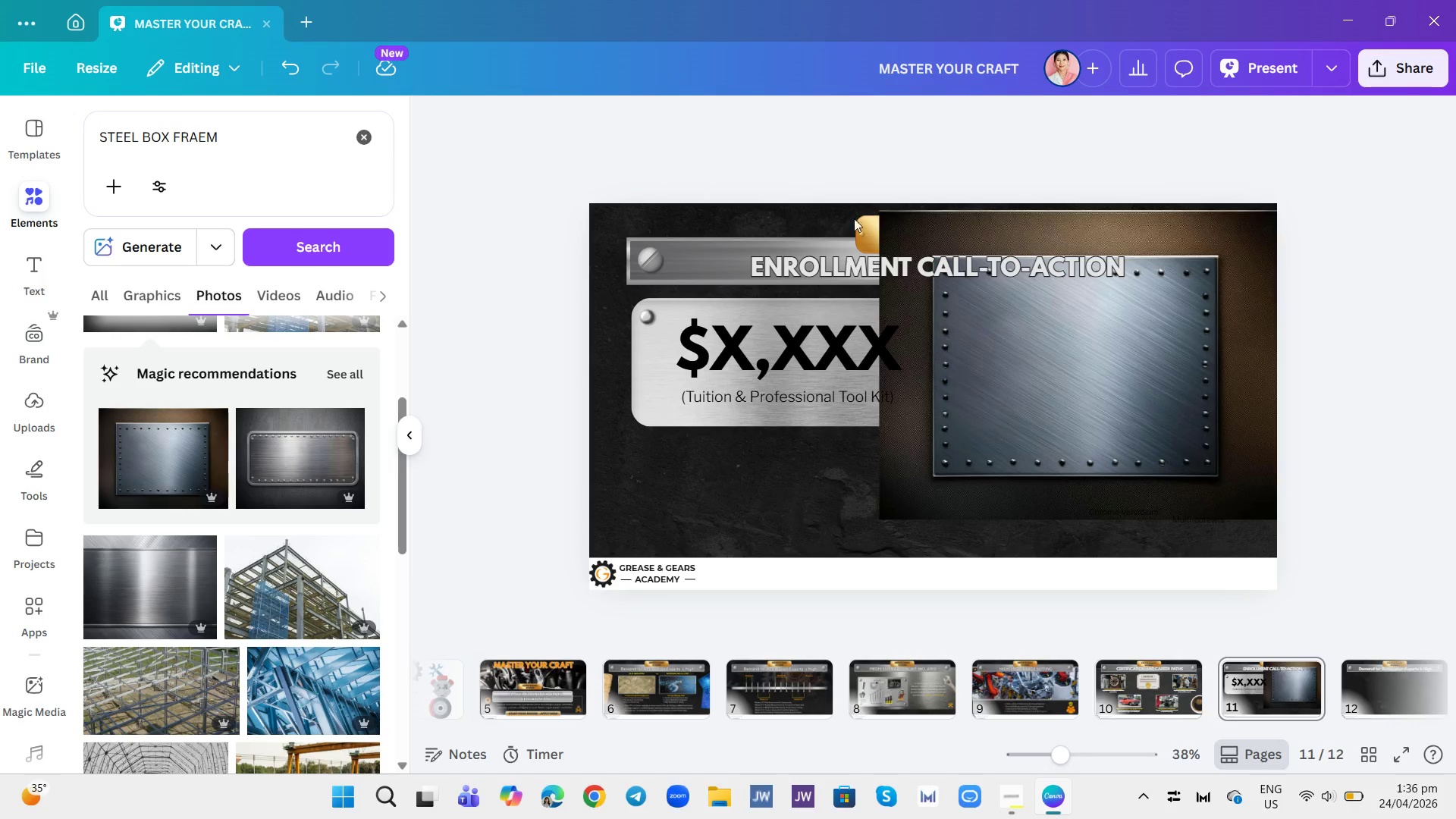 
left_click([1004, 340])
 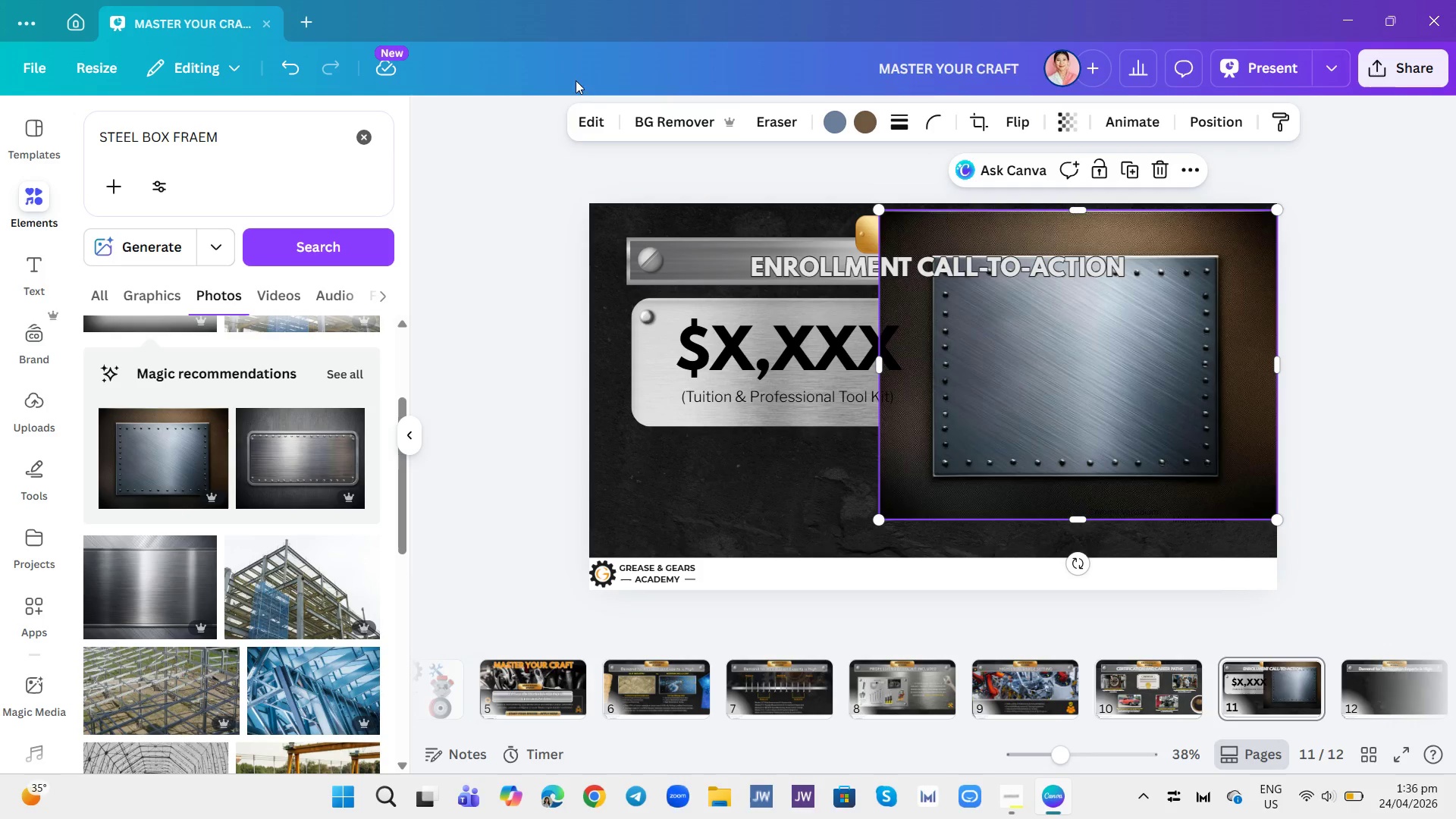 
left_click([664, 127])
 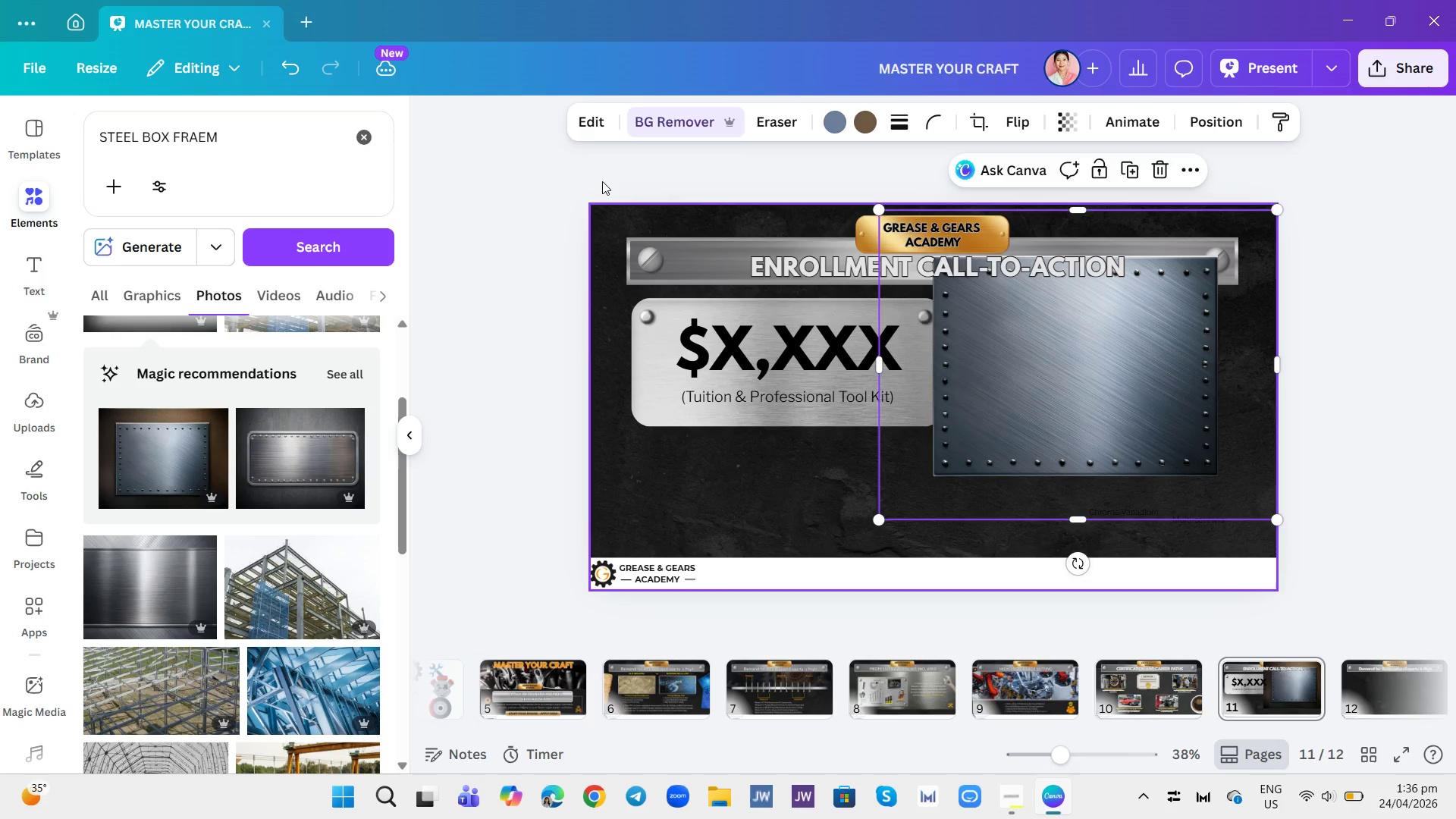 
wait(5.94)
 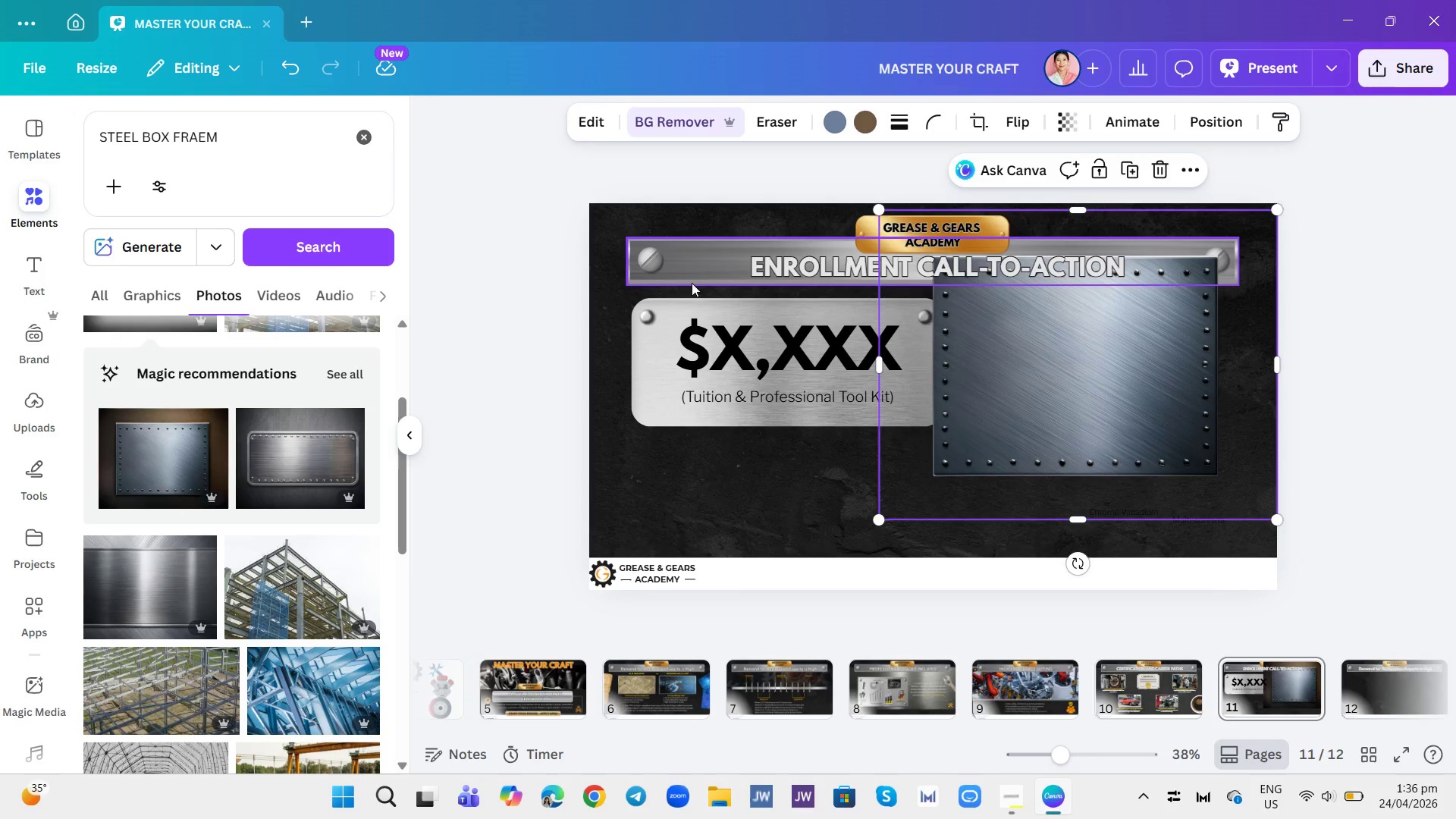 
left_click_drag(start_coordinate=[978, 423], to_coordinate=[879, 453])
 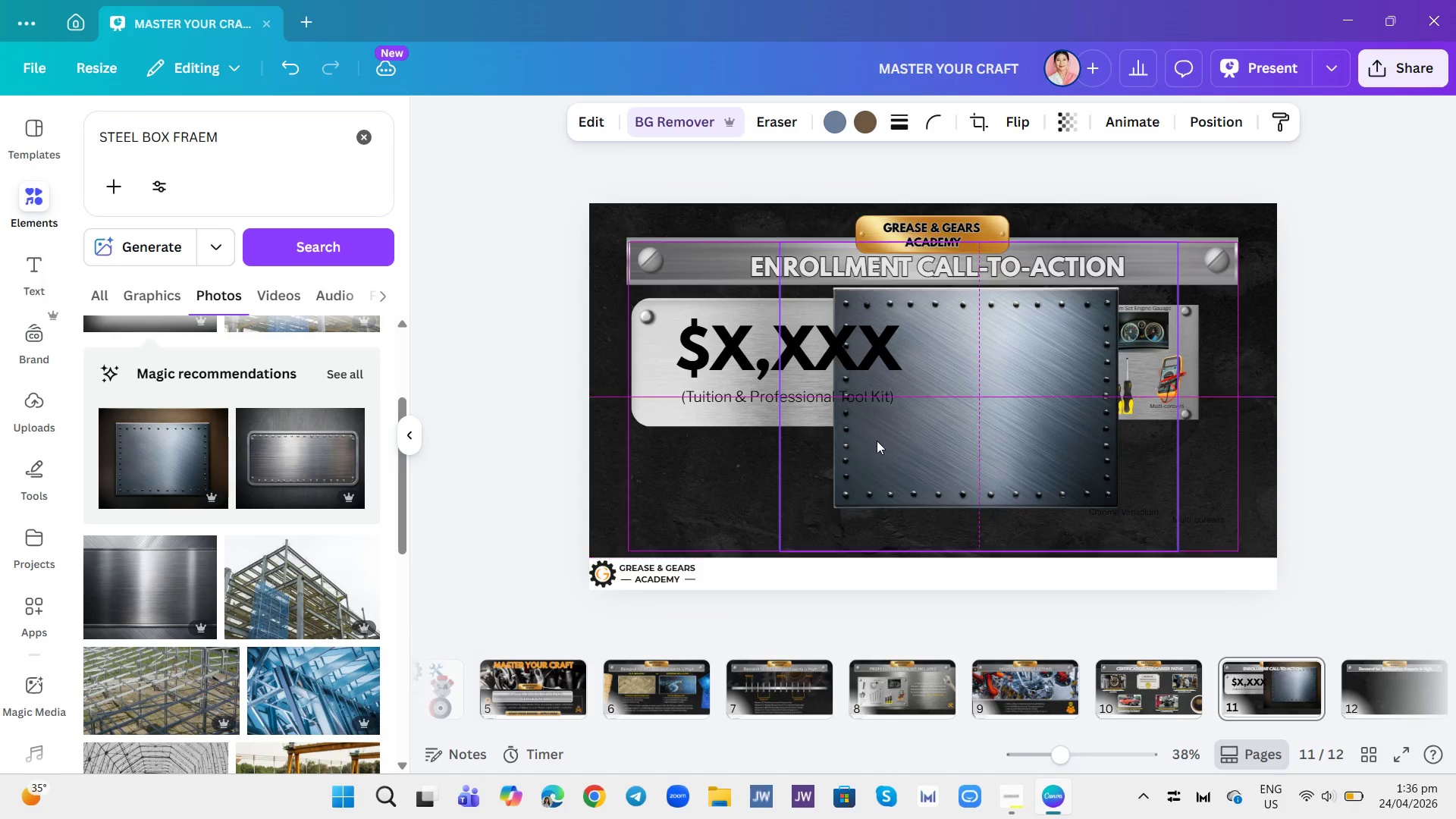 
left_click_drag(start_coordinate=[877, 441], to_coordinate=[862, 433])
 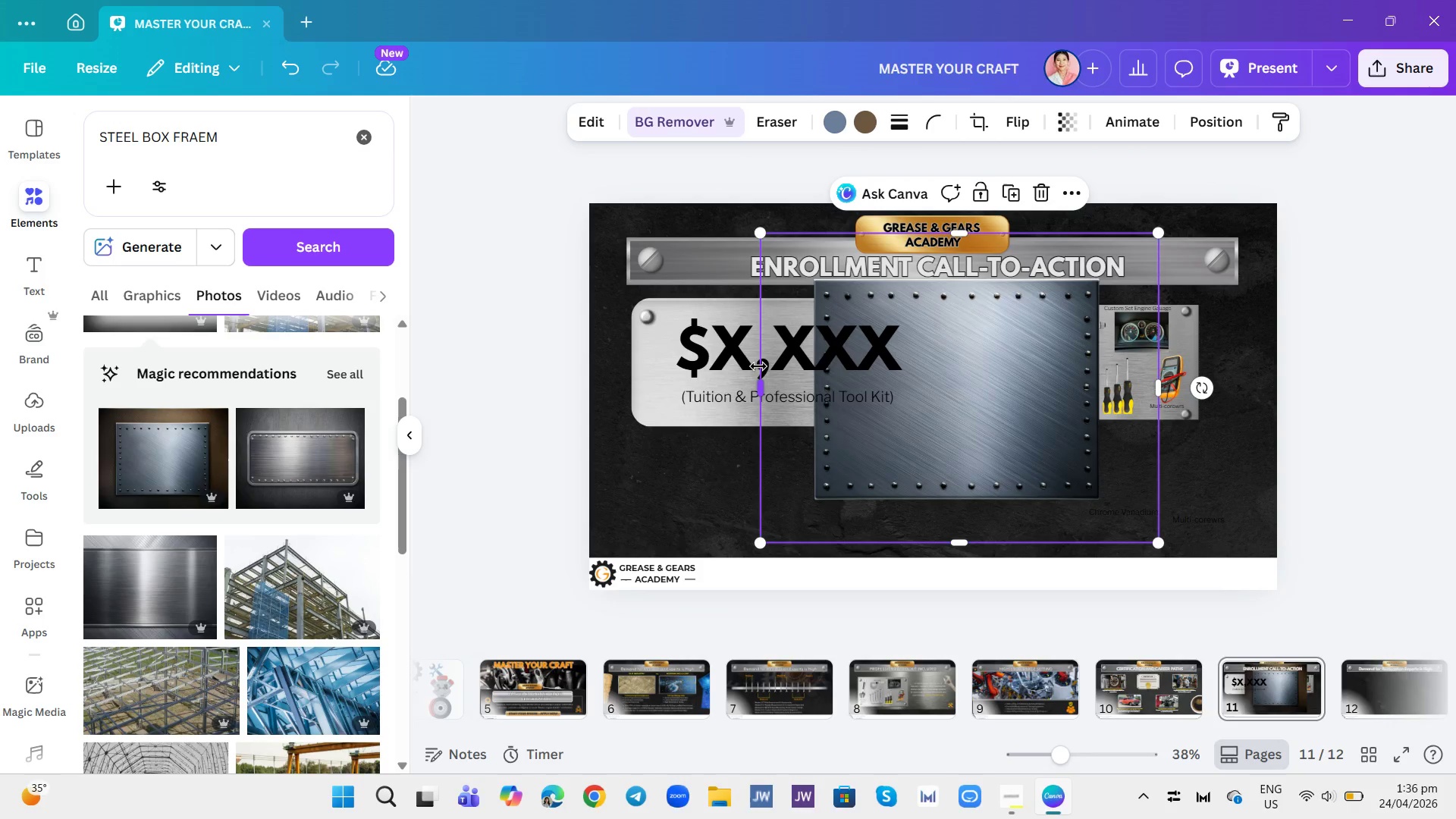 
left_click_drag(start_coordinate=[766, 386], to_coordinate=[491, 443])
 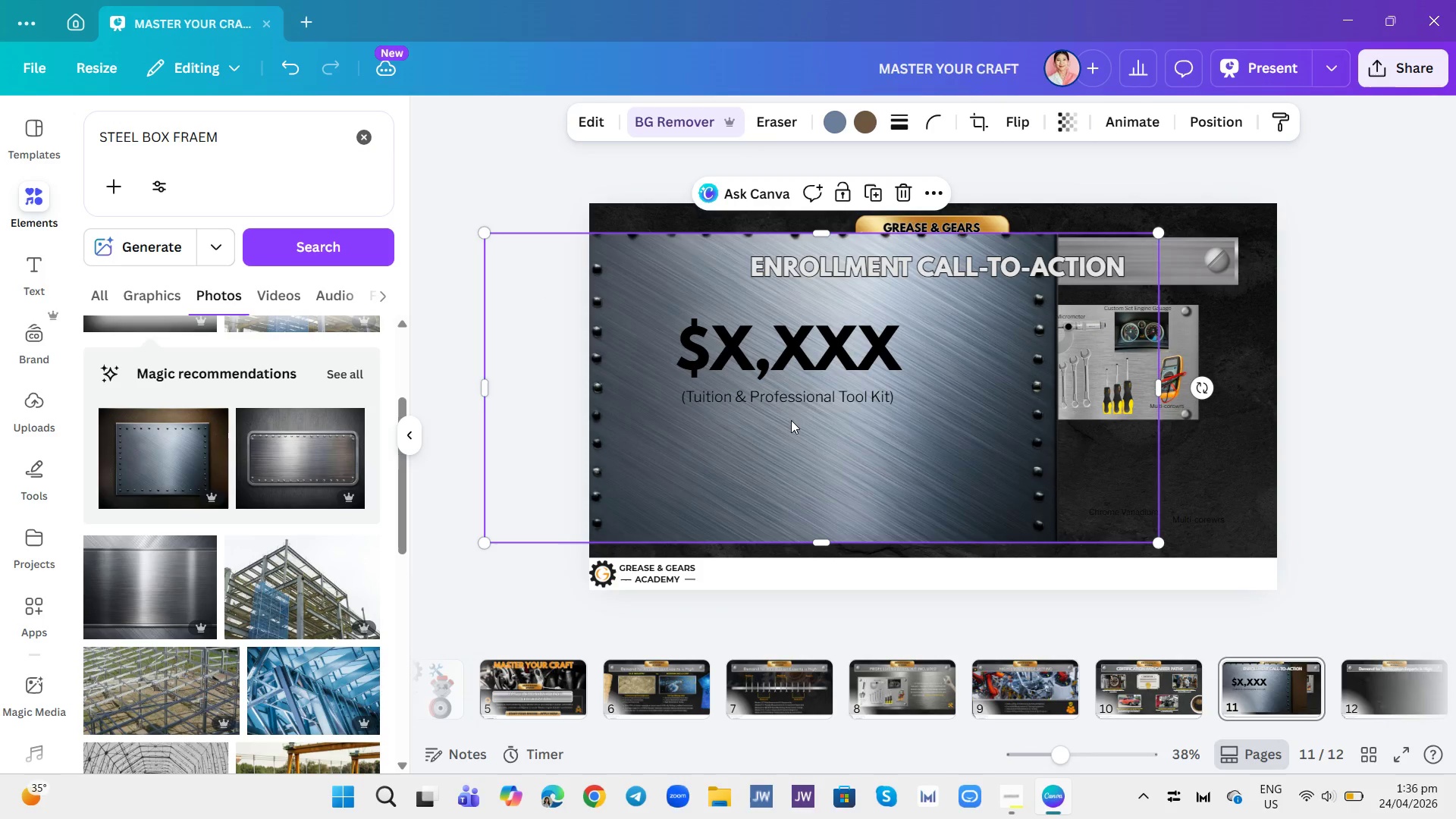 
left_click_drag(start_coordinate=[791, 420], to_coordinate=[821, 418])
 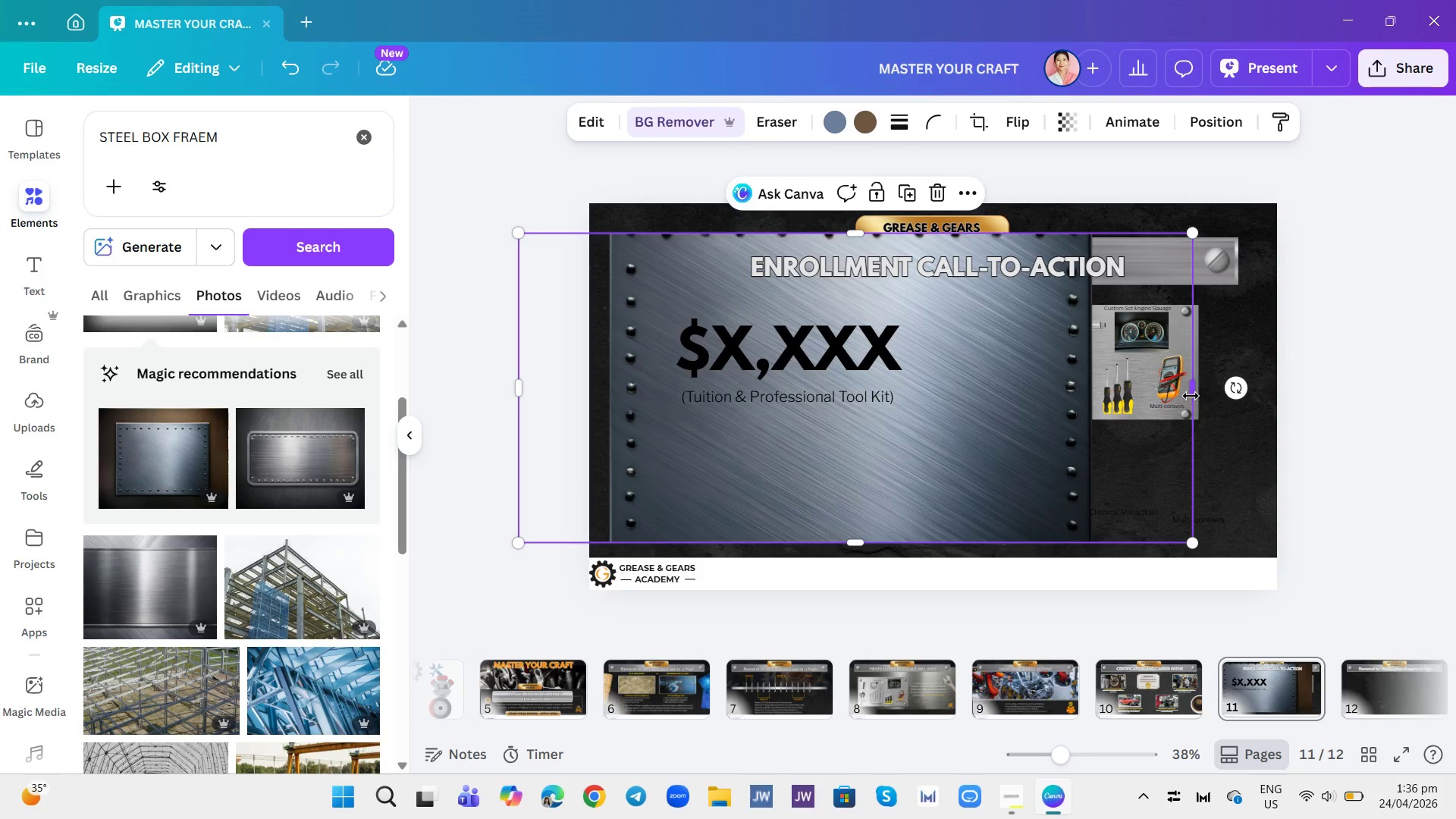 
left_click_drag(start_coordinate=[1191, 394], to_coordinate=[1414, 421])
 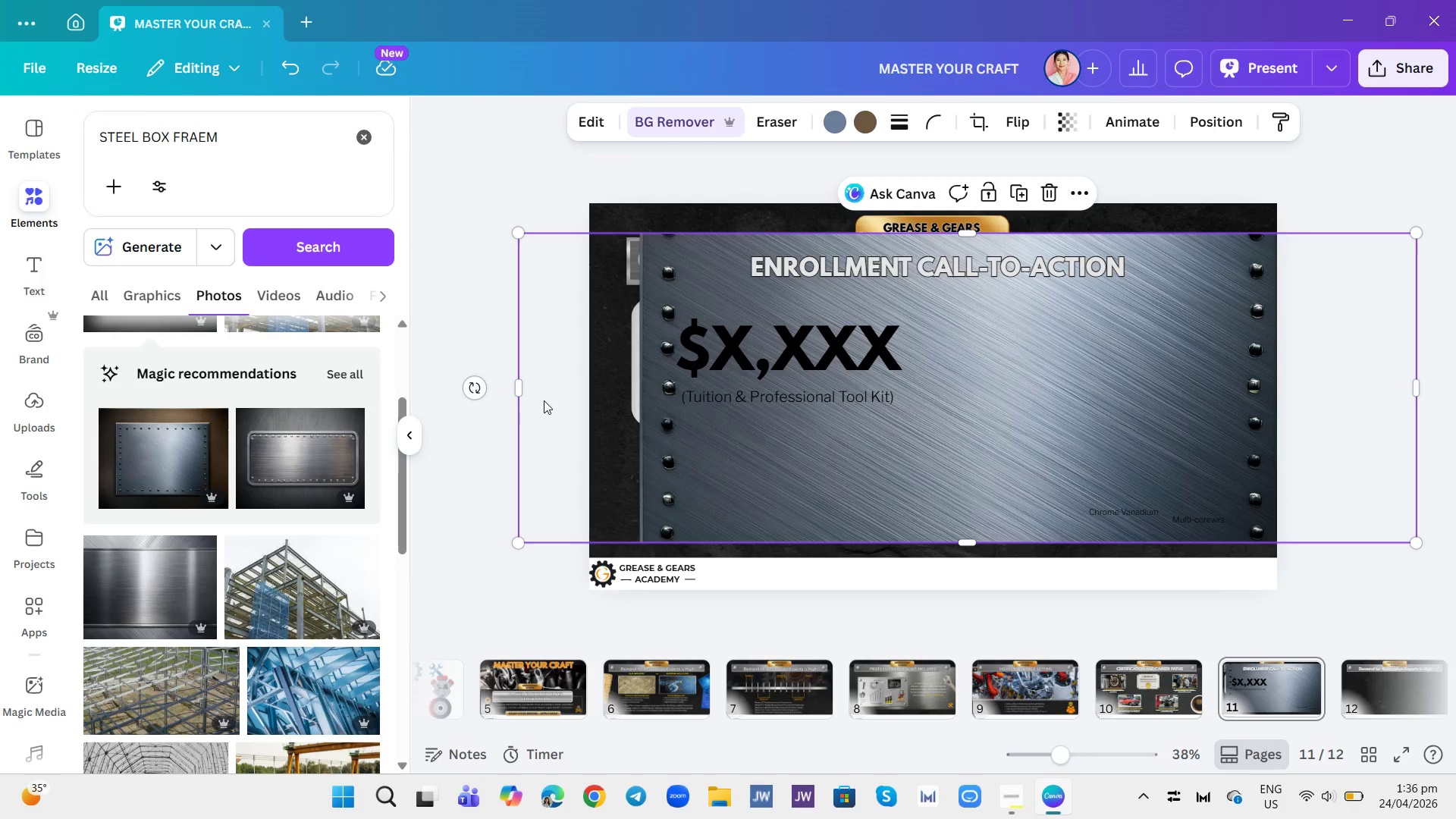 
left_click_drag(start_coordinate=[524, 390], to_coordinate=[468, 401])
 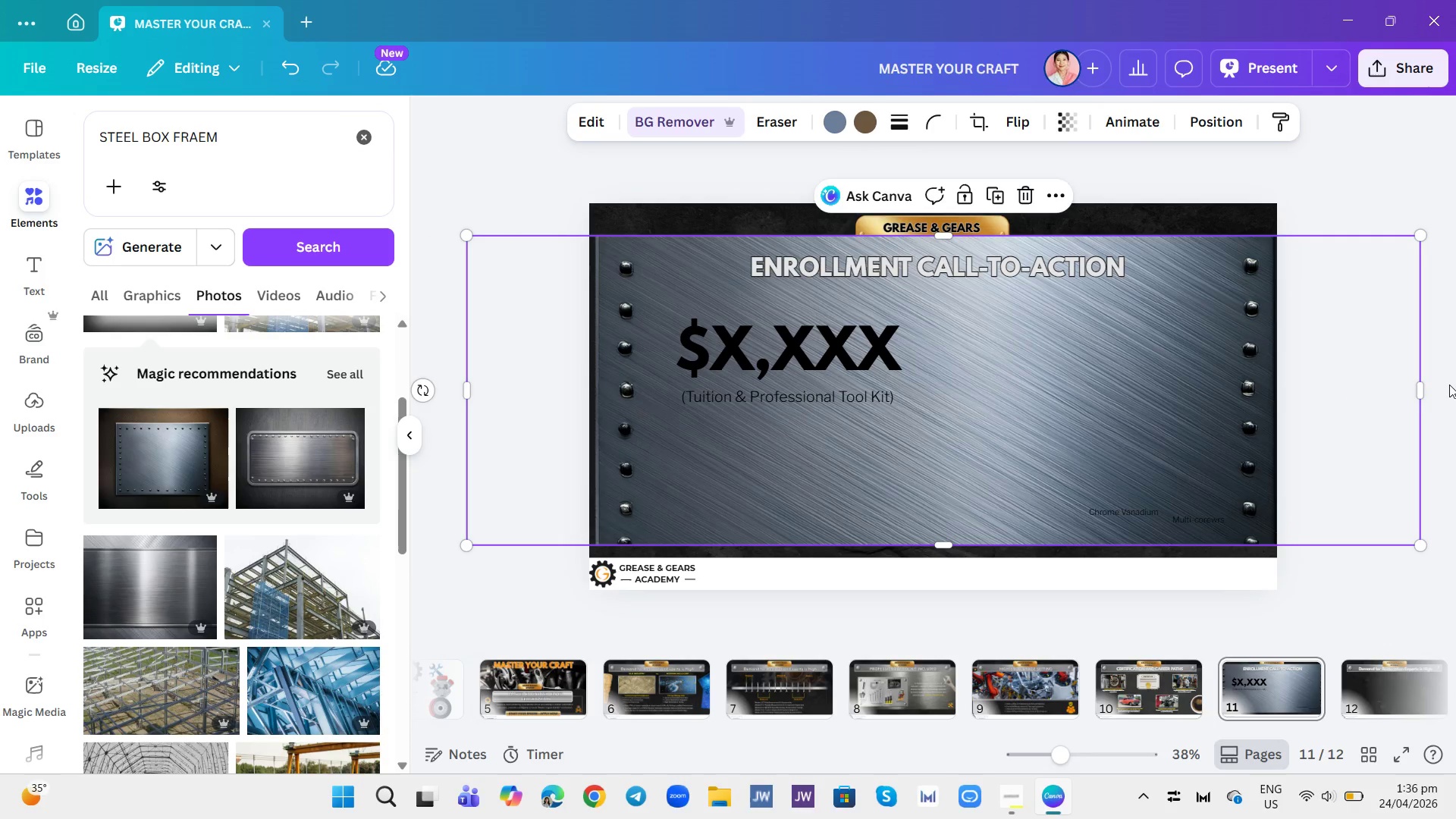 
wait(5.3)
 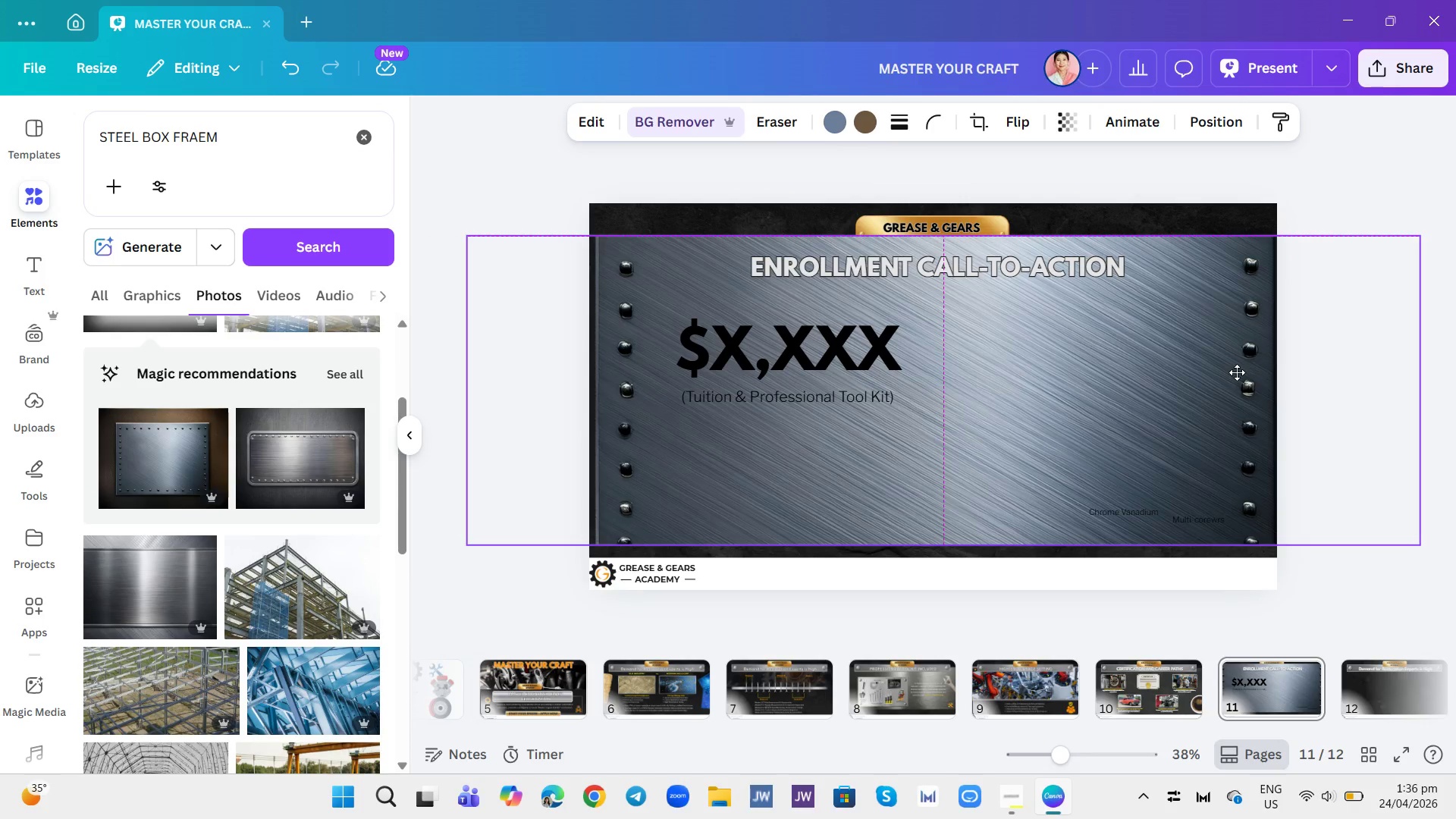 
left_click_drag(start_coordinate=[1420, 359], to_coordinate=[1262, 378])
 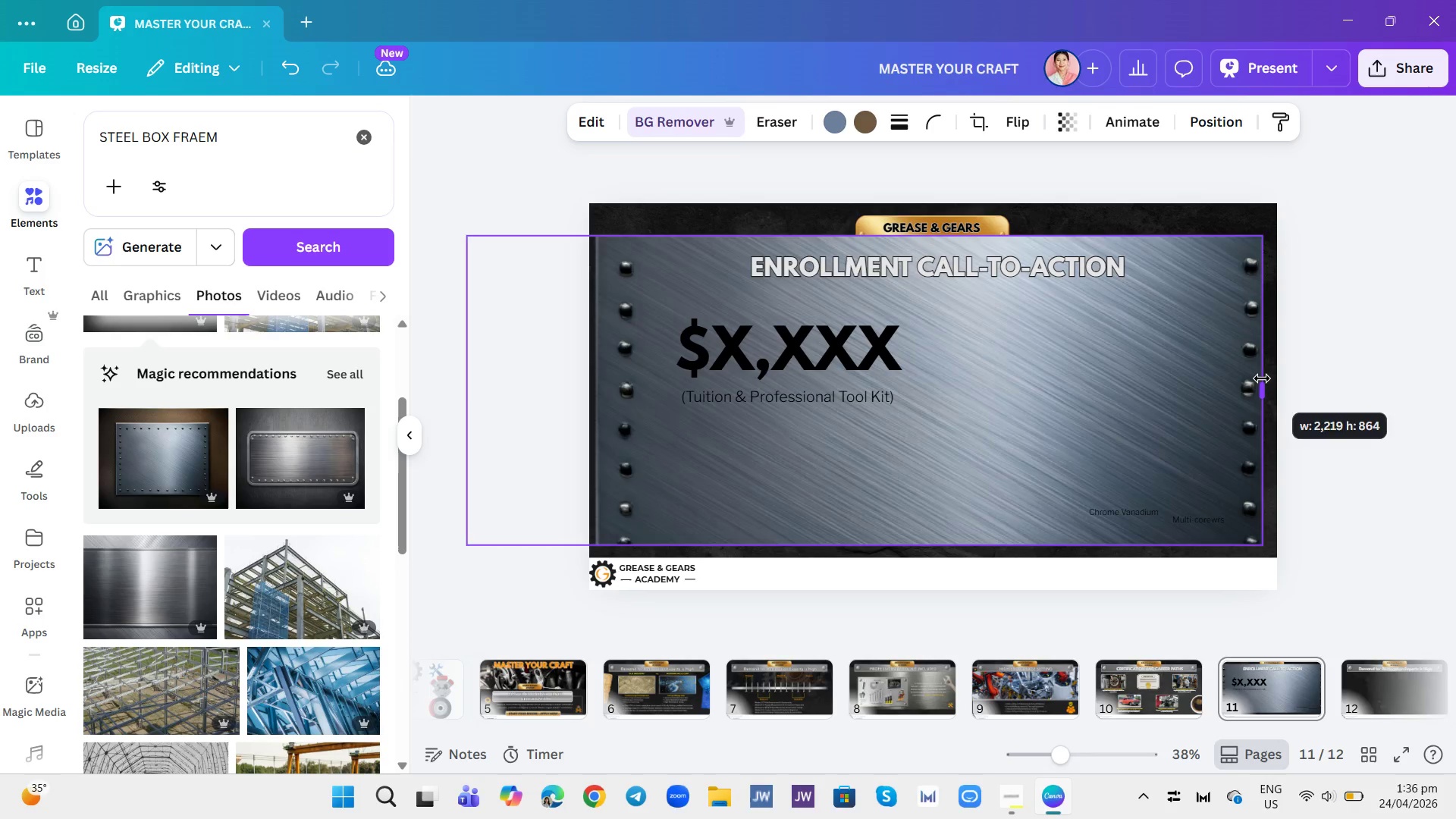 
left_click_drag(start_coordinate=[1262, 378], to_coordinate=[1266, 380])
 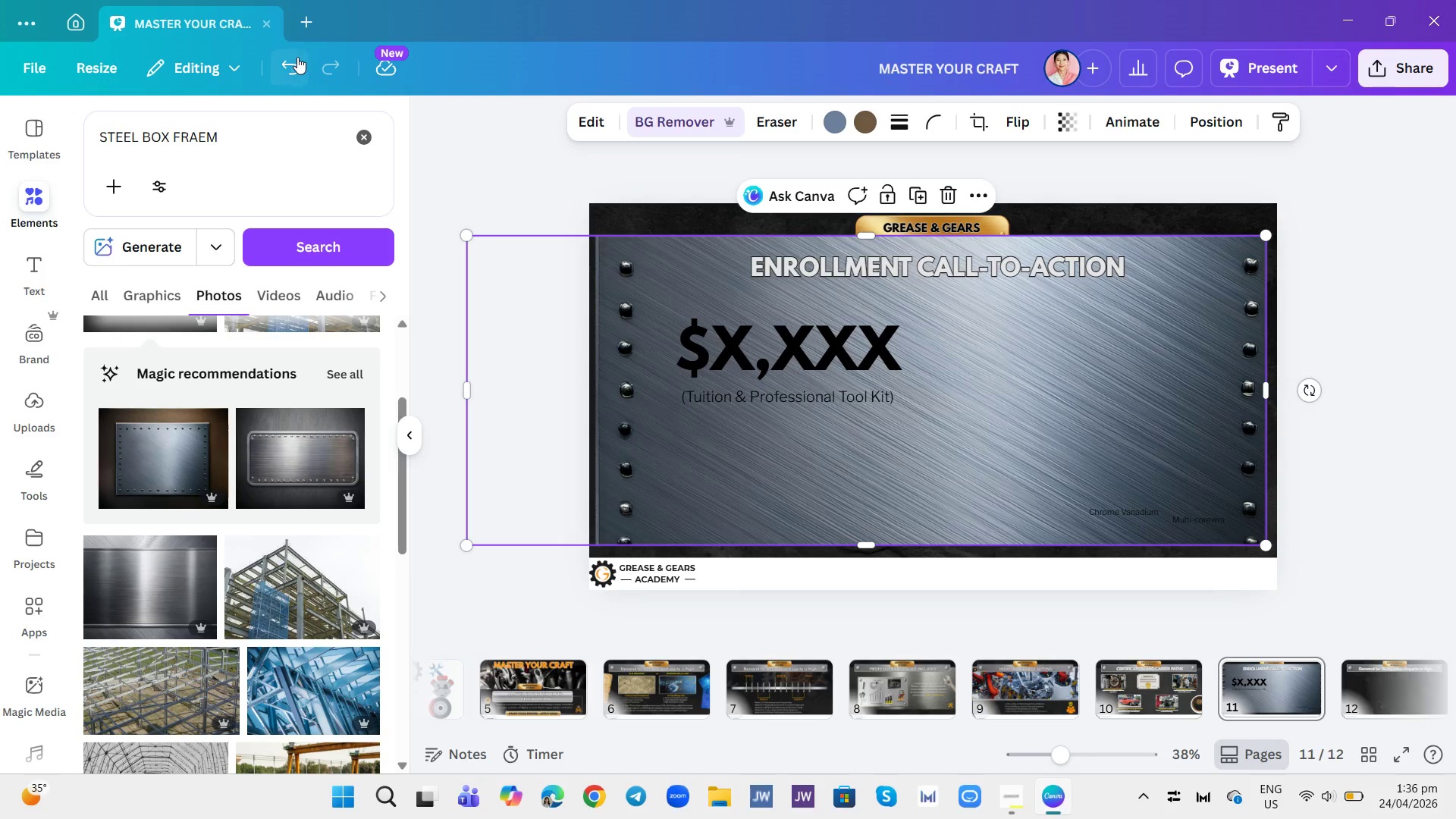 
double_click([297, 57])
 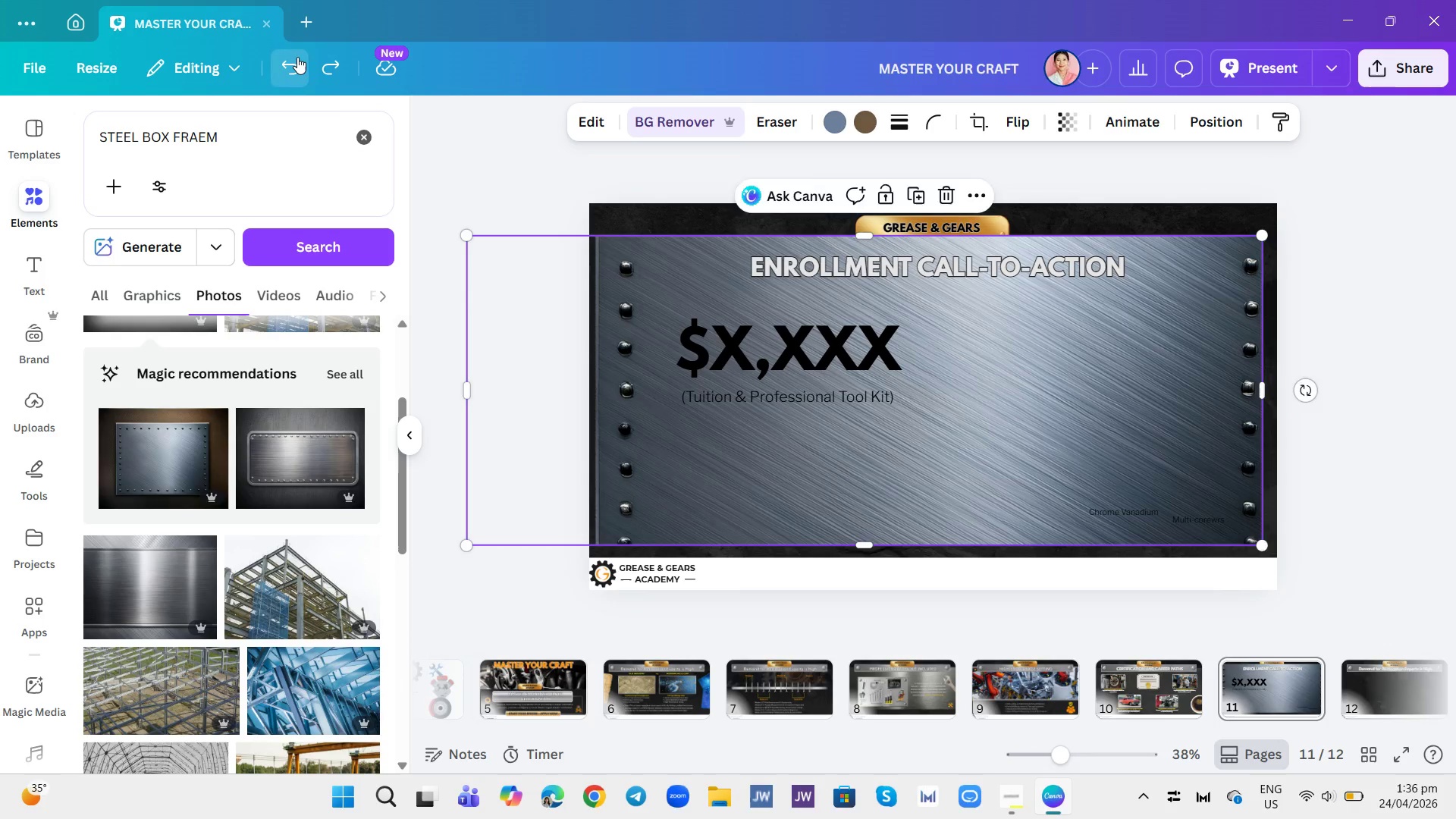 
triple_click([297, 57])
 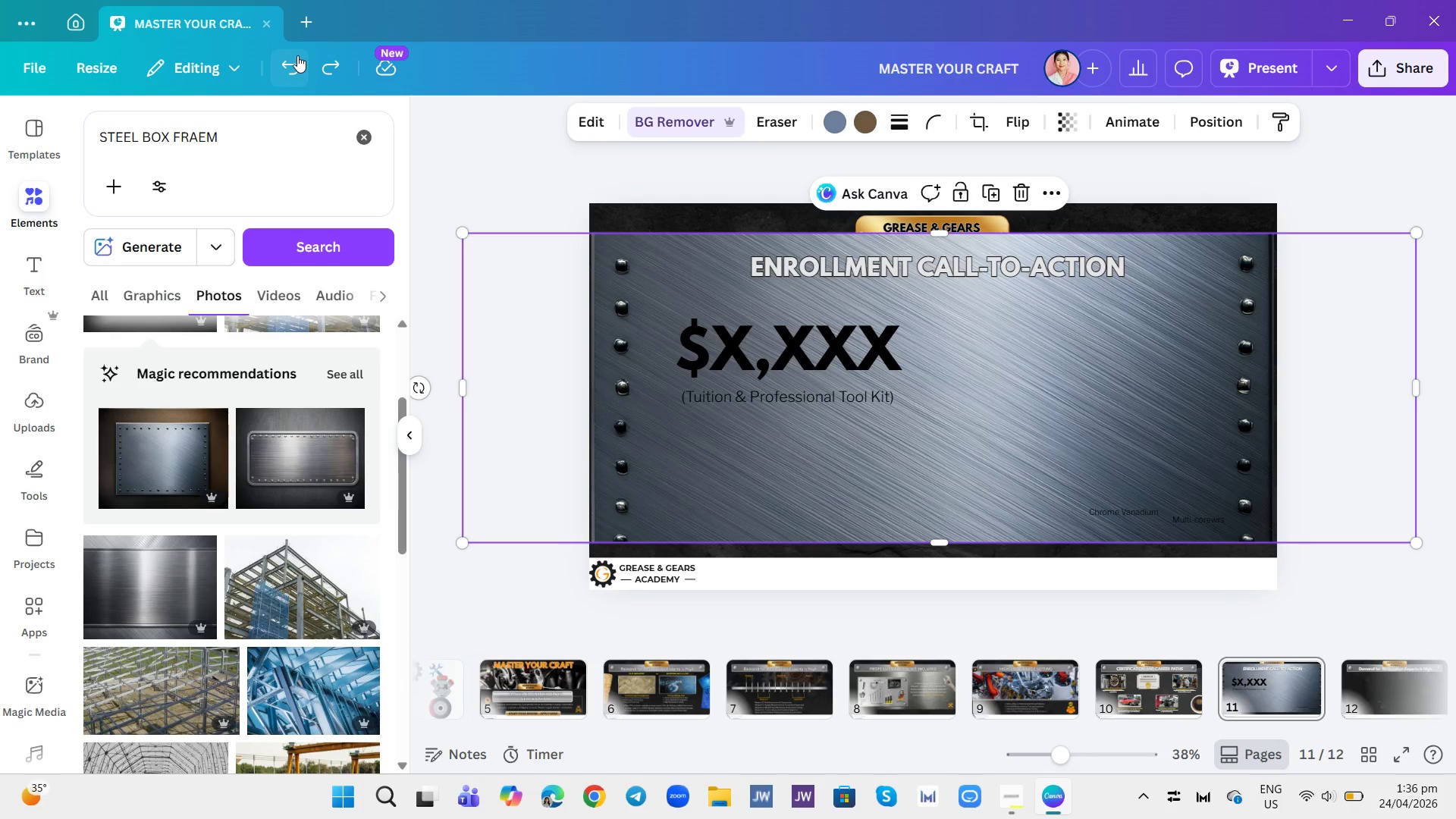 
triple_click([297, 55])
 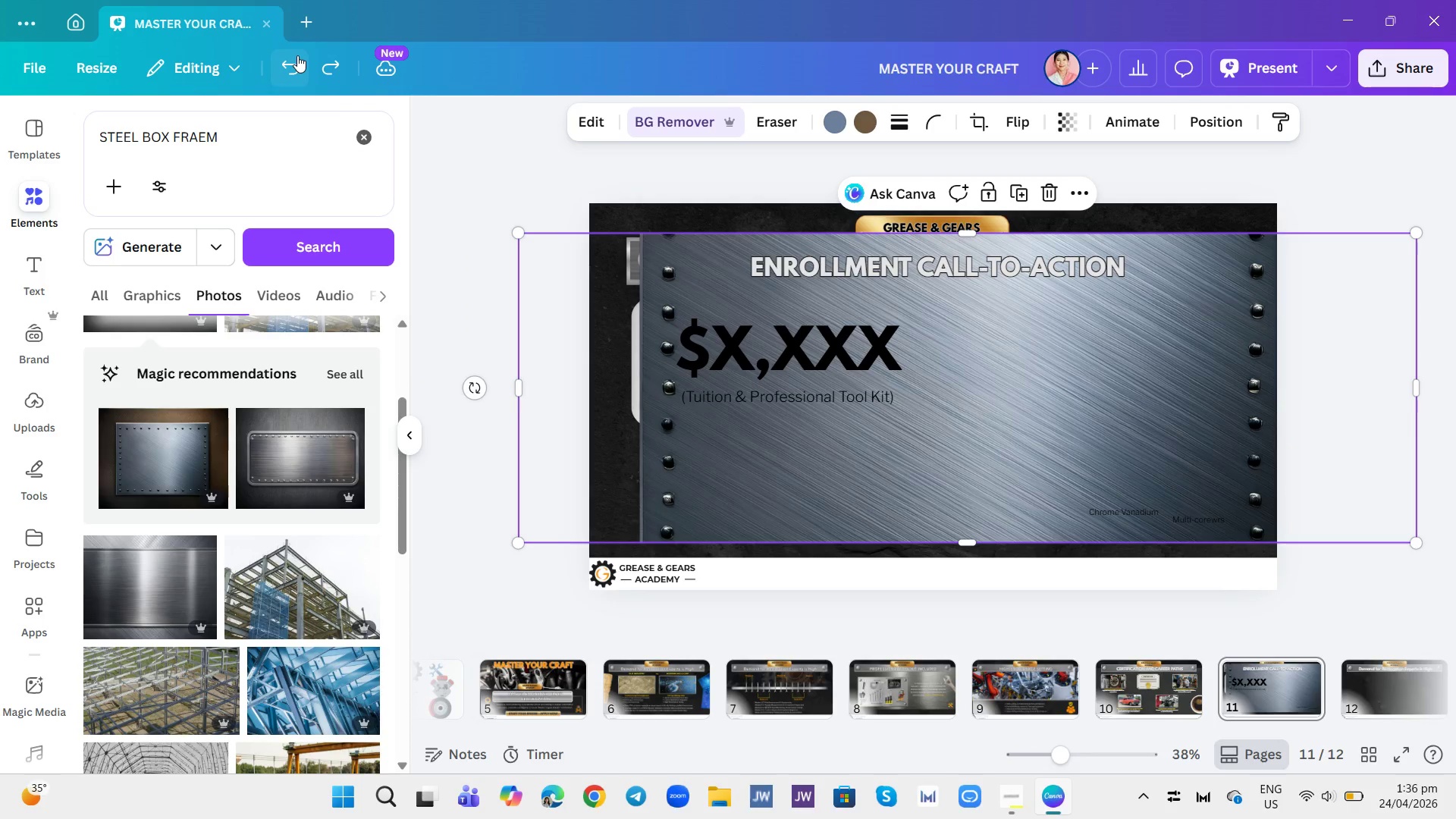 
left_click([297, 55])
 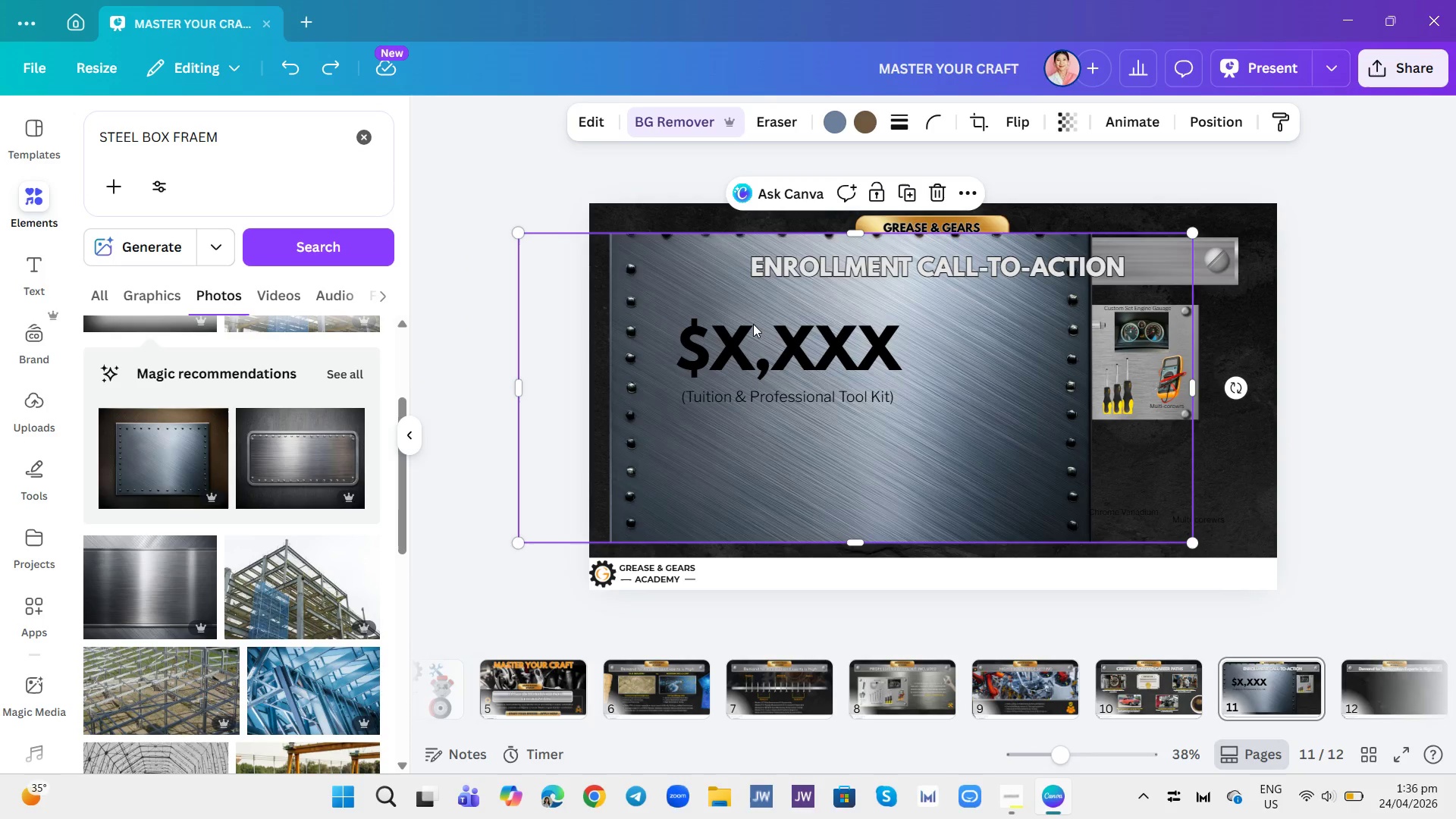 
left_click_drag(start_coordinate=[793, 410], to_coordinate=[870, 409])
 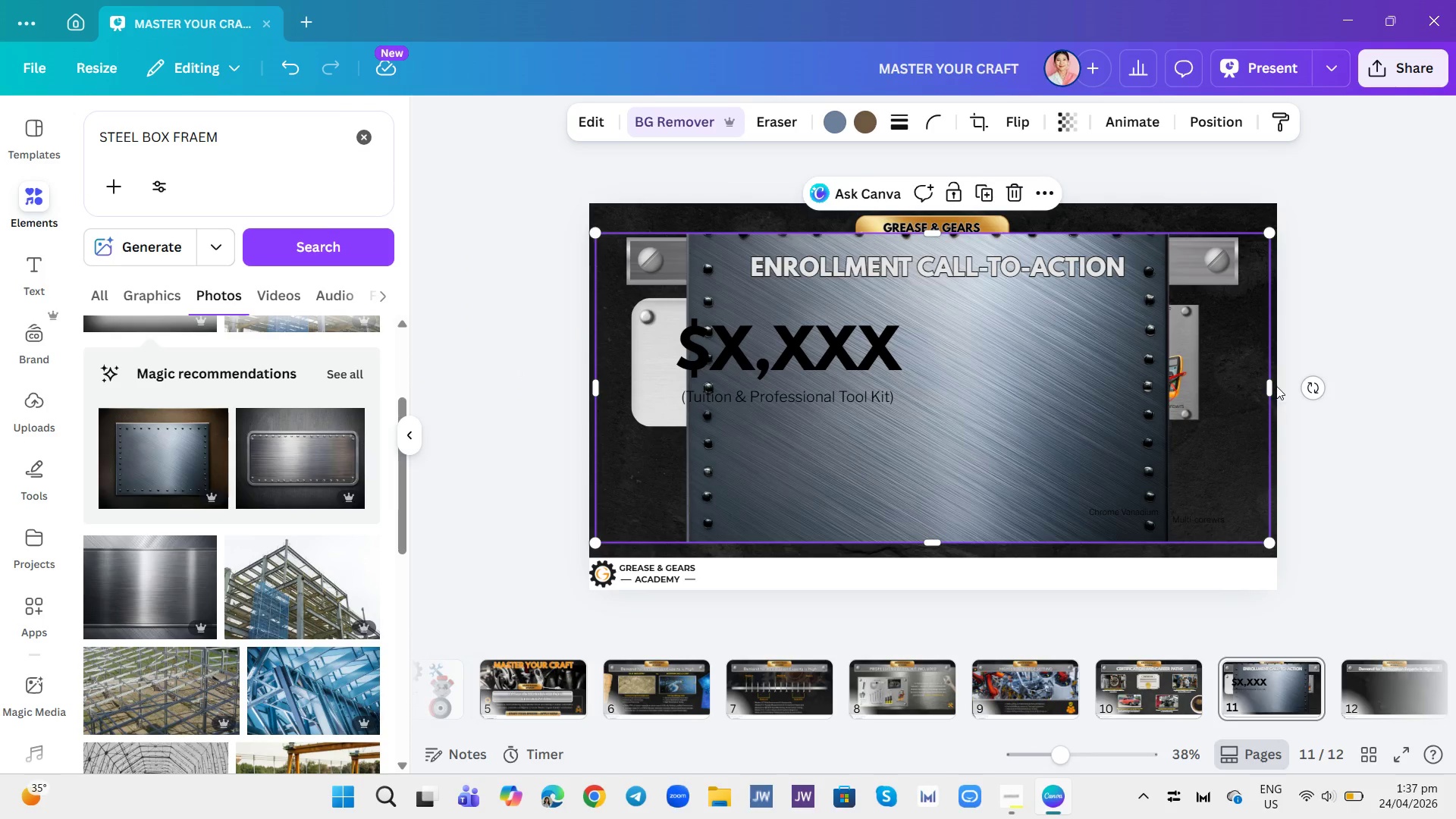 
left_click_drag(start_coordinate=[1270, 386], to_coordinate=[1295, 388])
 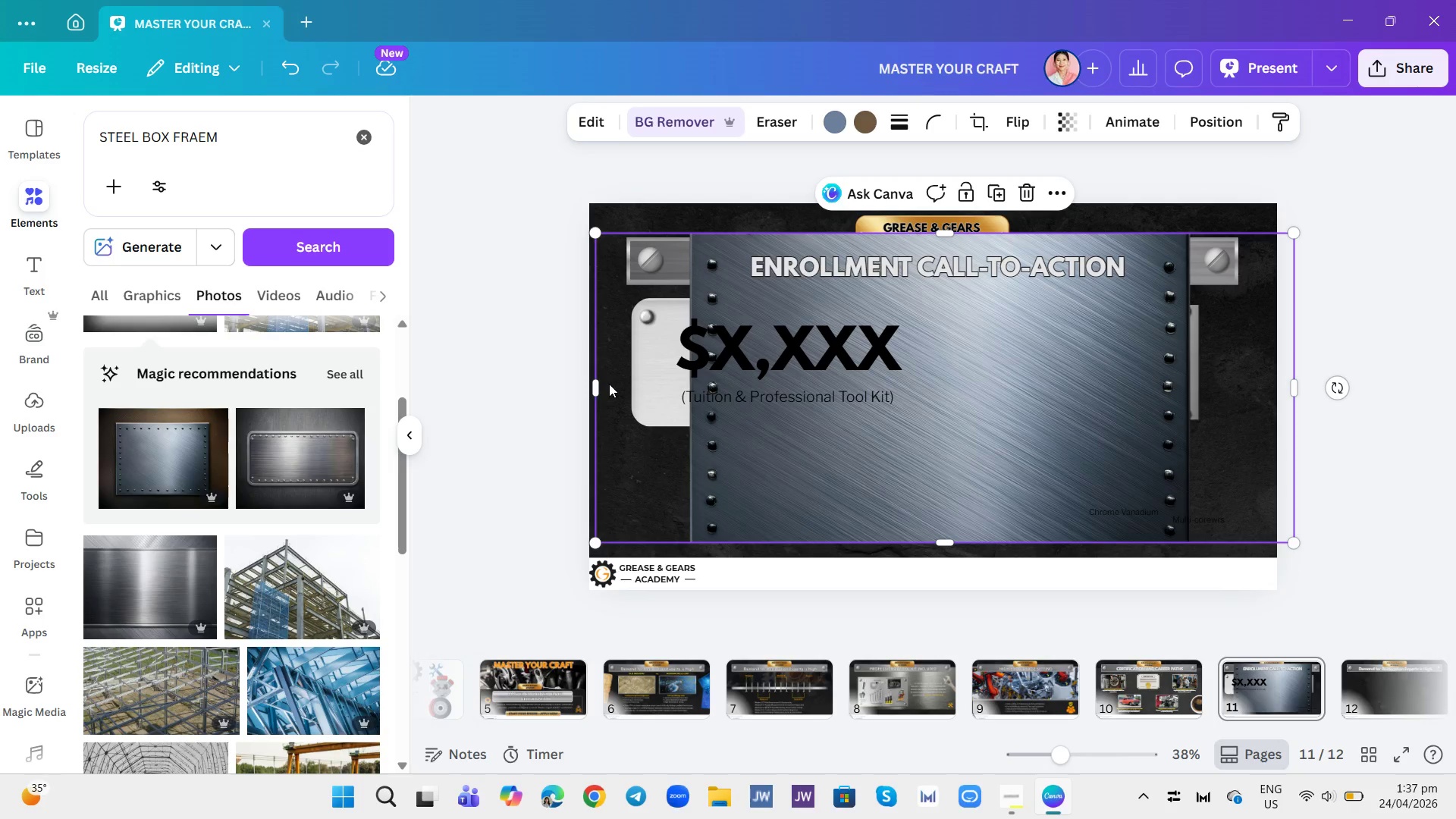 
left_click_drag(start_coordinate=[601, 384], to_coordinate=[557, 379])
 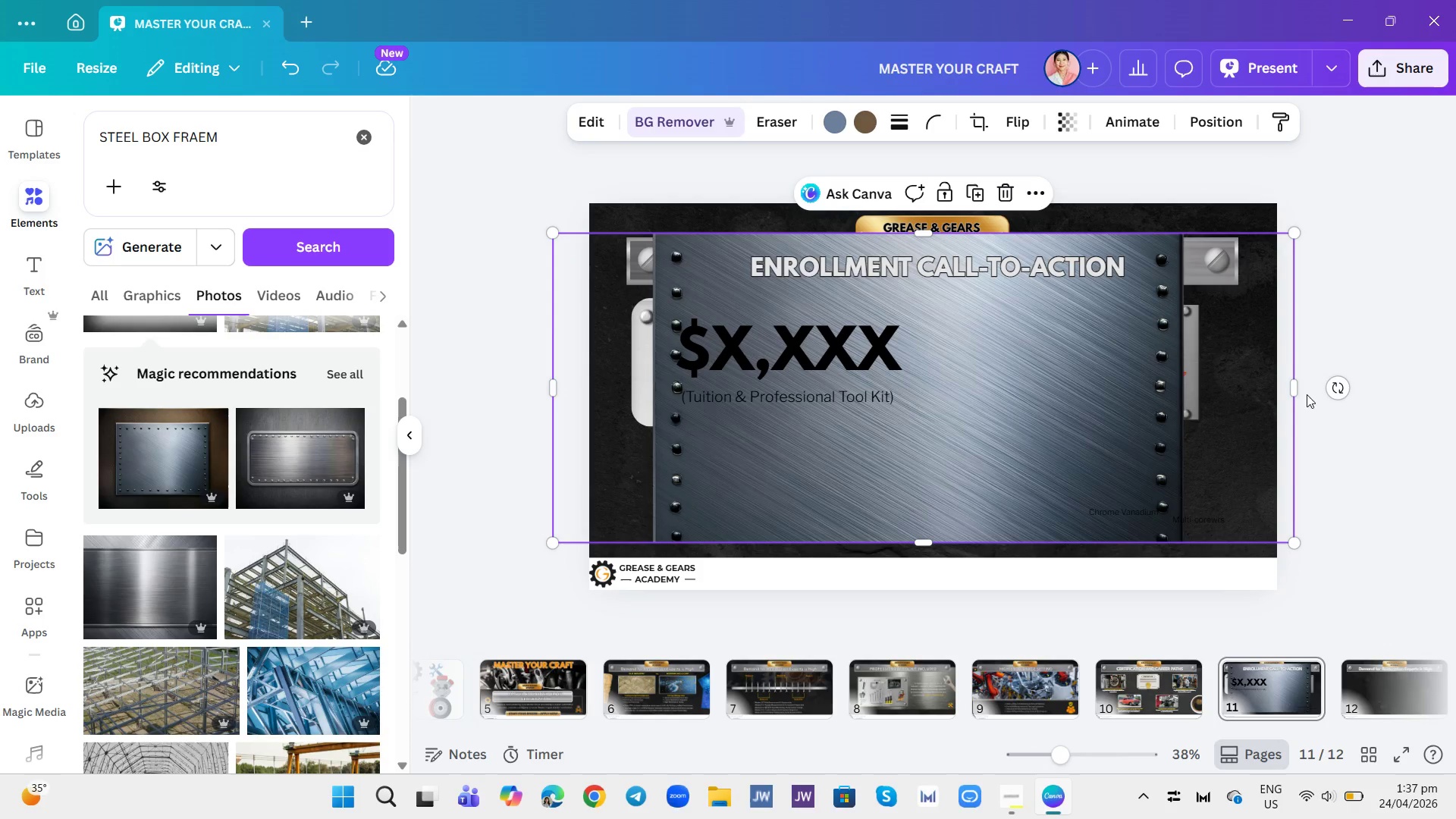 
left_click_drag(start_coordinate=[1294, 390], to_coordinate=[1326, 390])
 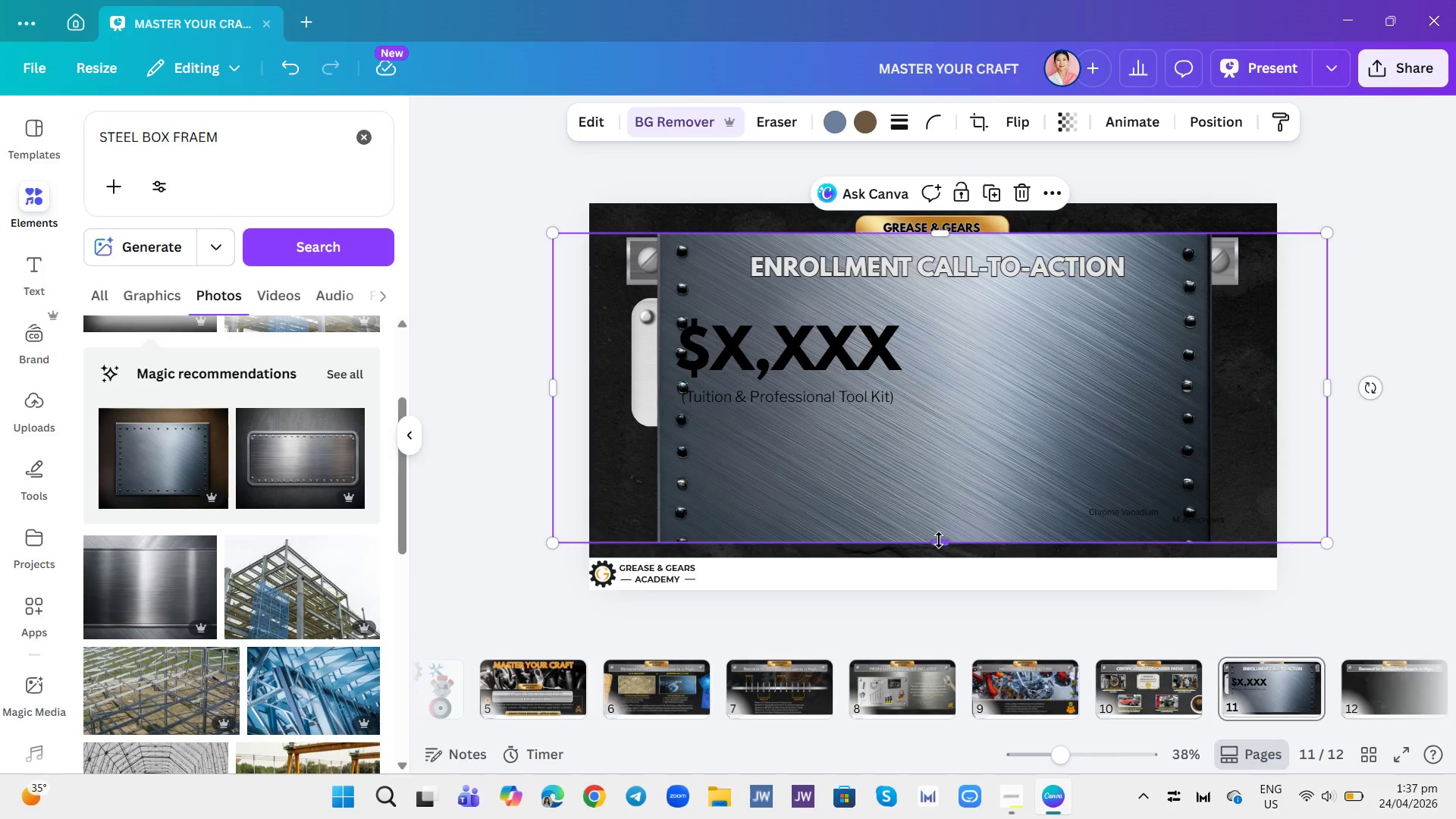 
left_click_drag(start_coordinate=[934, 539], to_coordinate=[933, 554])
 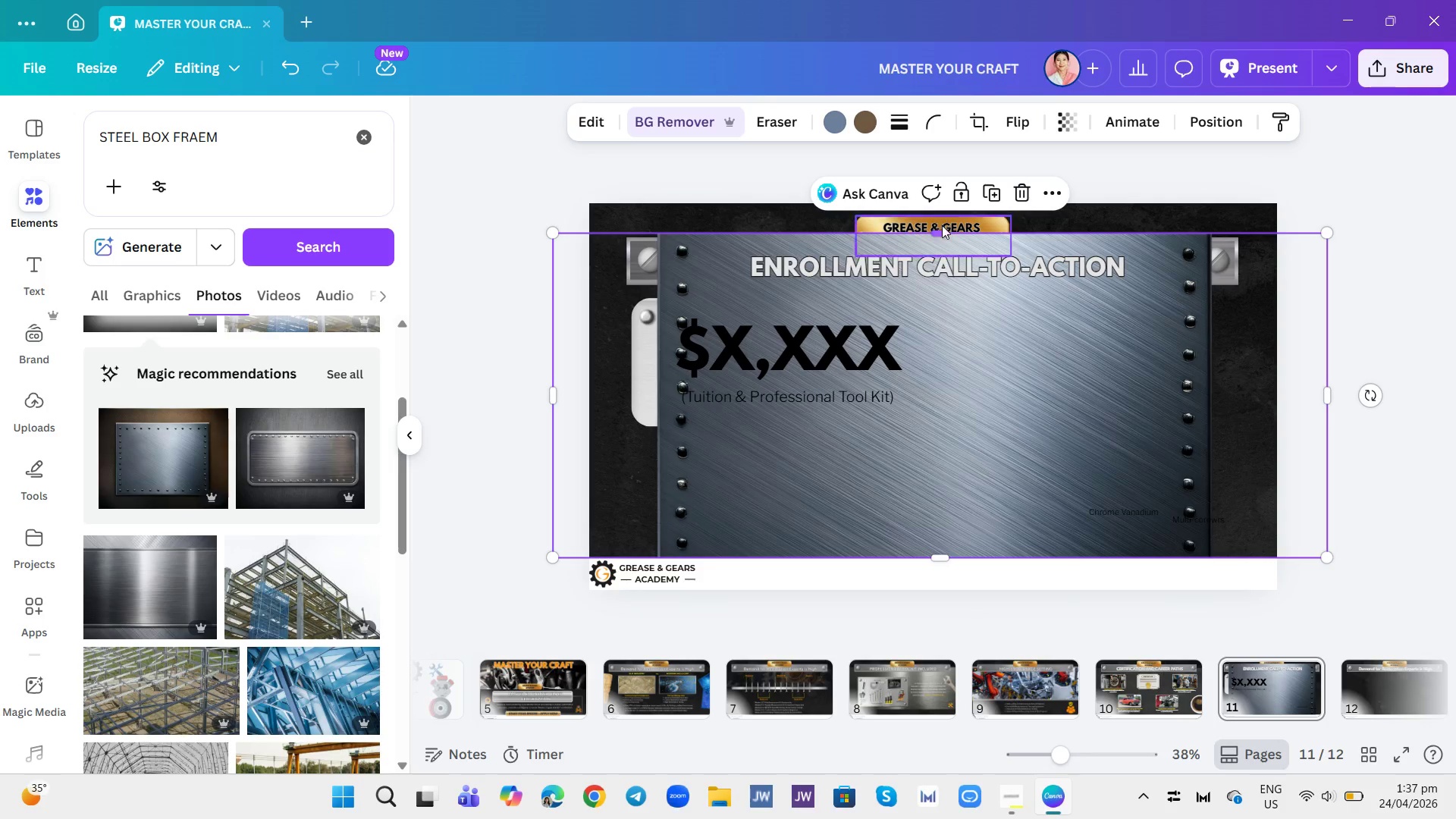 
left_click_drag(start_coordinate=[942, 238], to_coordinate=[940, 257])
 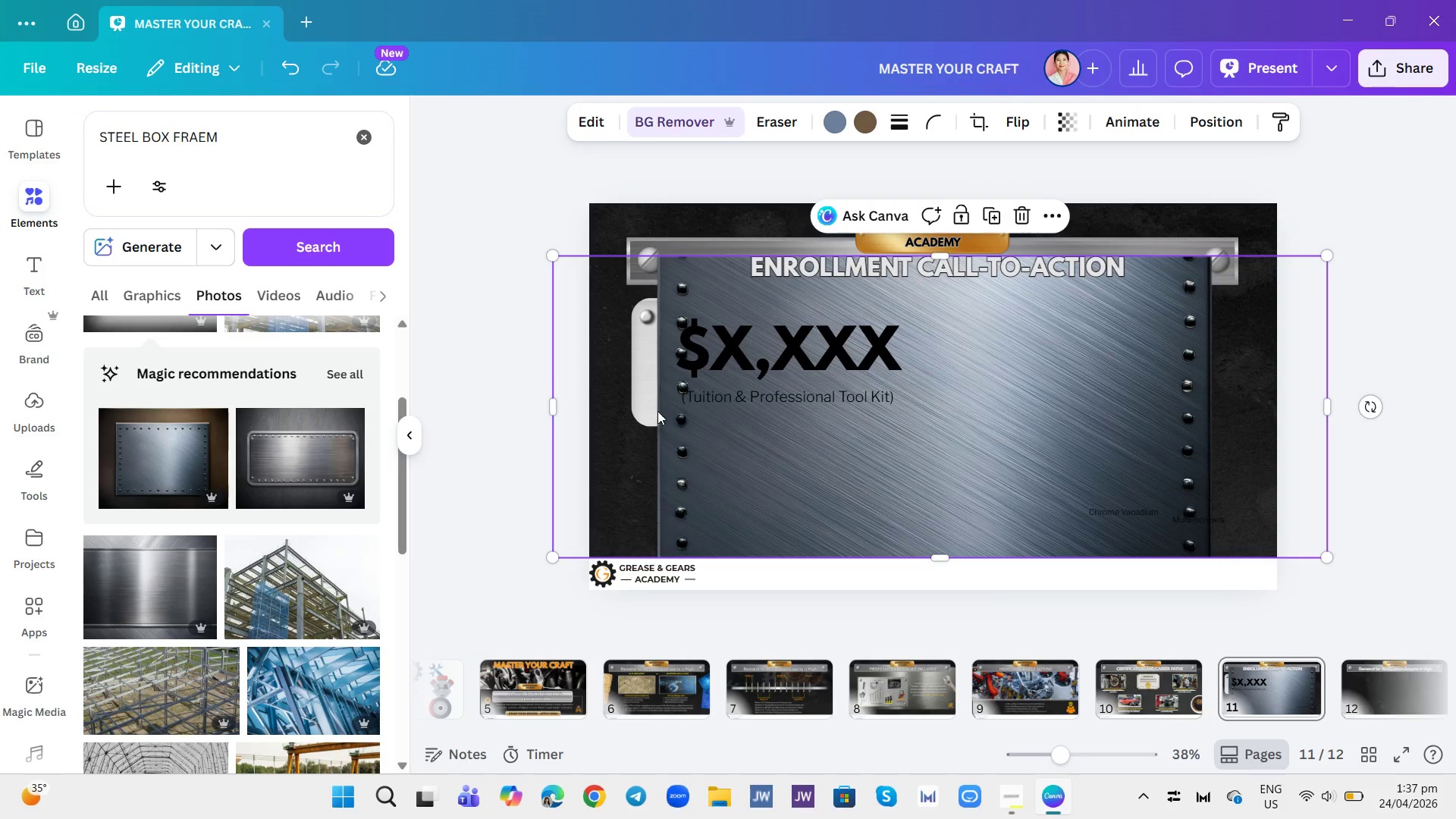 
left_click_drag(start_coordinate=[552, 410], to_coordinate=[500, 400])
 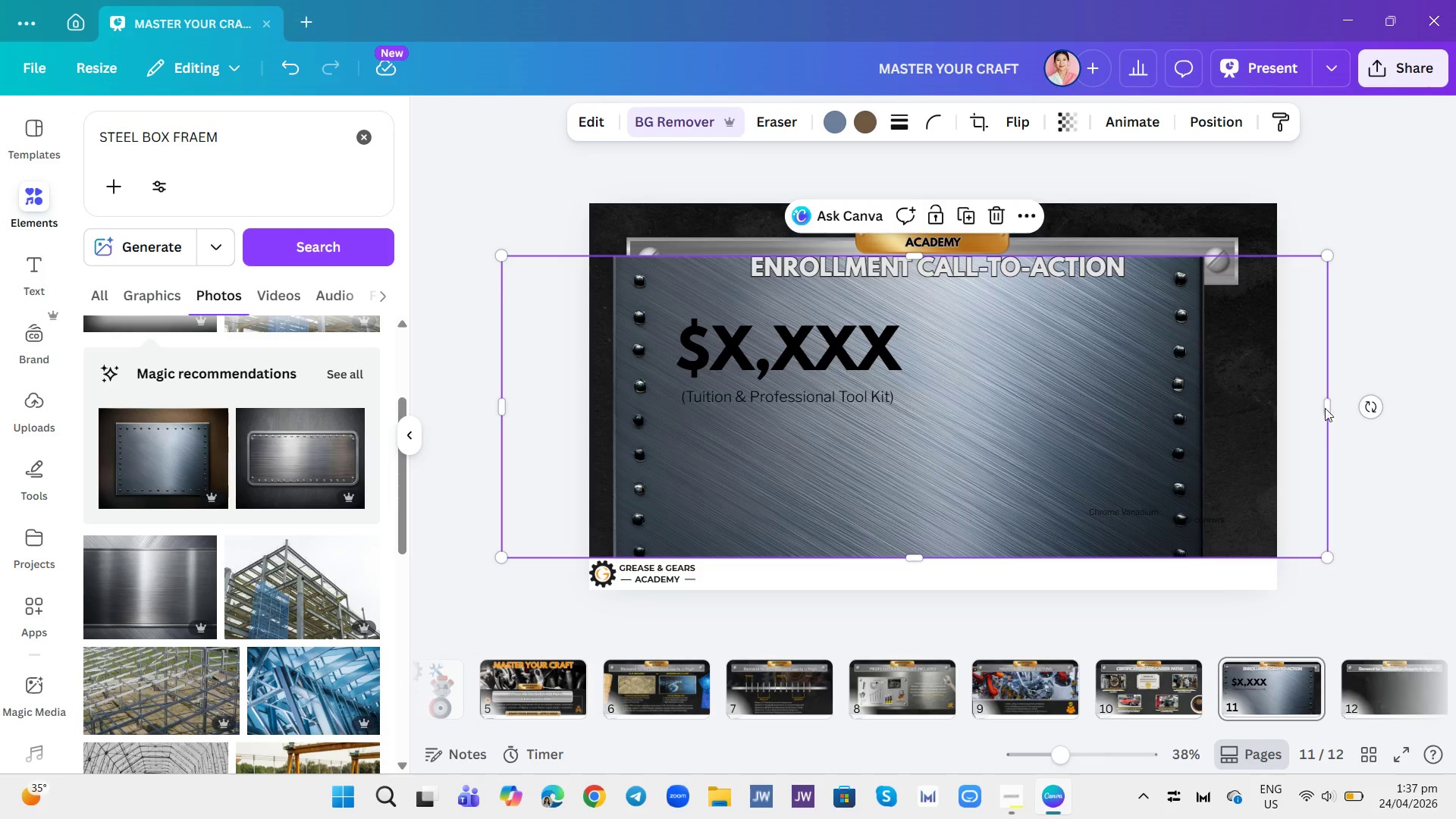 
left_click_drag(start_coordinate=[1335, 396], to_coordinate=[1386, 388])
 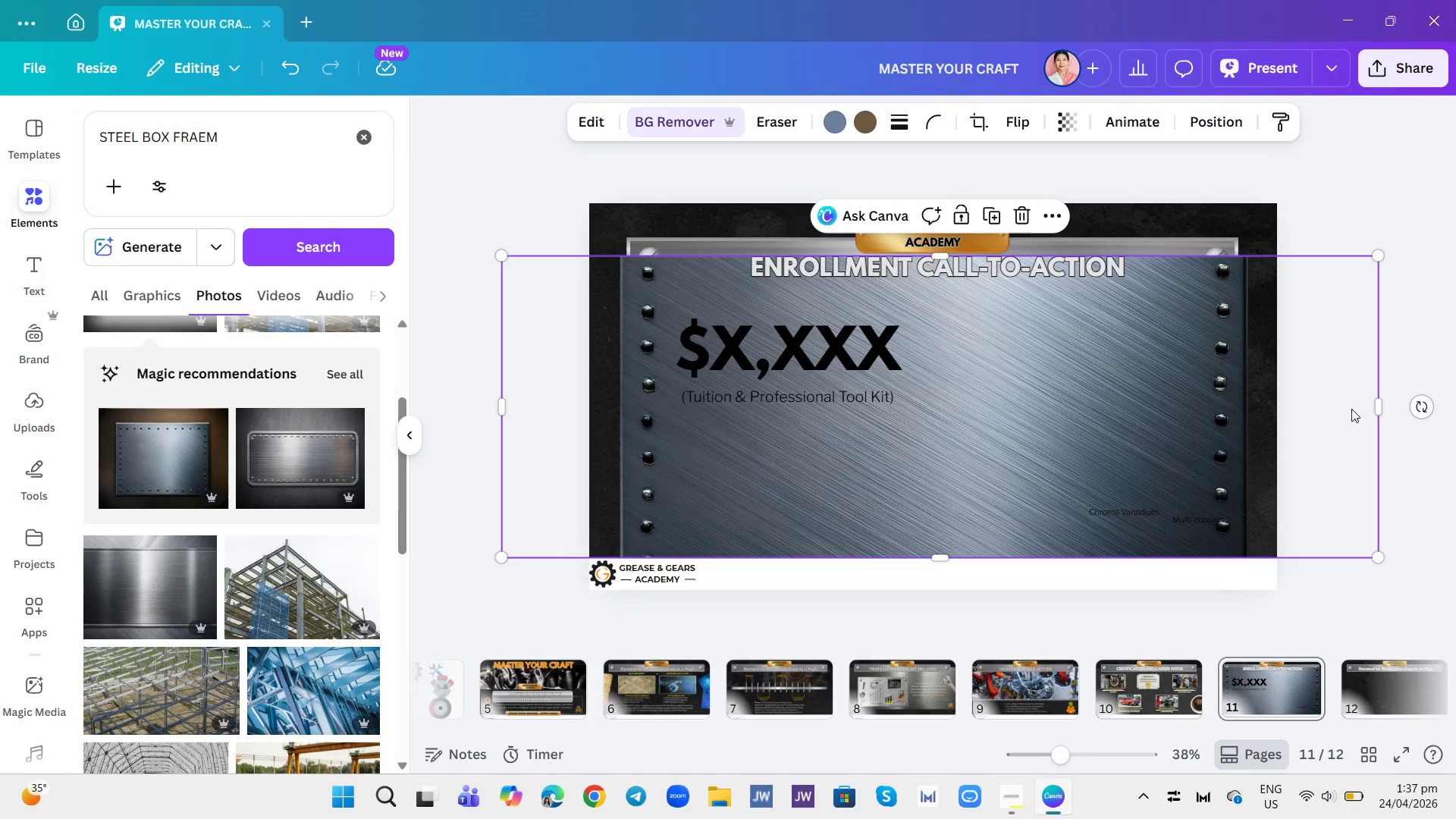 
left_click_drag(start_coordinate=[1376, 408], to_coordinate=[1244, 443])
 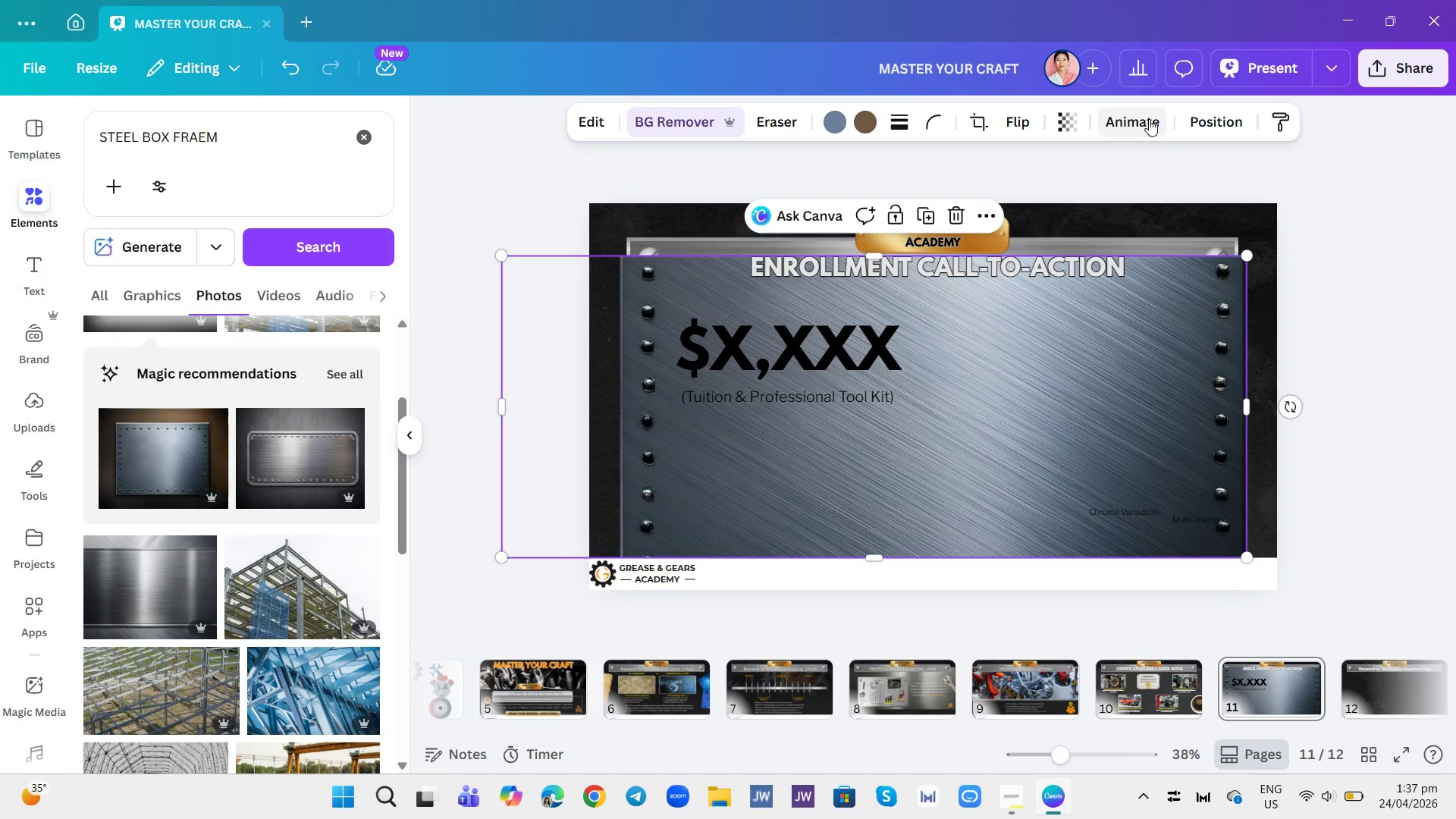 
left_click([1188, 127])
 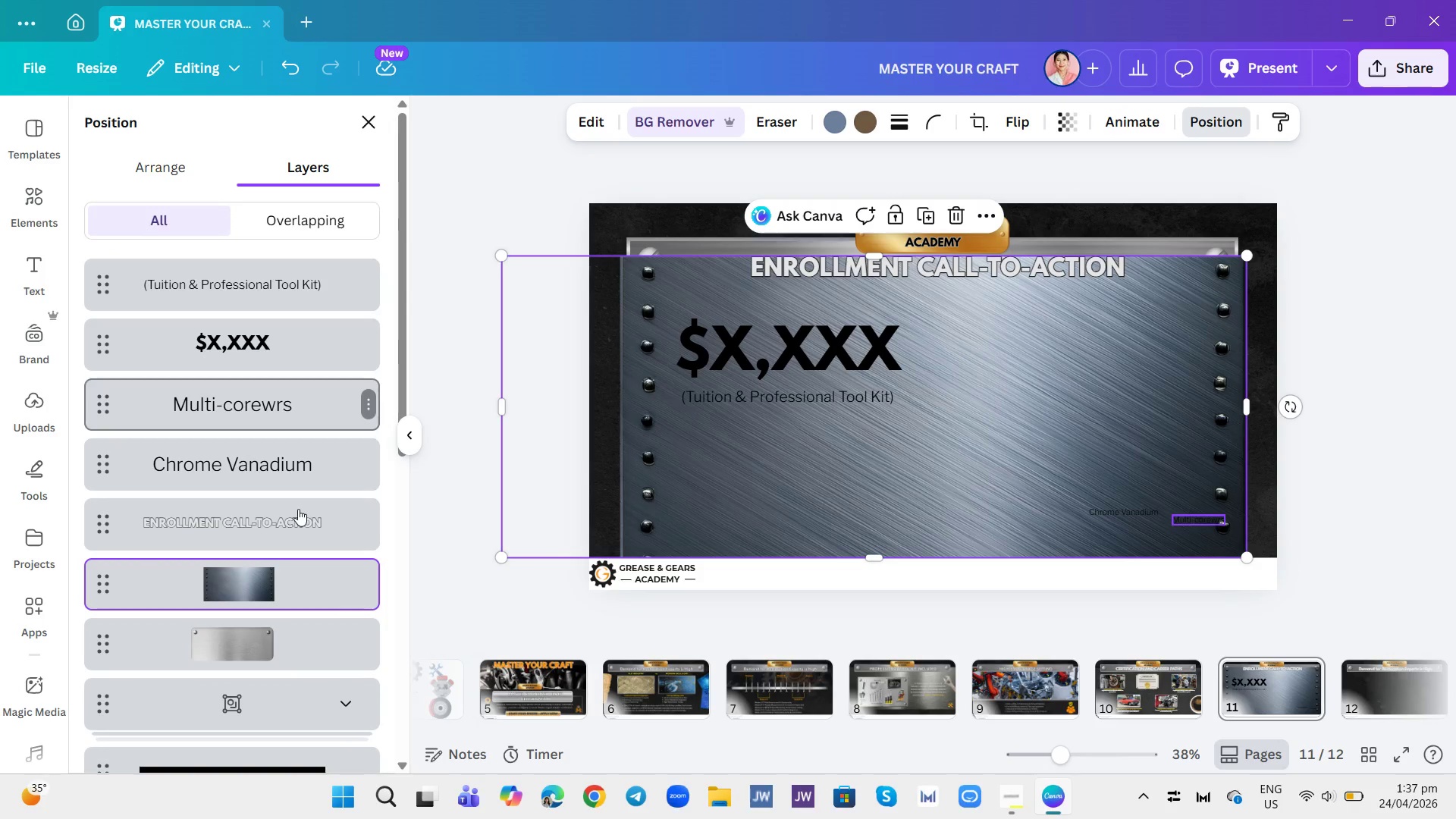 
left_click_drag(start_coordinate=[264, 587], to_coordinate=[294, 636])
 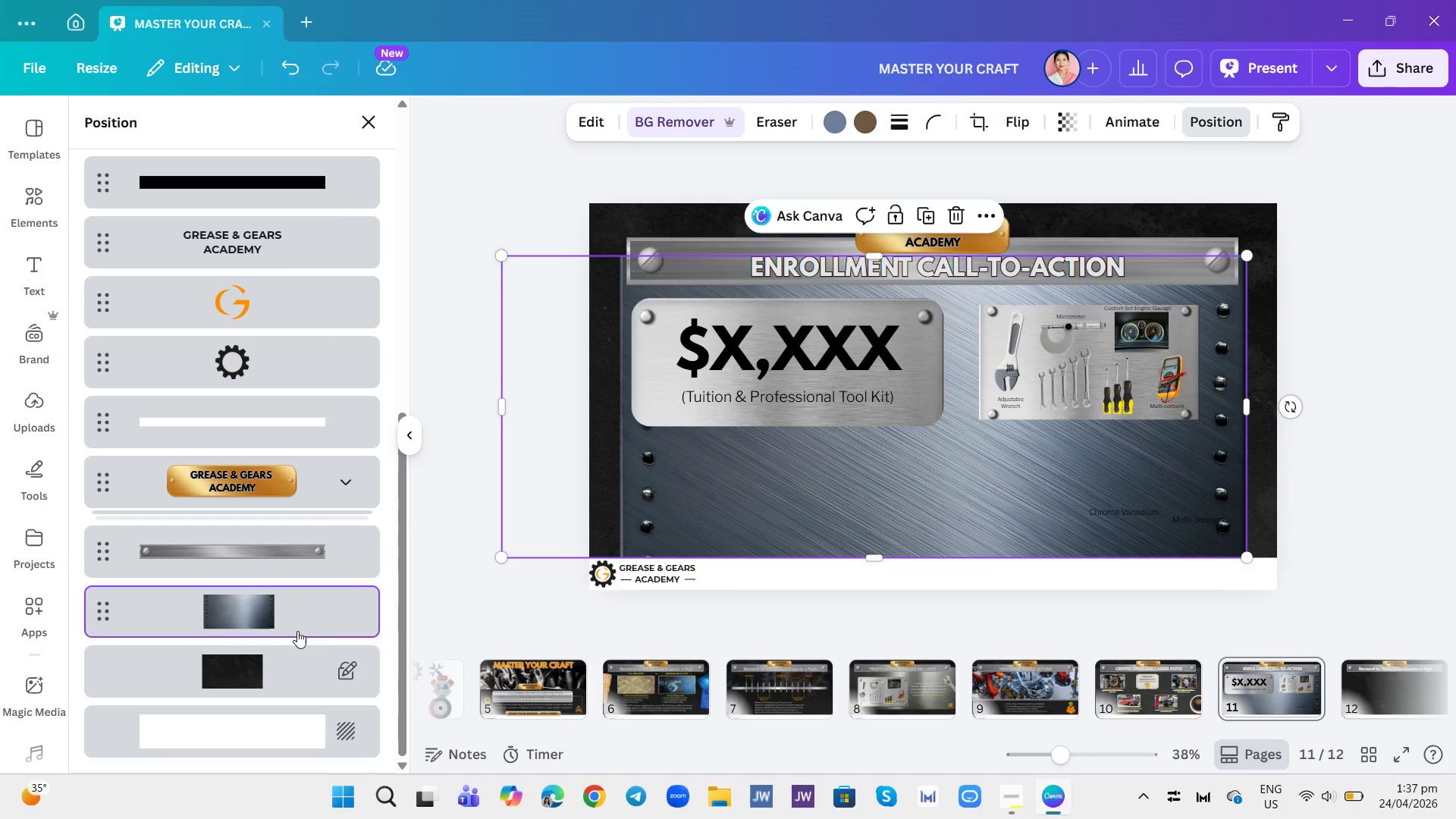 
scroll: coordinate [257, 719], scroll_direction: down, amount: 14.0
 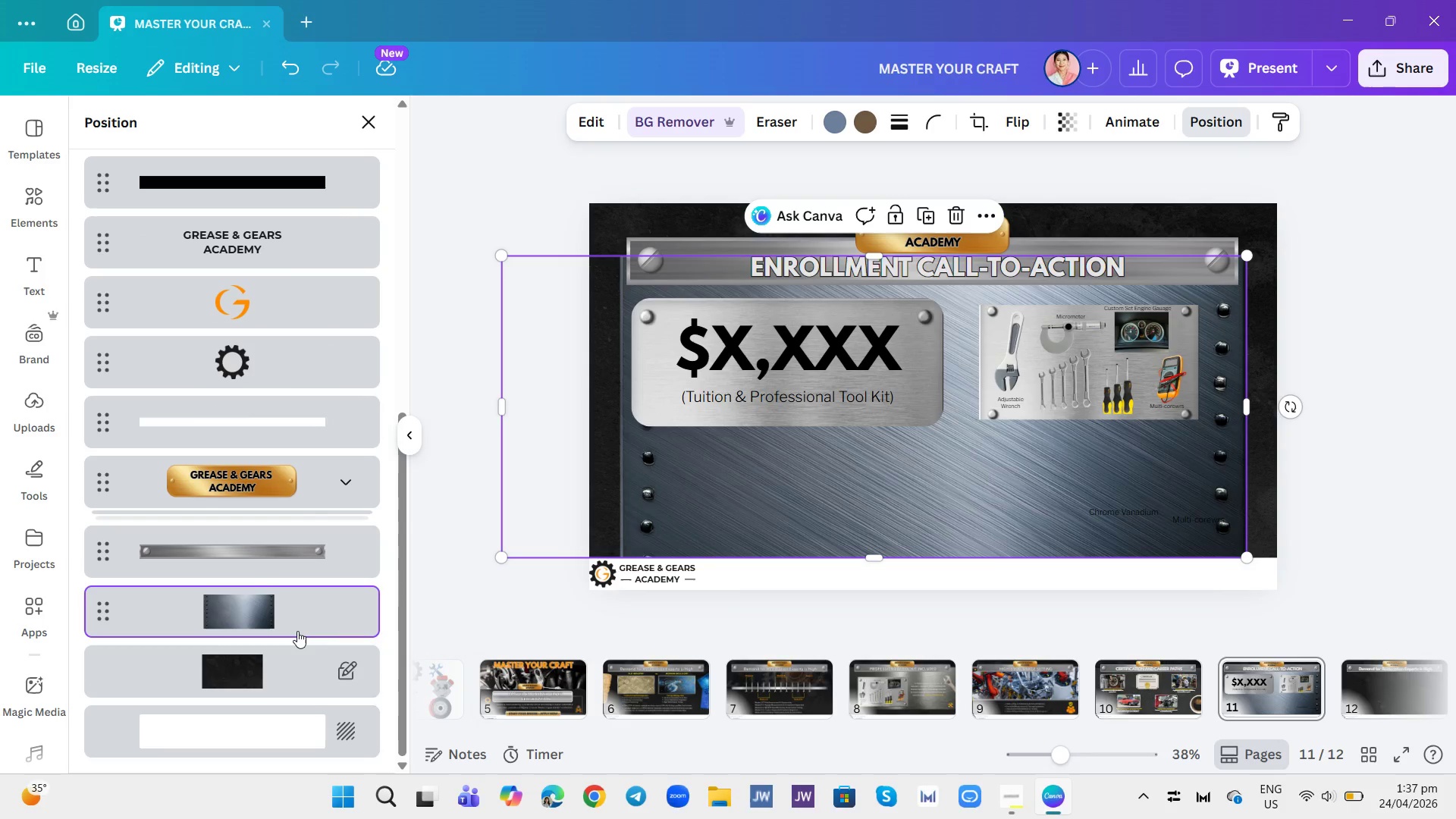 
left_click([1420, 409])
 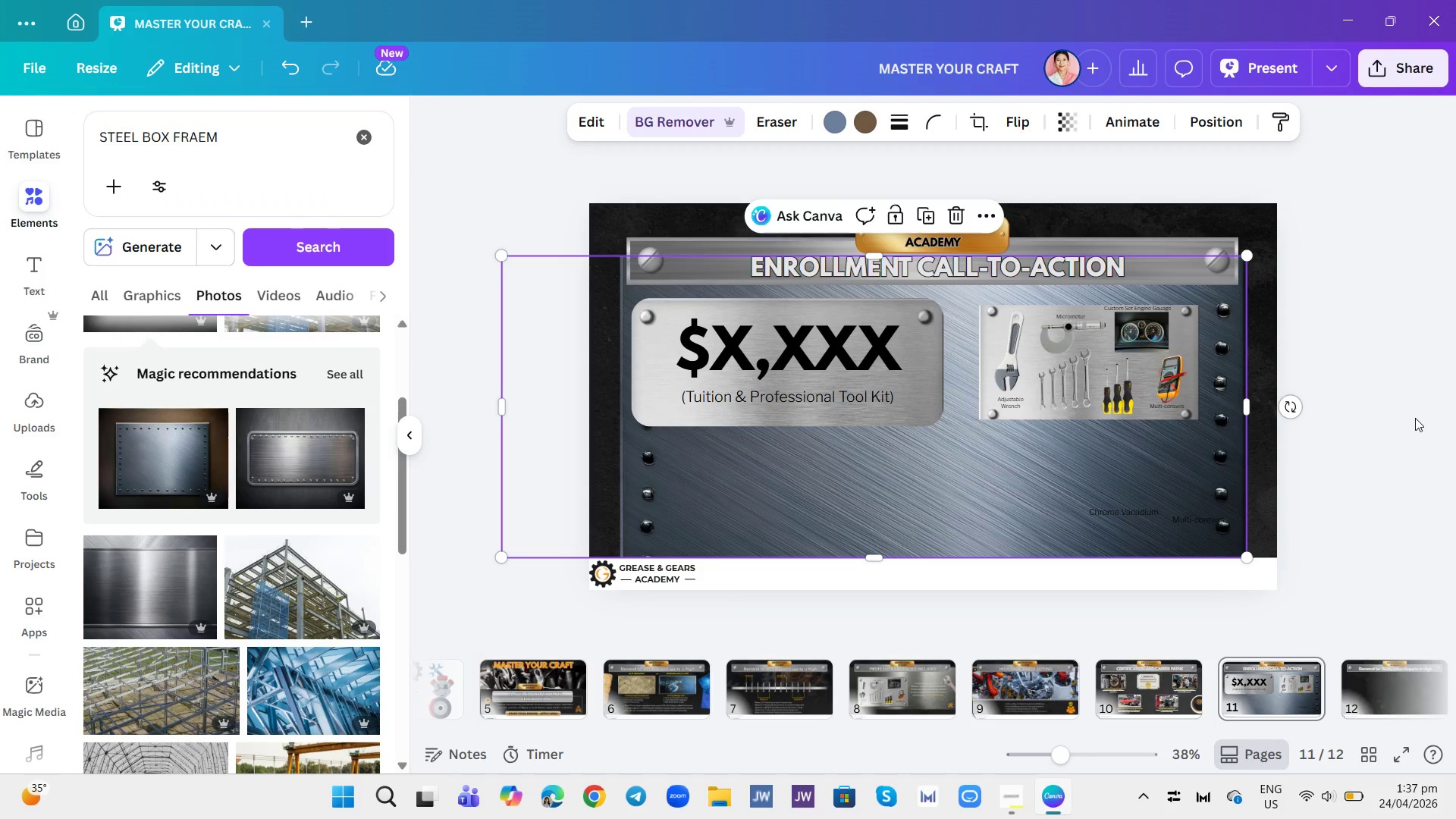 
left_click([1413, 422])
 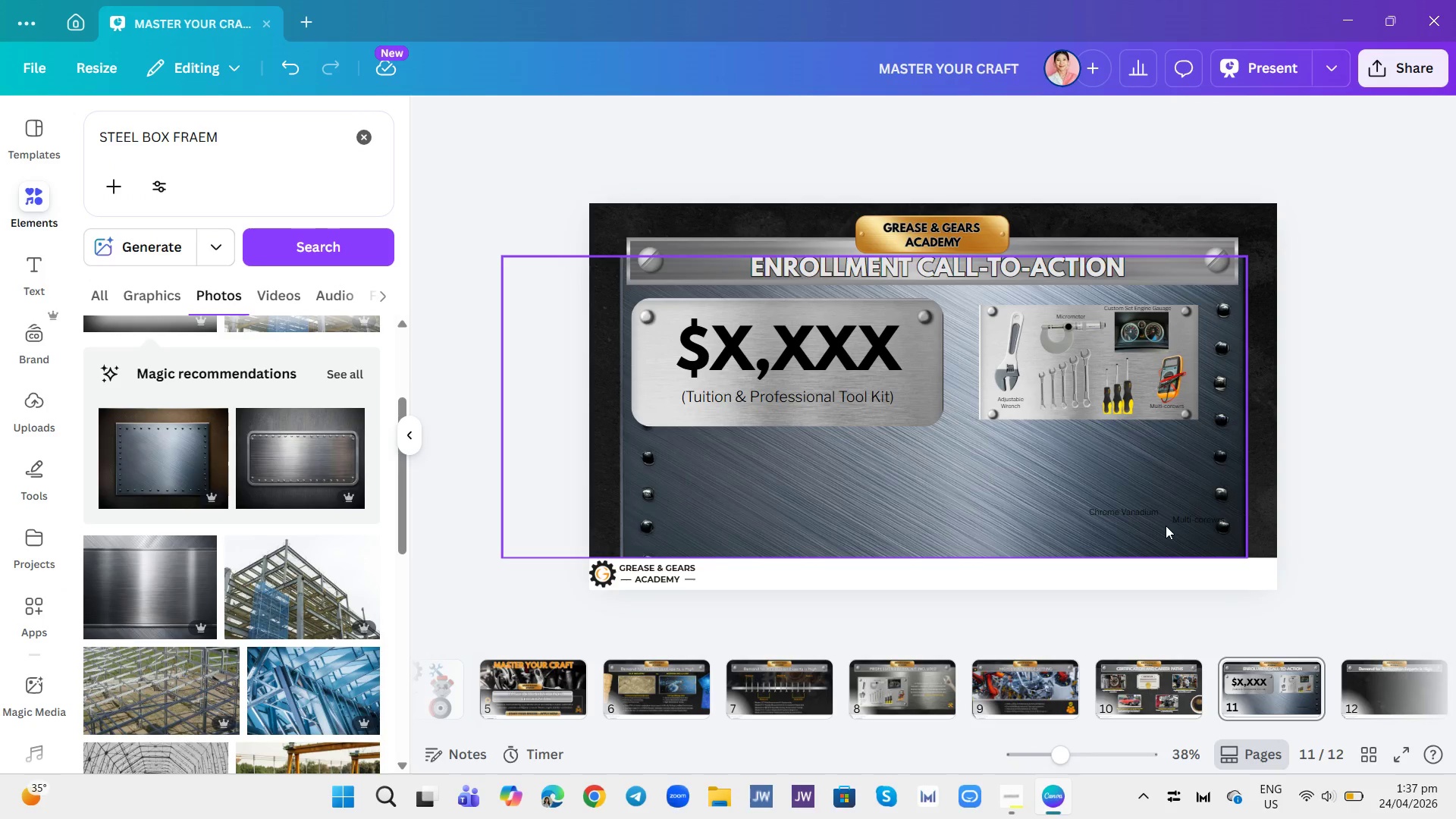 
left_click([1135, 513])
 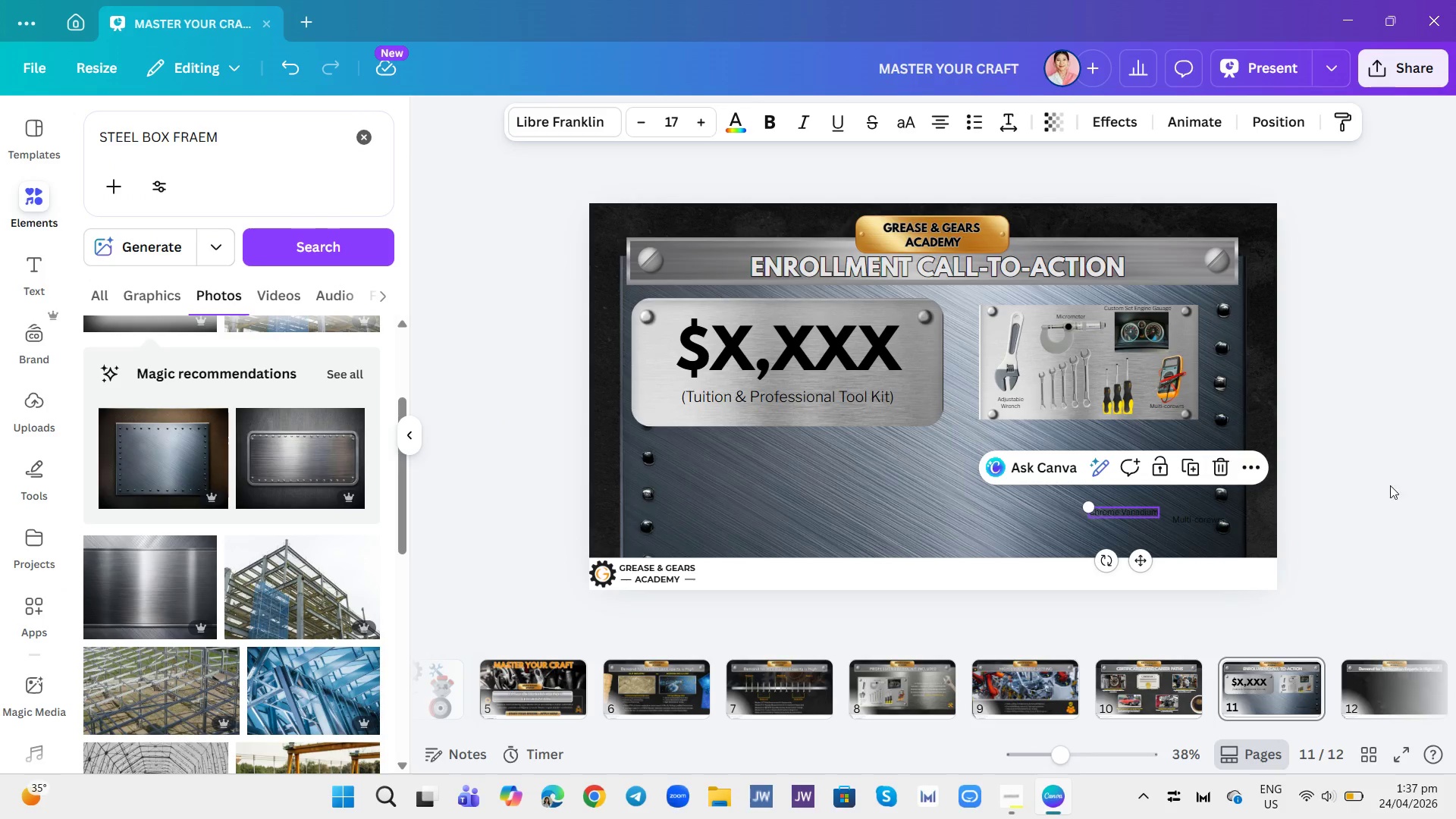 
left_click([1379, 489])
 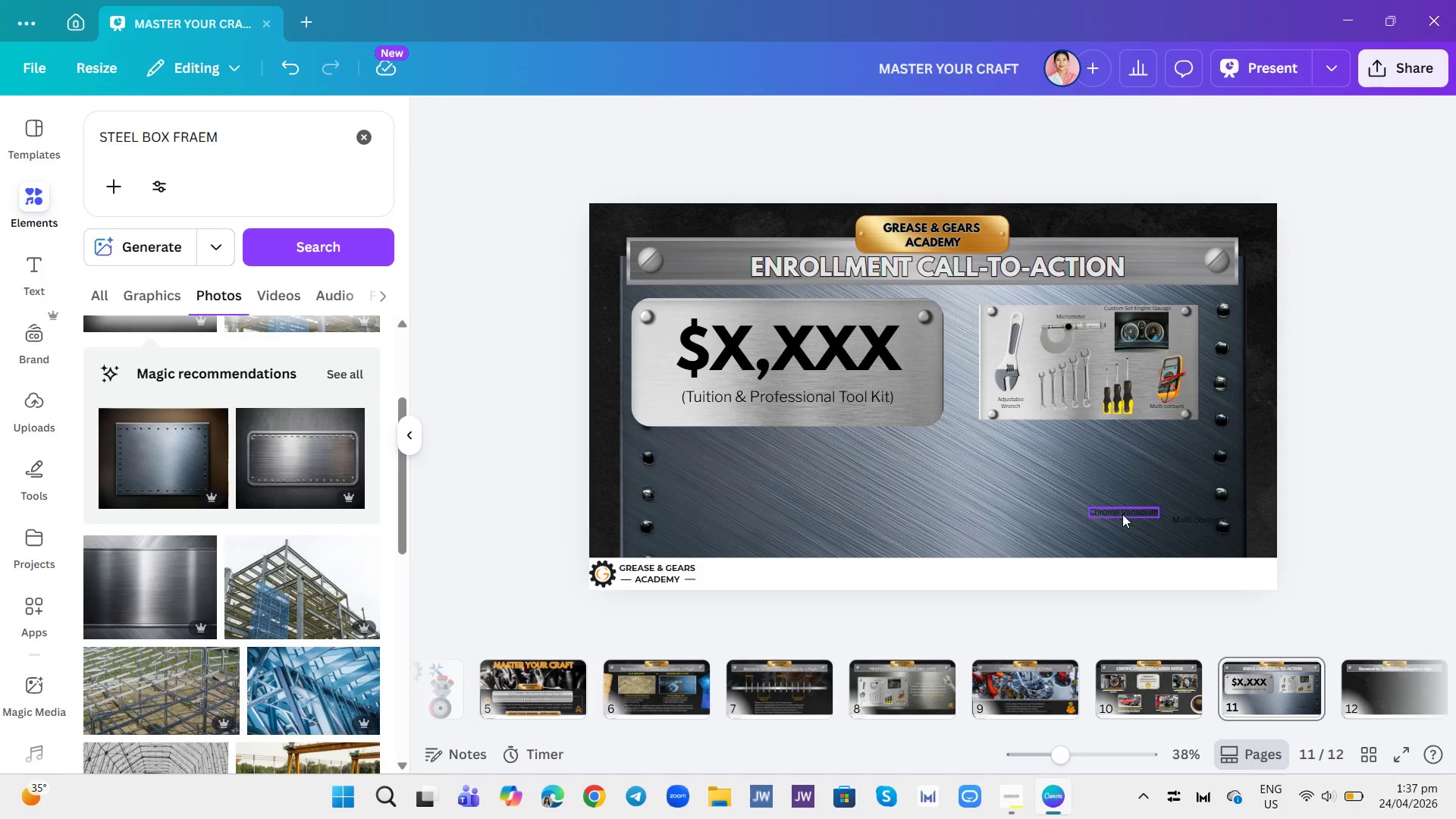 
left_click_drag(start_coordinate=[1122, 514], to_coordinate=[1109, 487])
 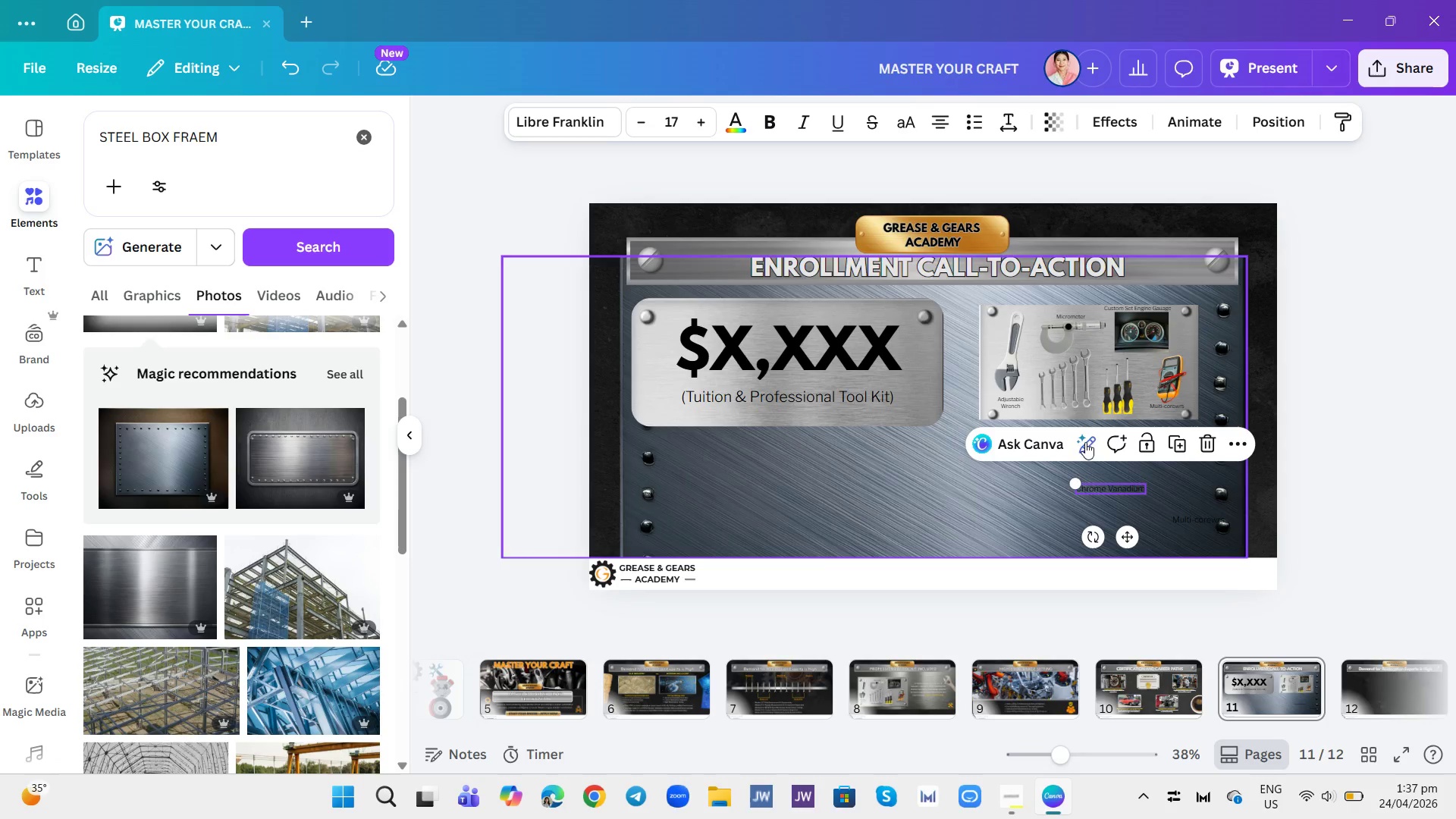 
left_click_drag(start_coordinate=[1093, 455], to_coordinate=[1075, 428])
 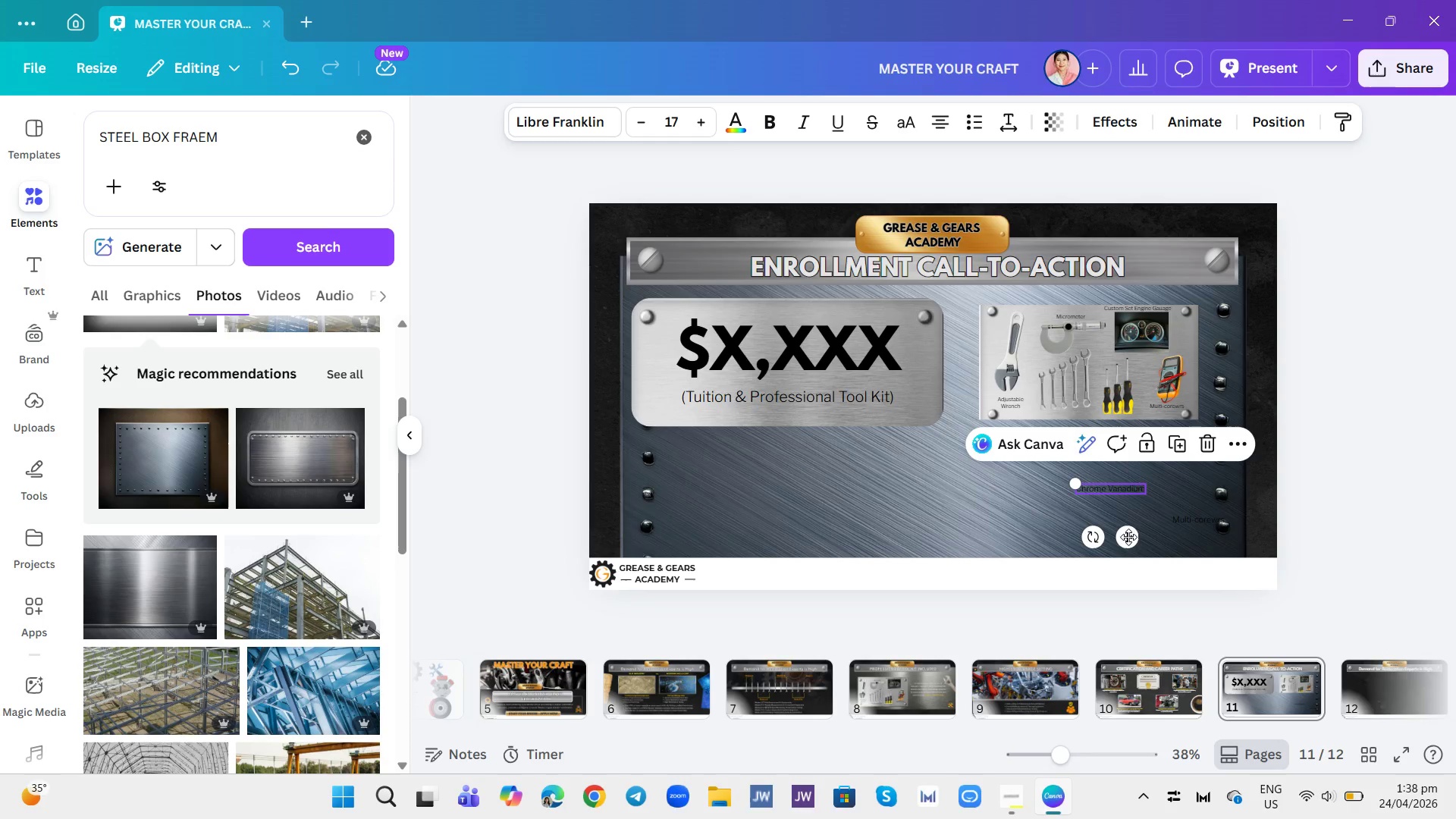 
left_click_drag(start_coordinate=[1128, 536], to_coordinate=[1085, 462])
 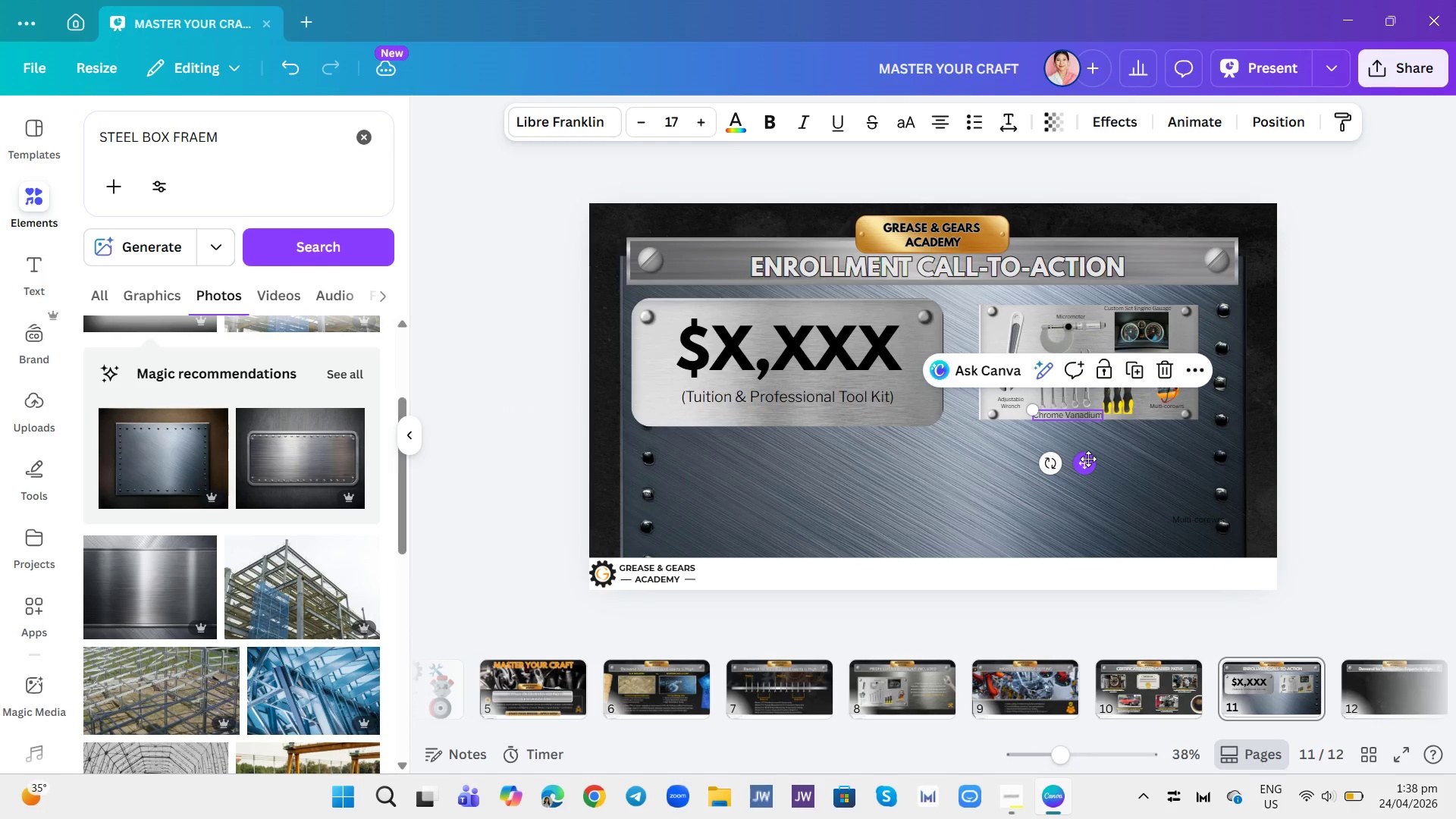 
left_click([1088, 459])
 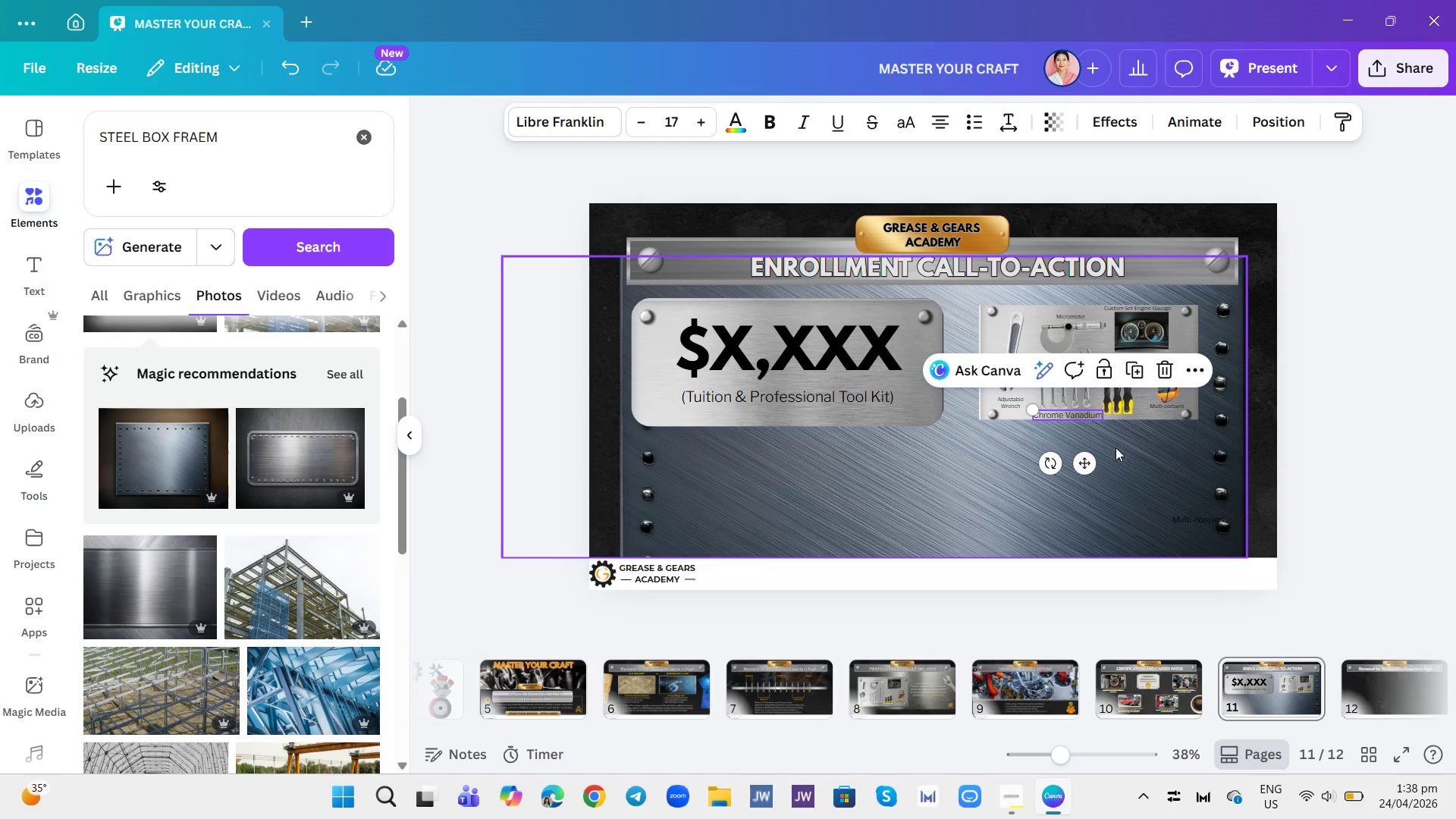 
left_click([1116, 447])
 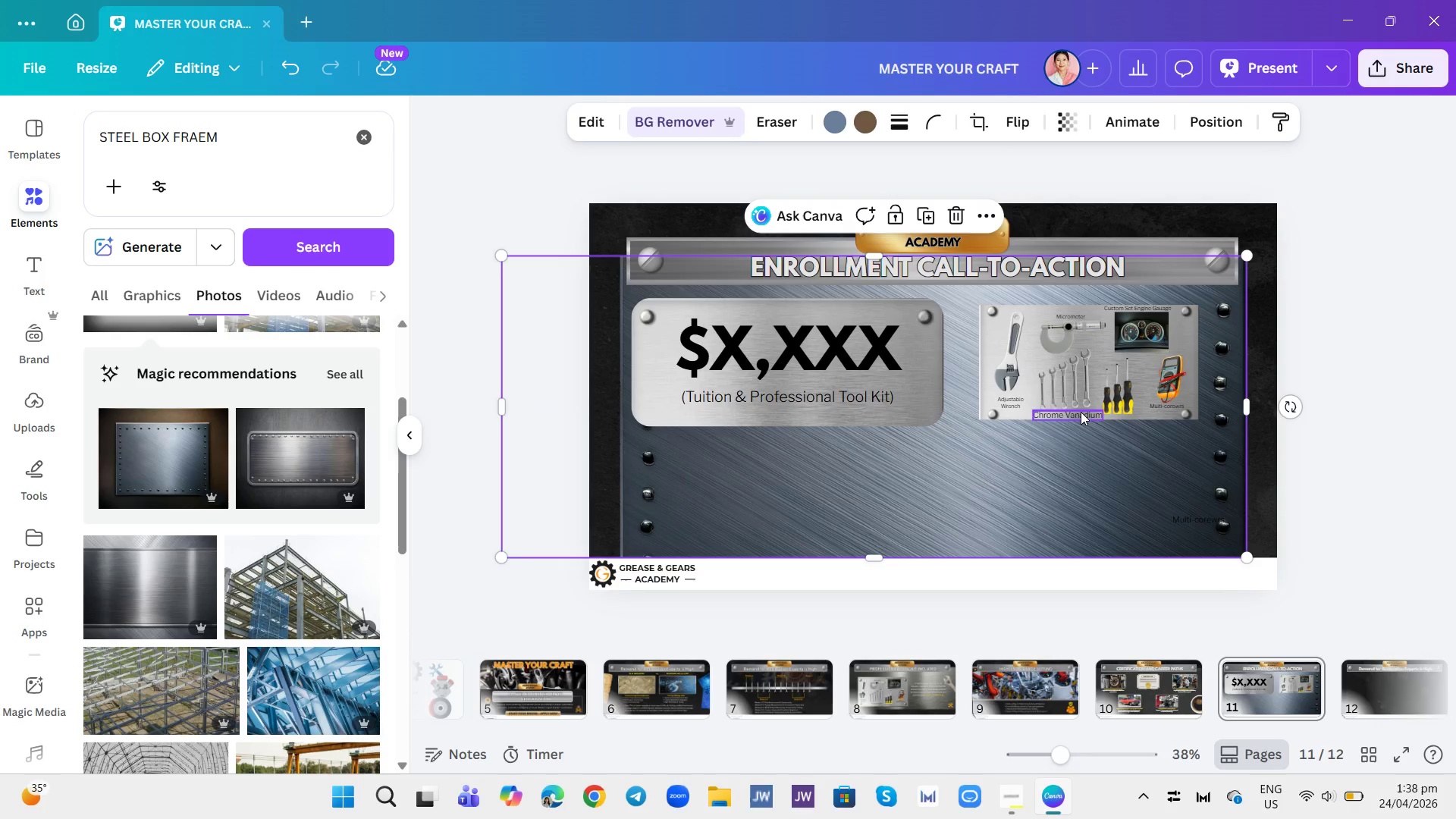 
left_click([1079, 410])
 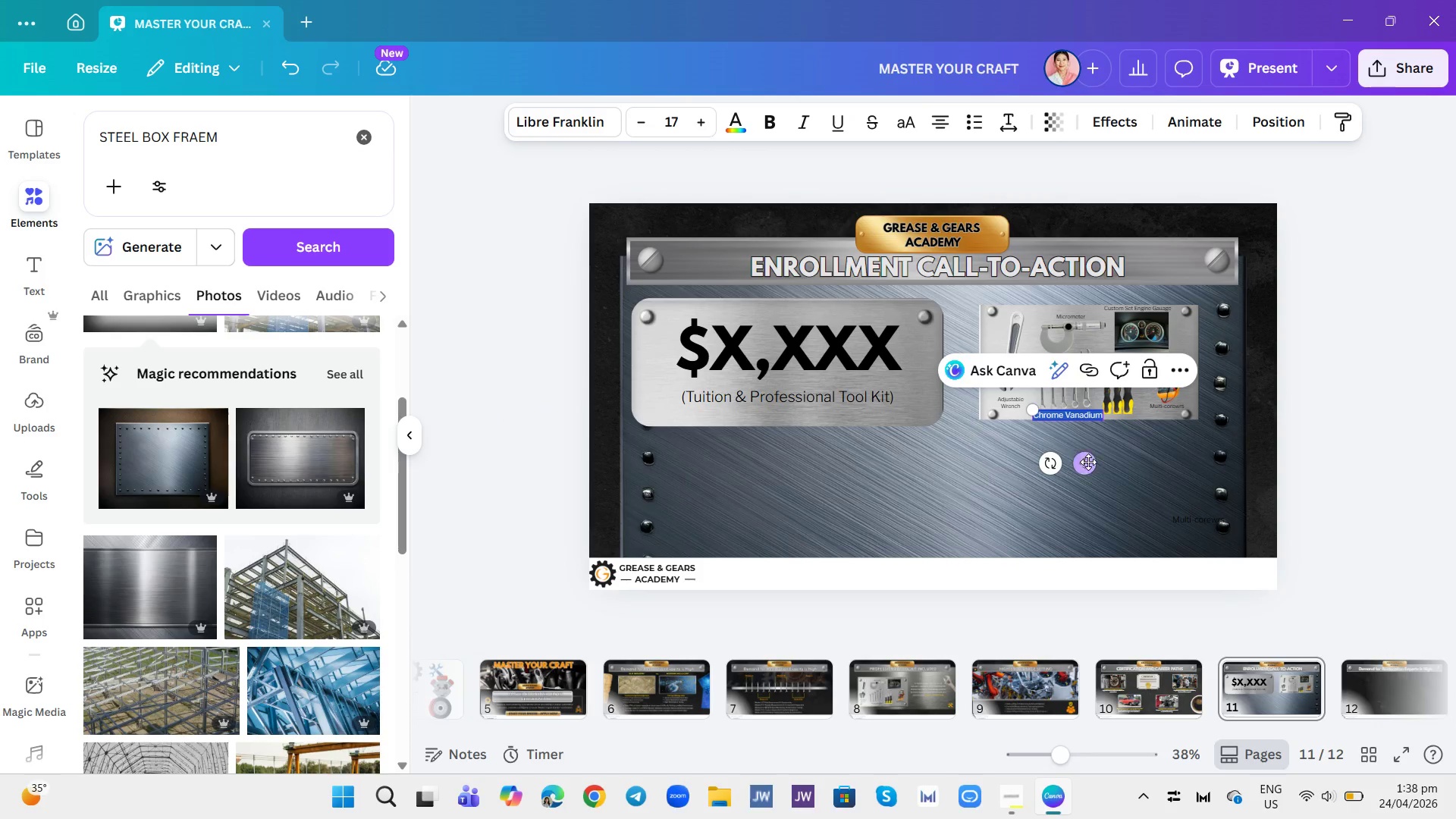 
left_click_drag(start_coordinate=[1088, 462], to_coordinate=[1084, 462])
 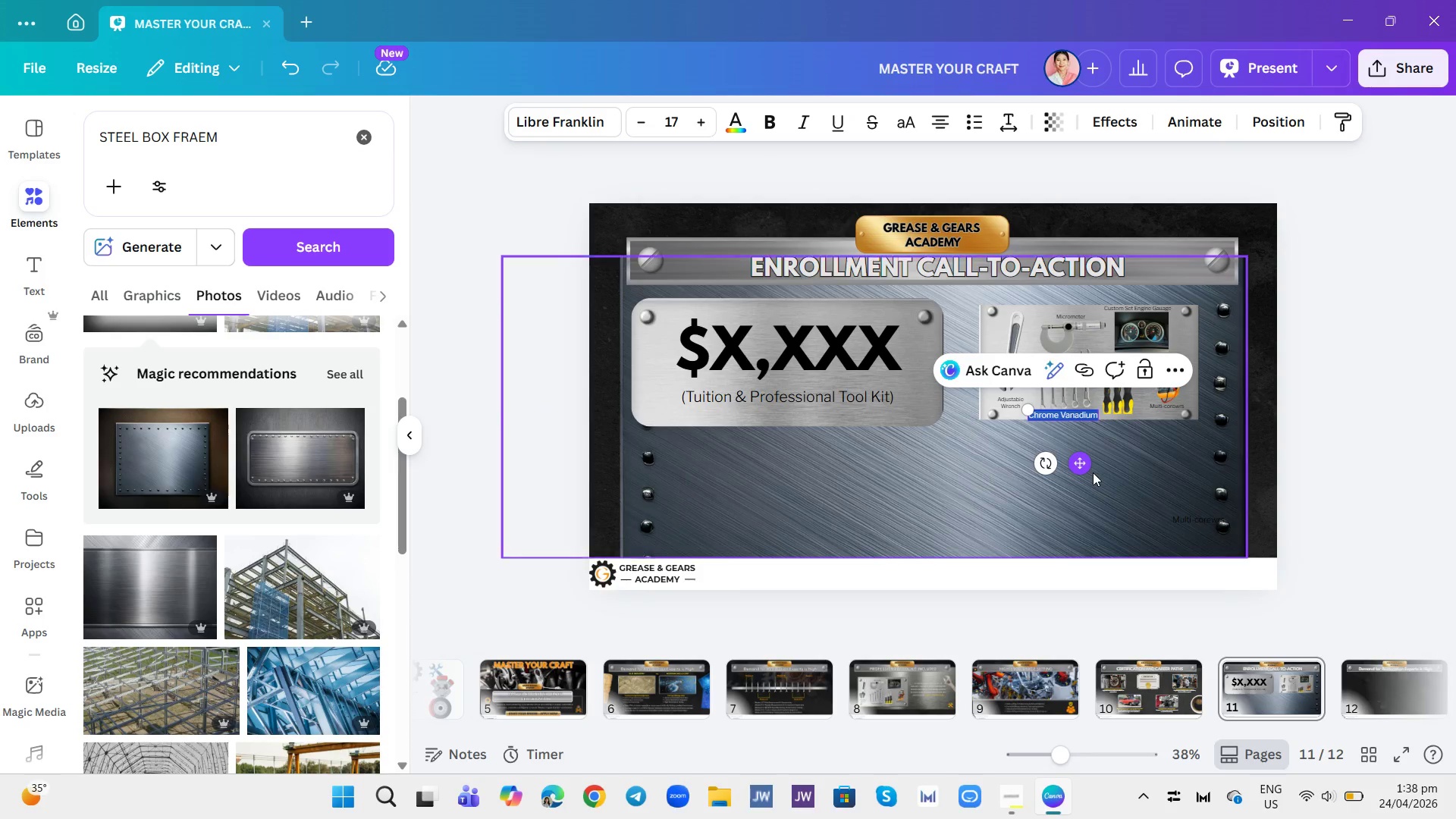 
left_click([1093, 472])
 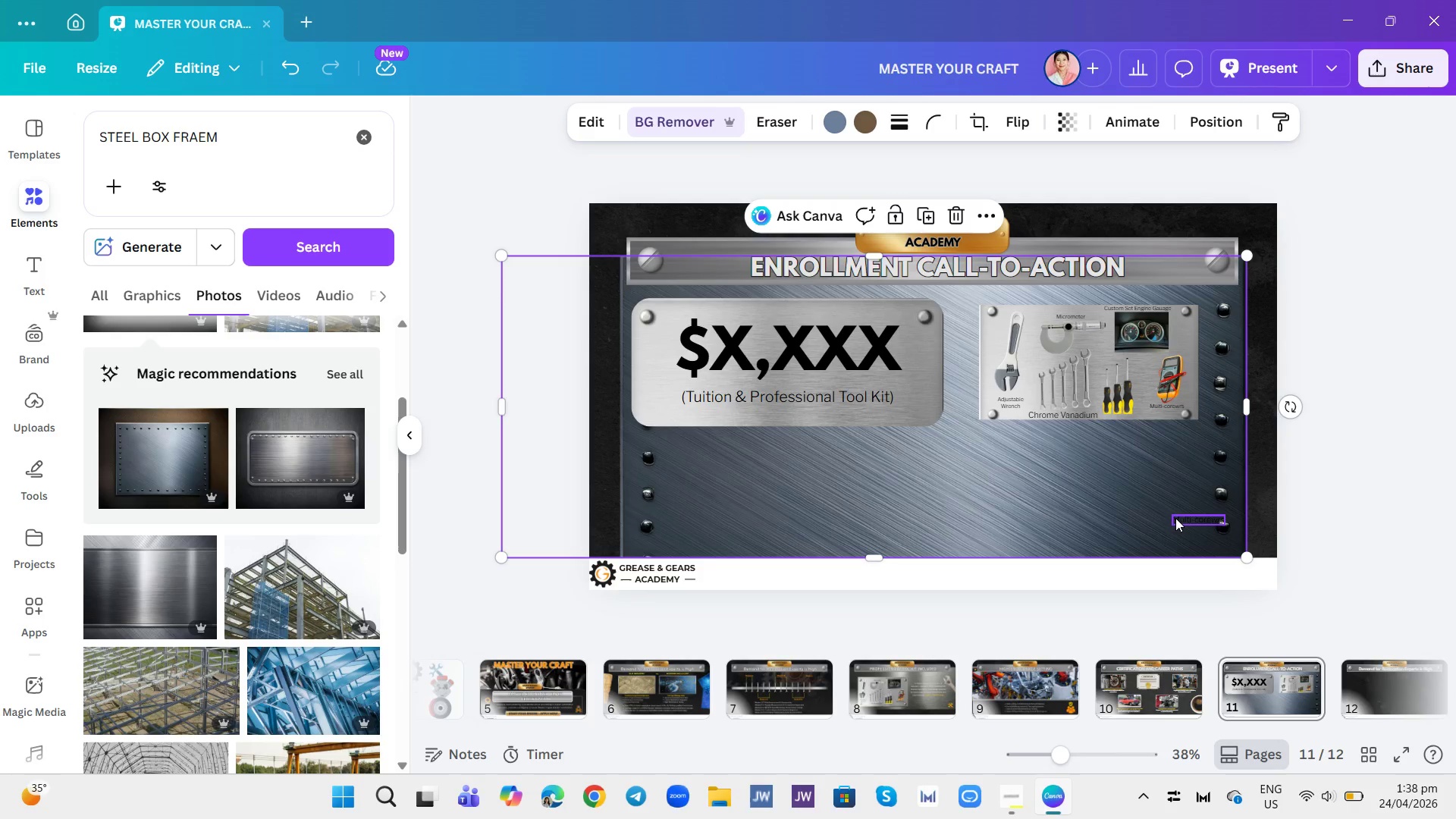 
left_click([1177, 519])
 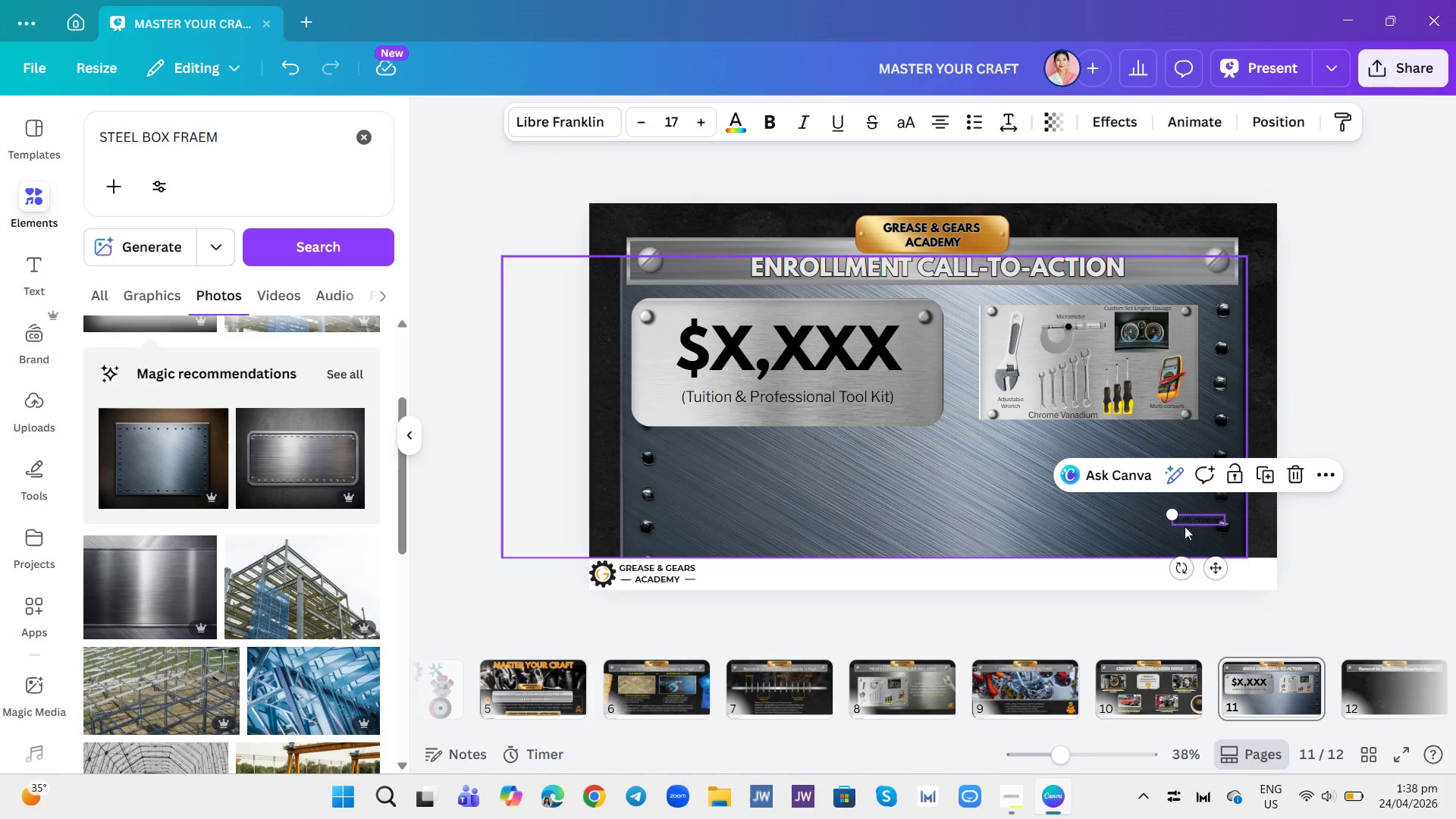 
left_click_drag(start_coordinate=[1216, 567], to_coordinate=[1154, 466])
 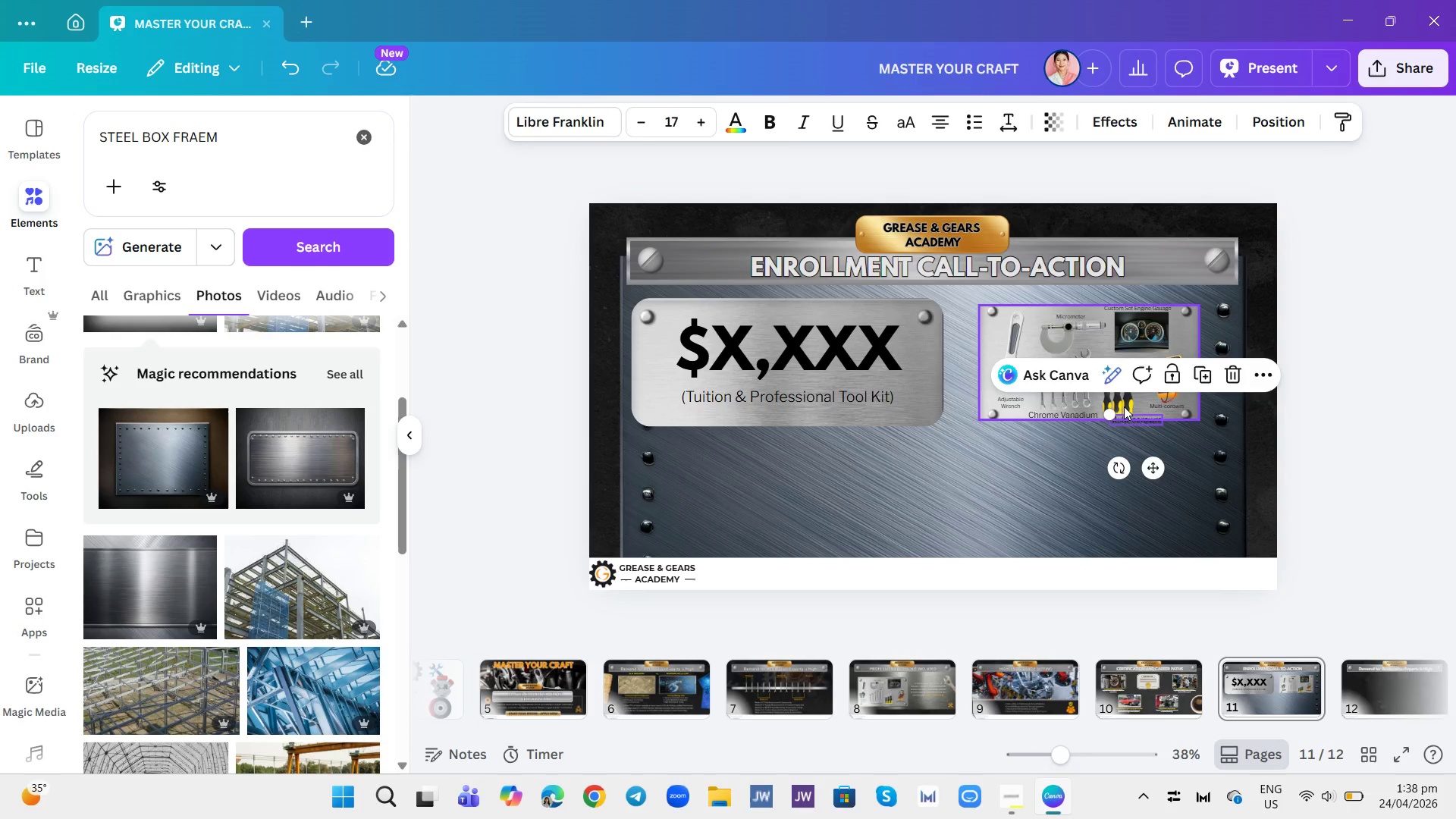 
left_click([1124, 406])
 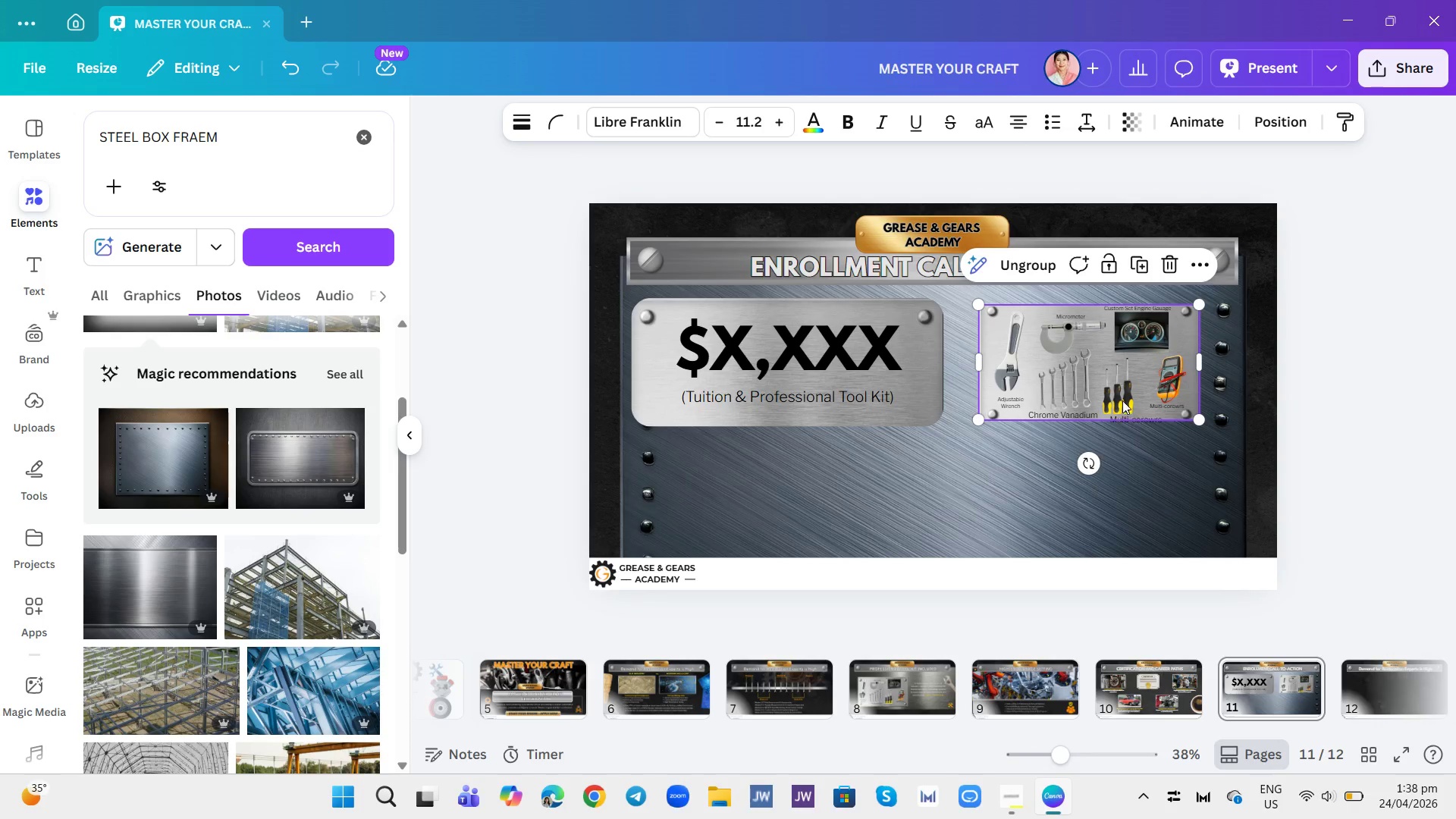 
left_click([1122, 397])
 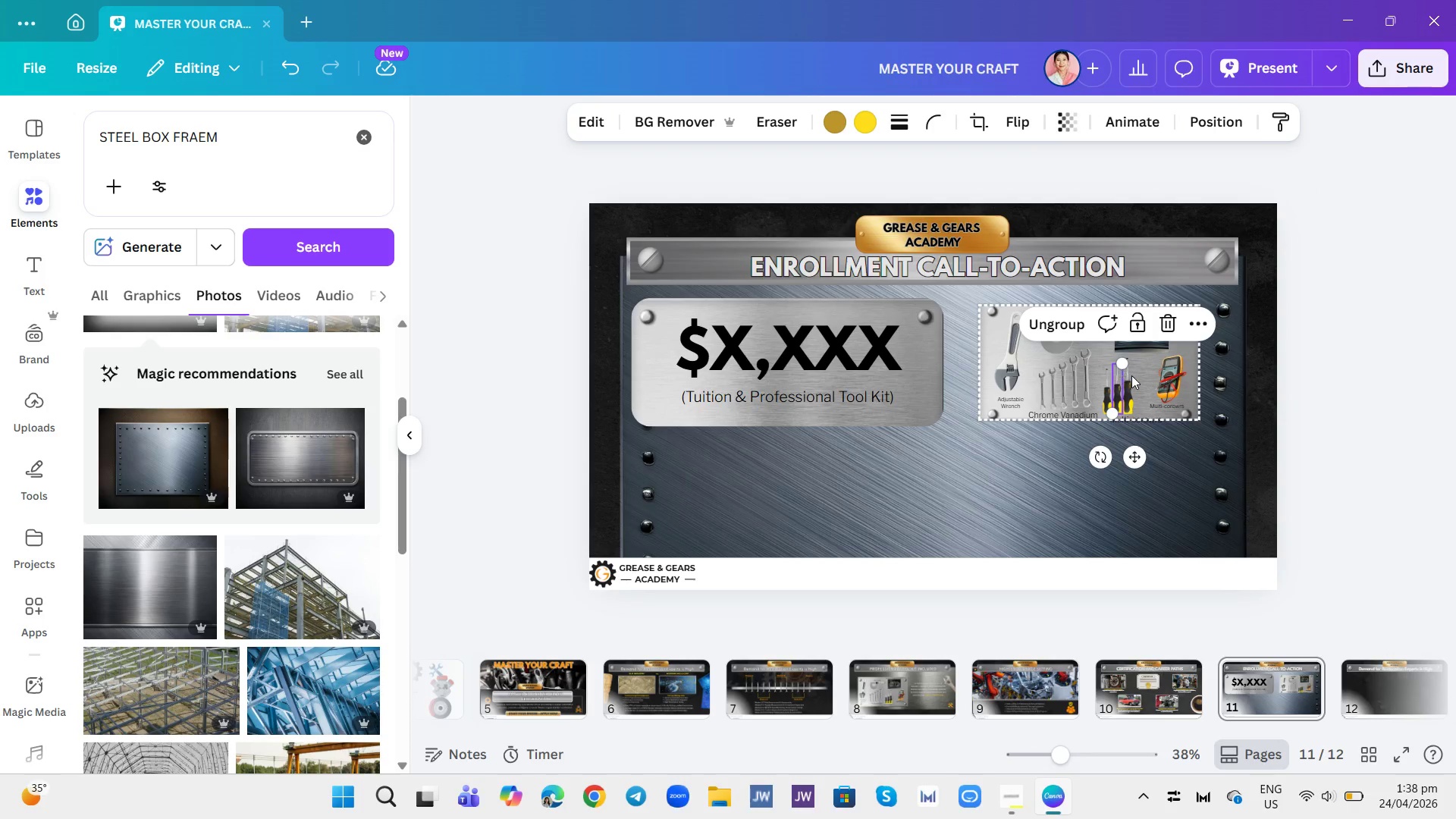 
left_click([1136, 370])
 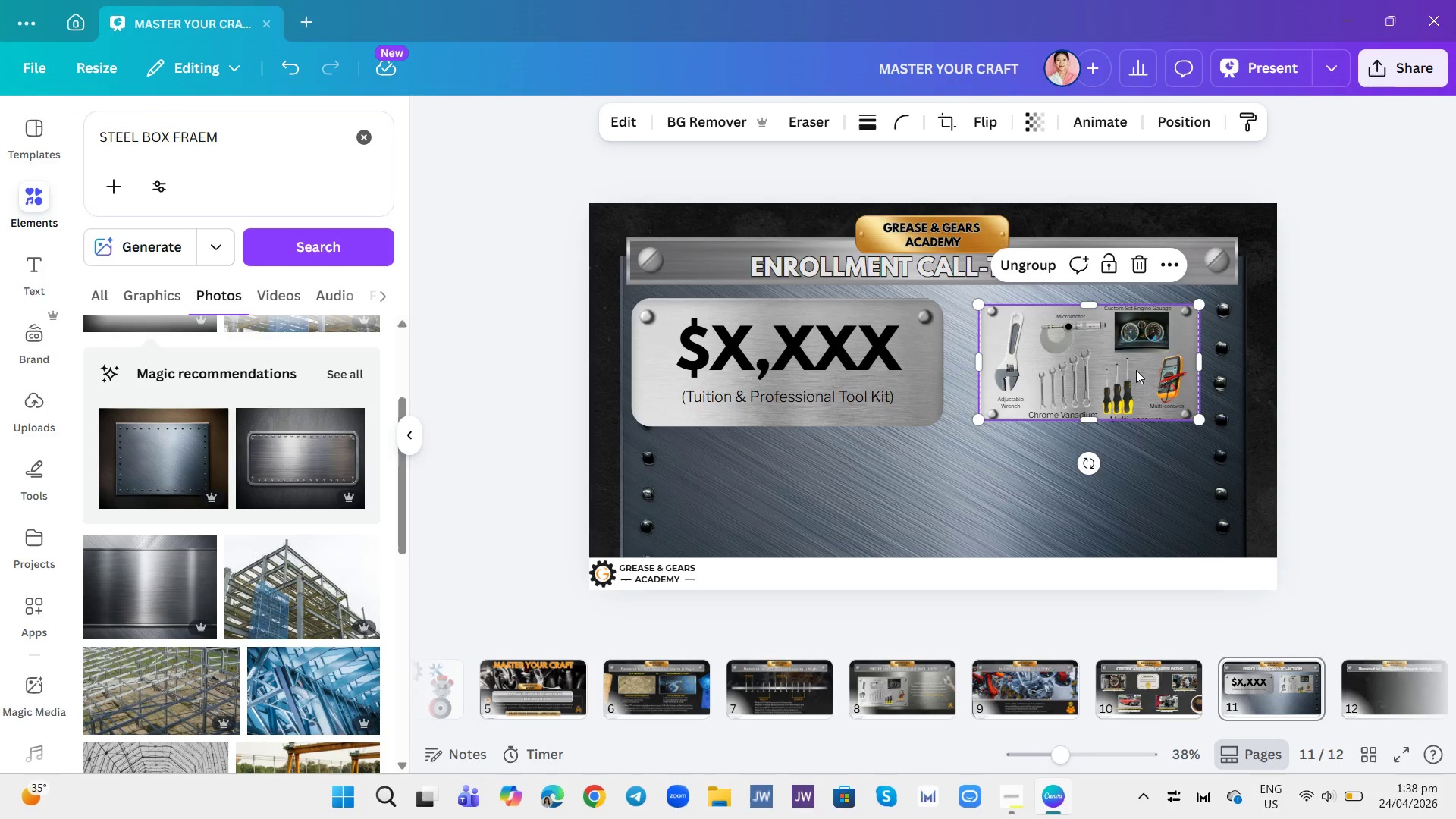 
left_click_drag(start_coordinate=[1136, 370], to_coordinate=[1126, 370])
 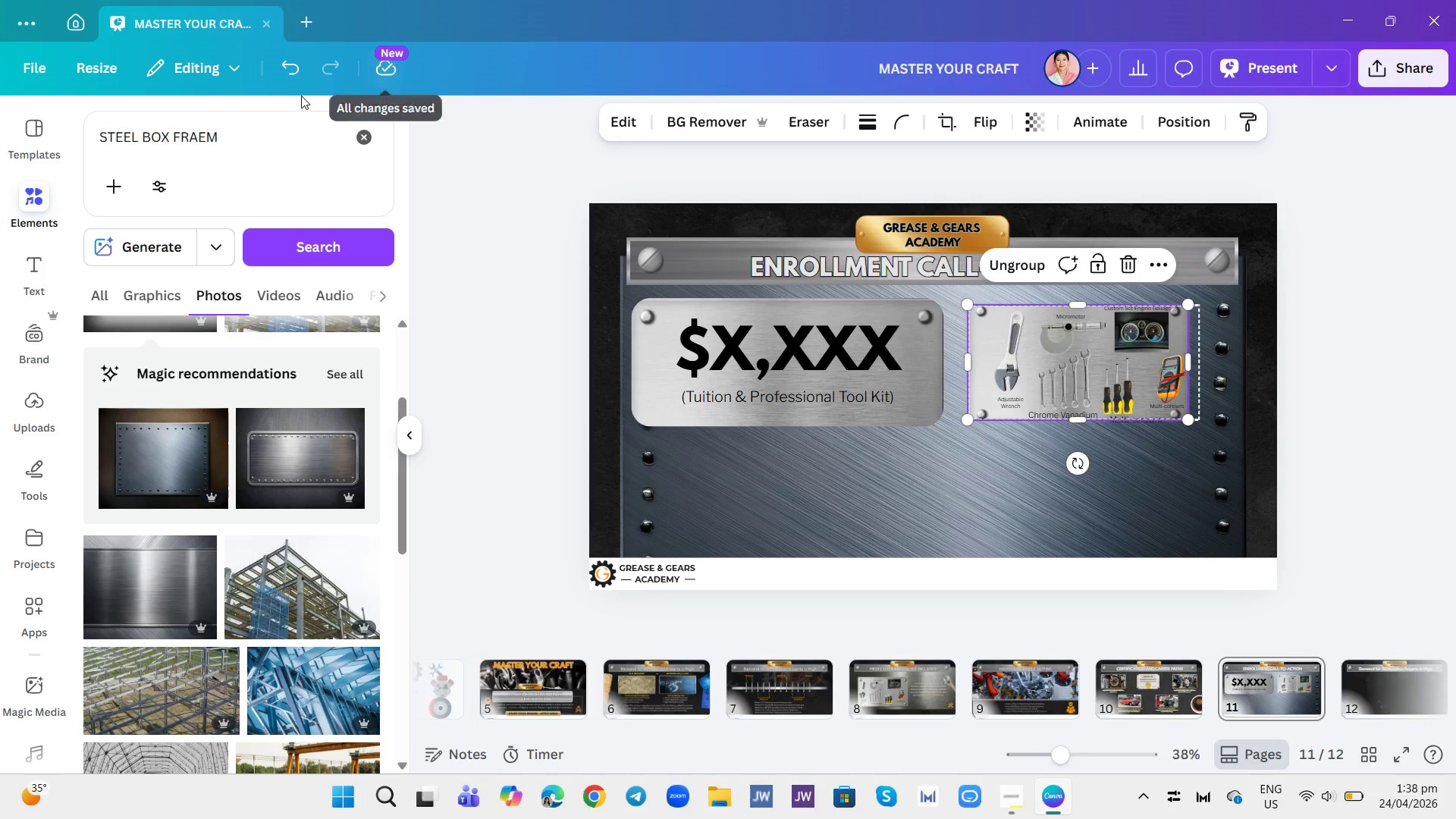 
left_click([279, 70])
 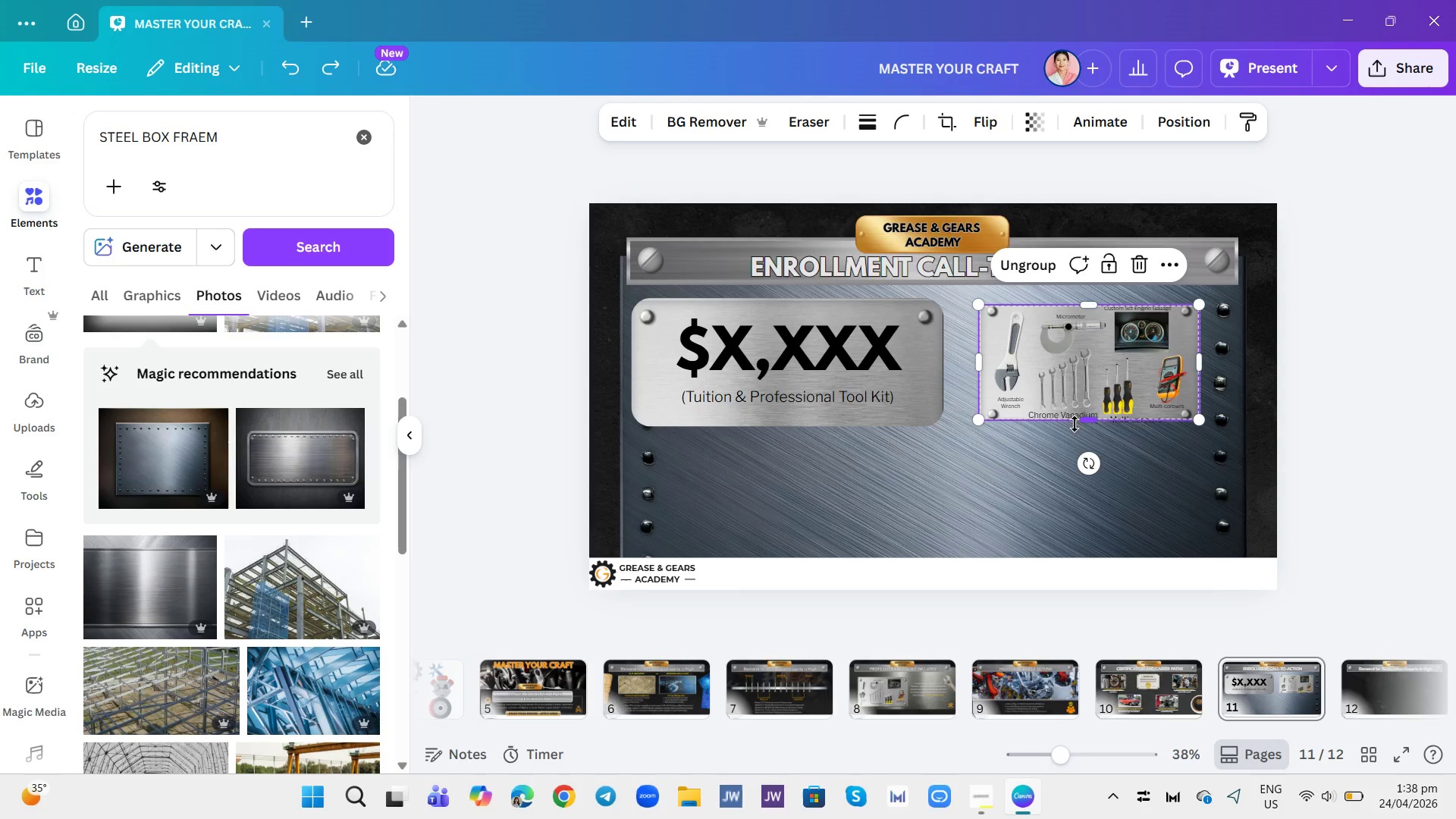 
wait(5.64)
 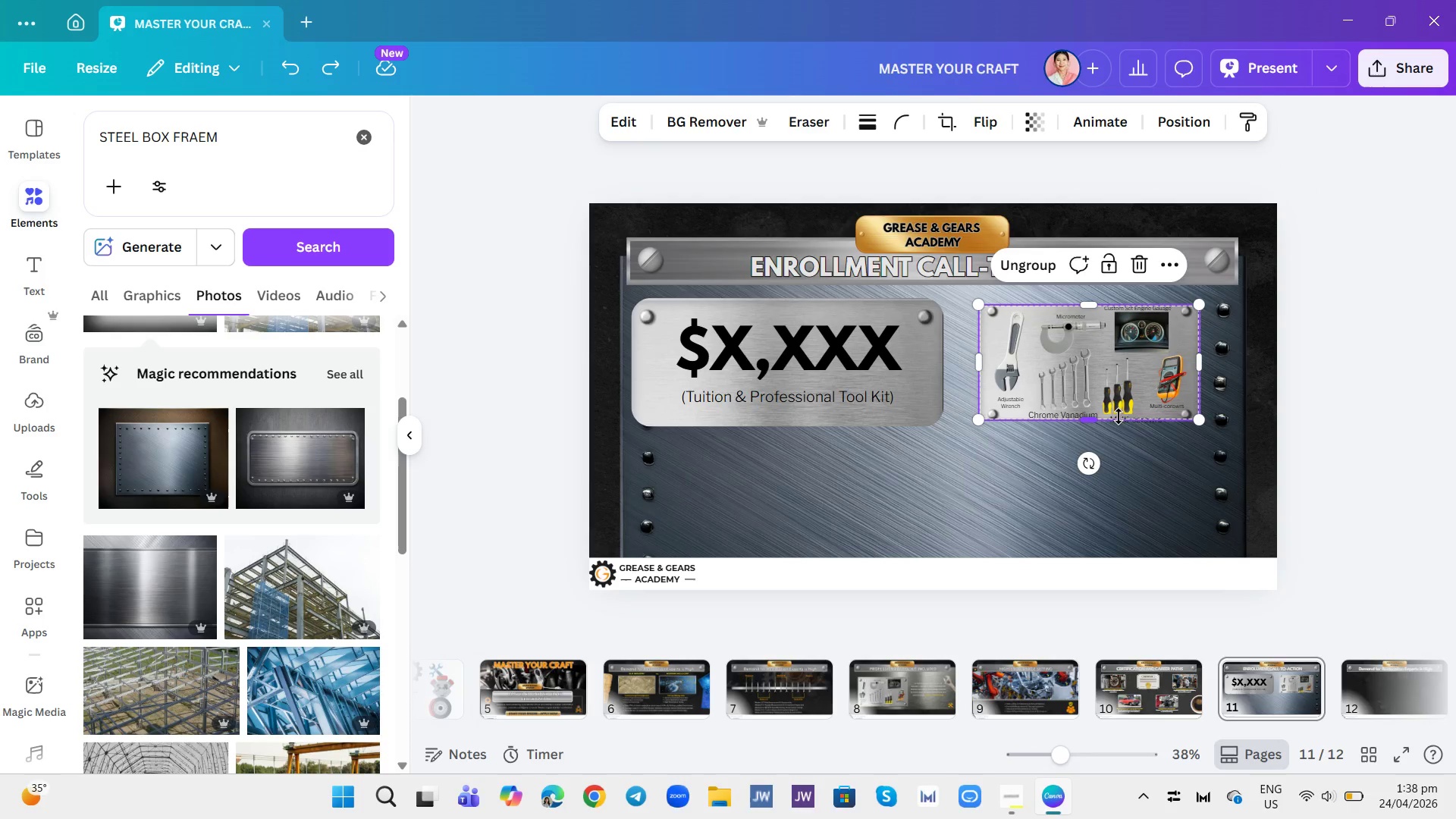 
left_click([1035, 268])
 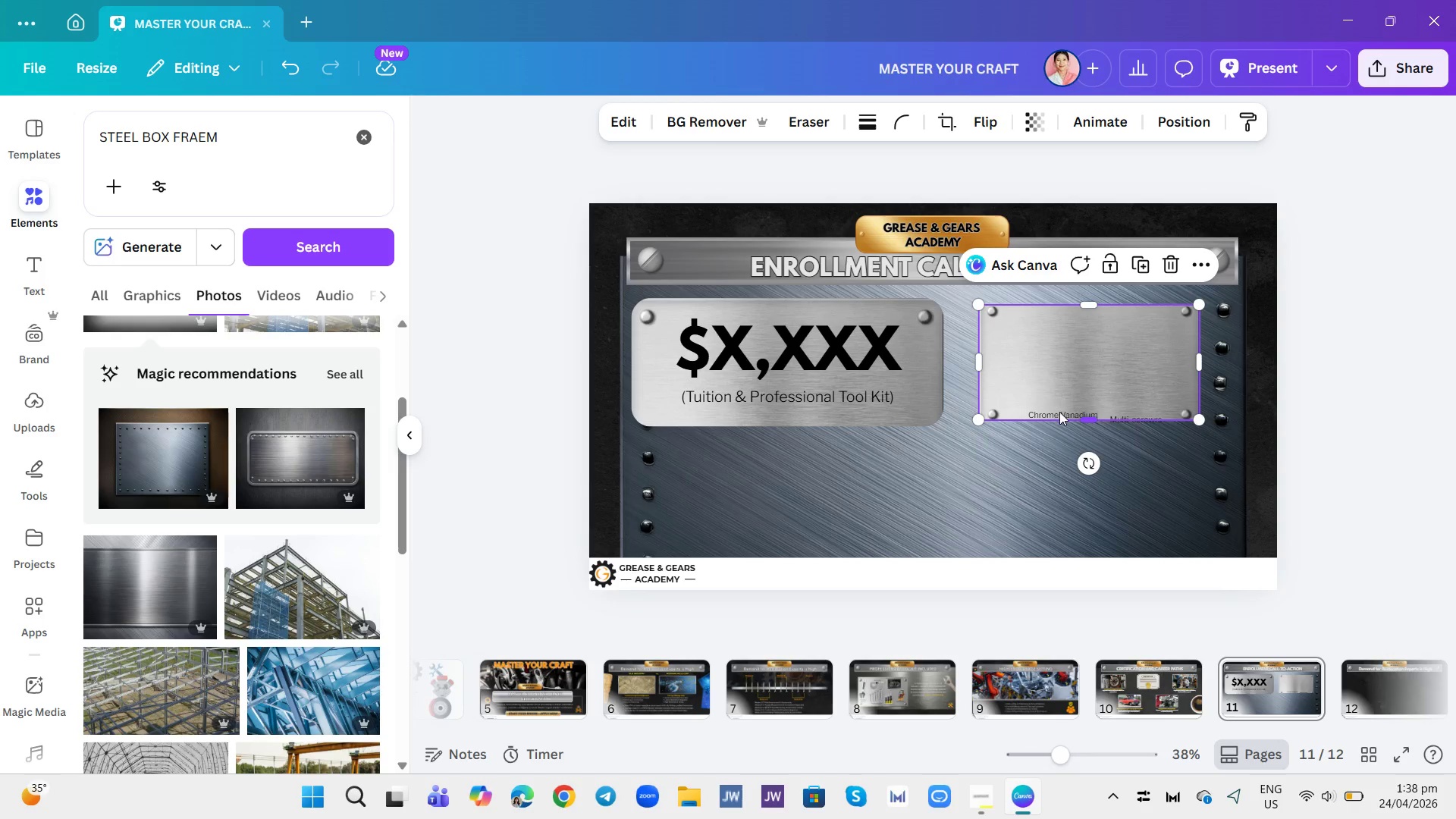 
left_click_drag(start_coordinate=[1060, 393], to_coordinate=[1061, 463])
 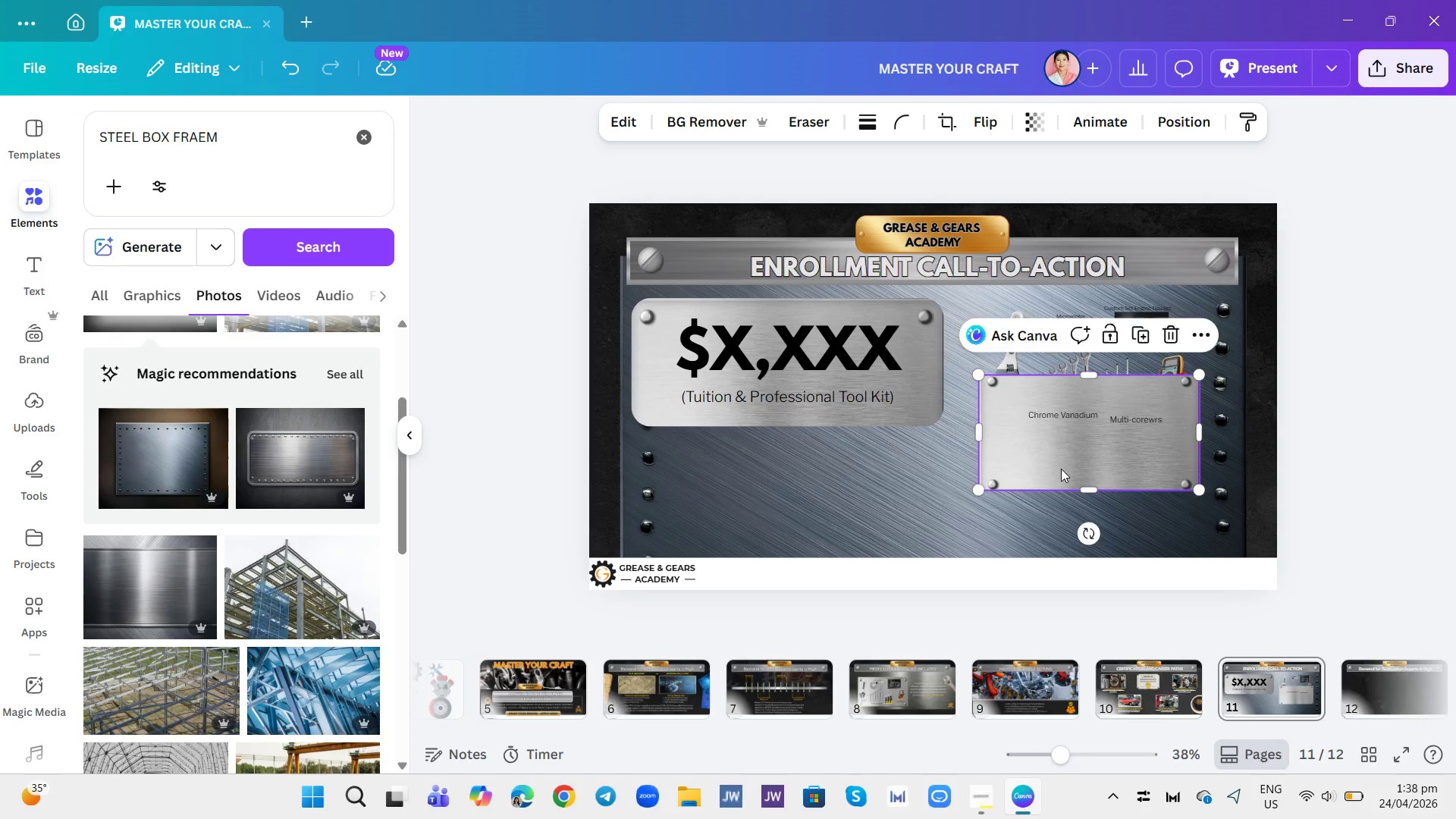 
left_click_drag(start_coordinate=[1061, 463], to_coordinate=[918, 507])
 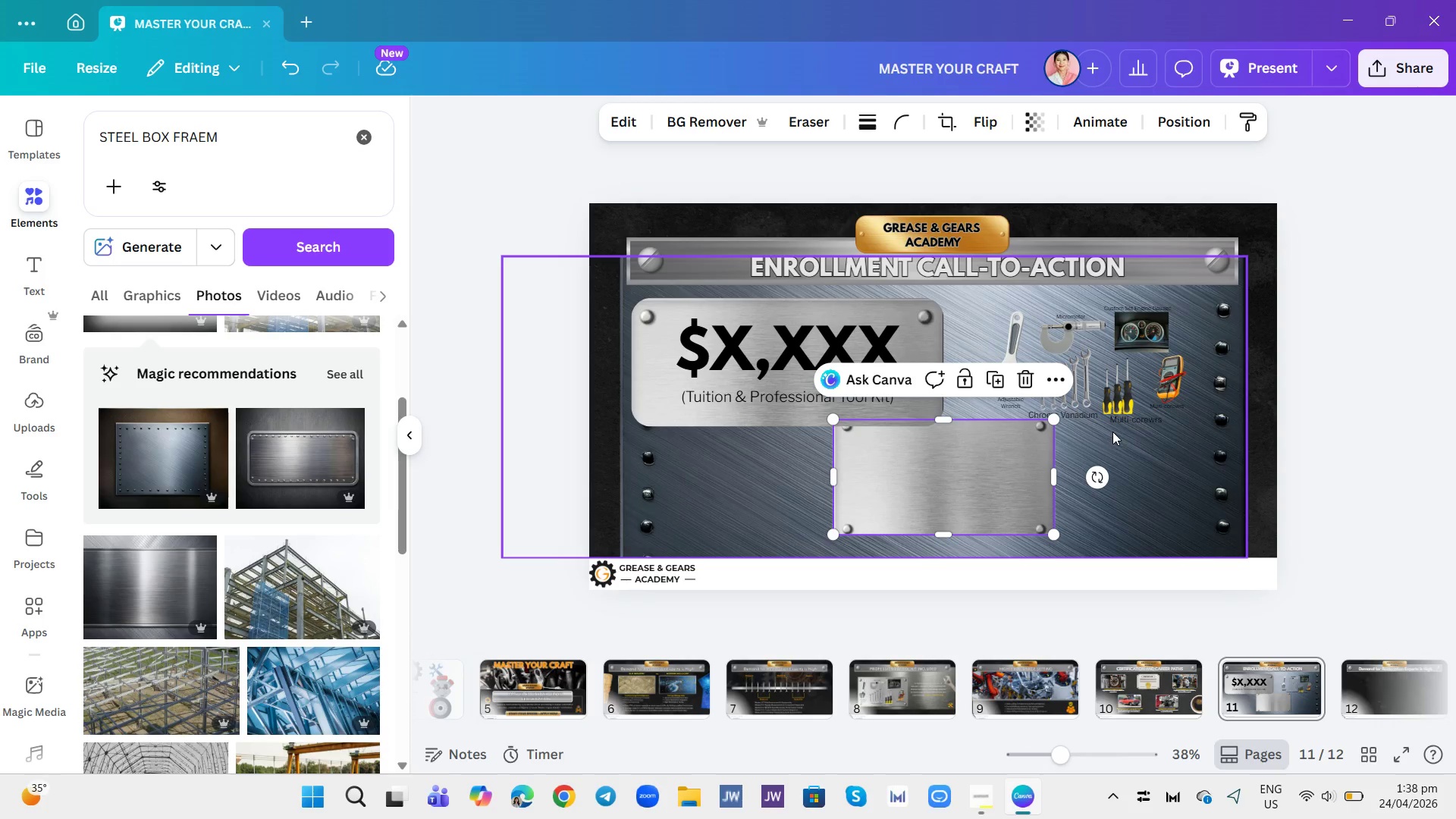 
left_click([1116, 402])
 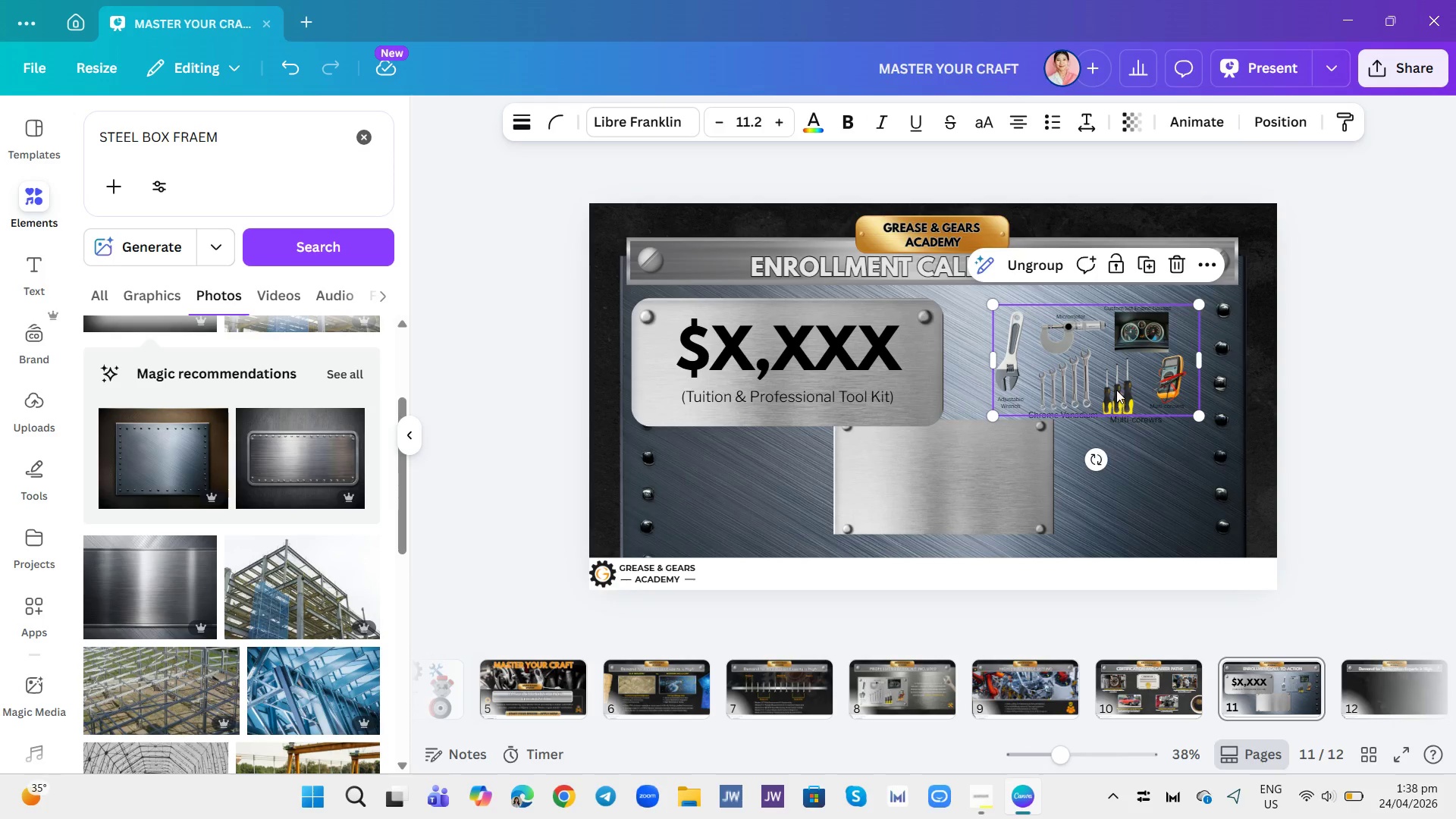 
left_click([1117, 390])
 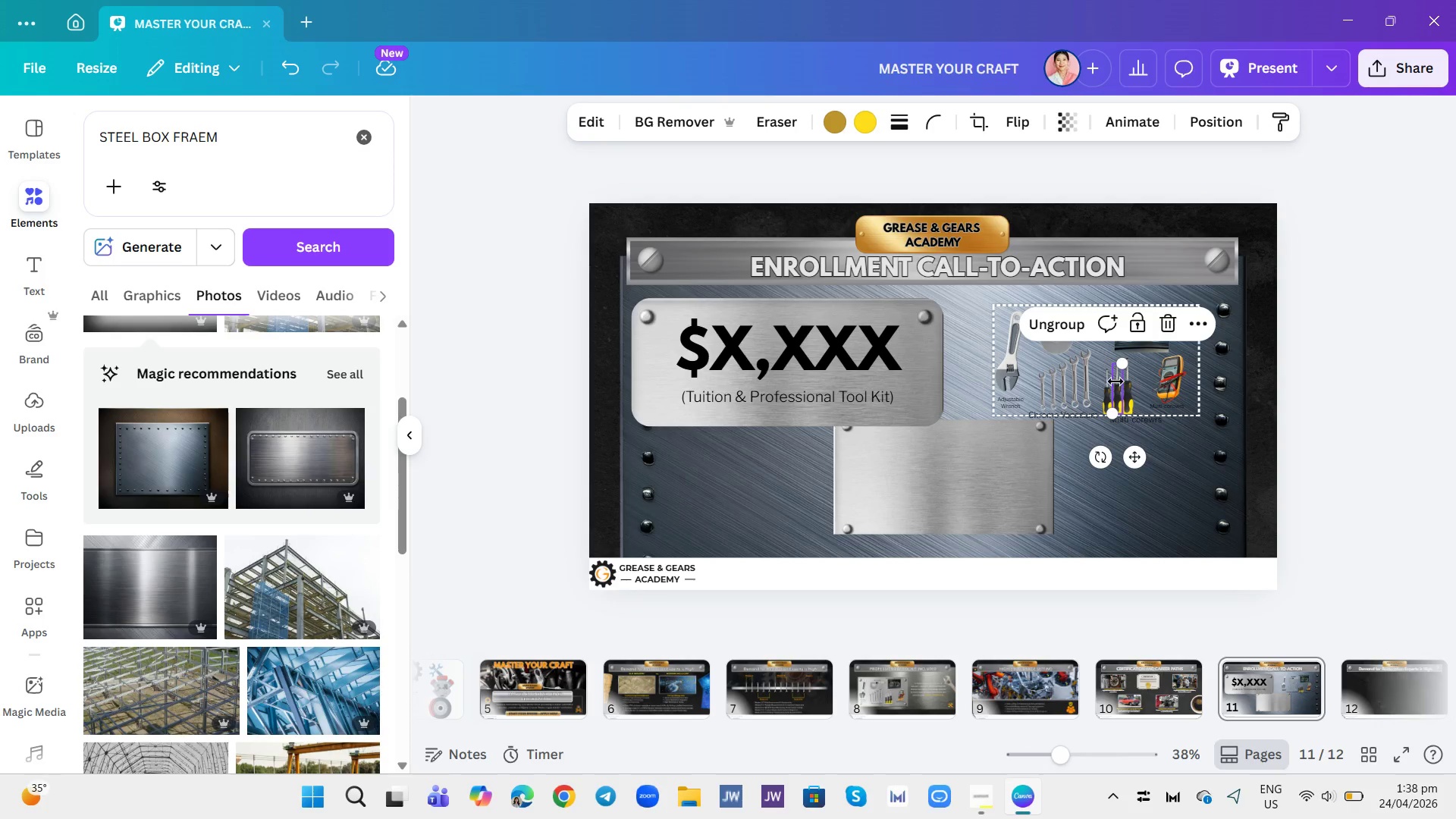 
left_click([1116, 381])
 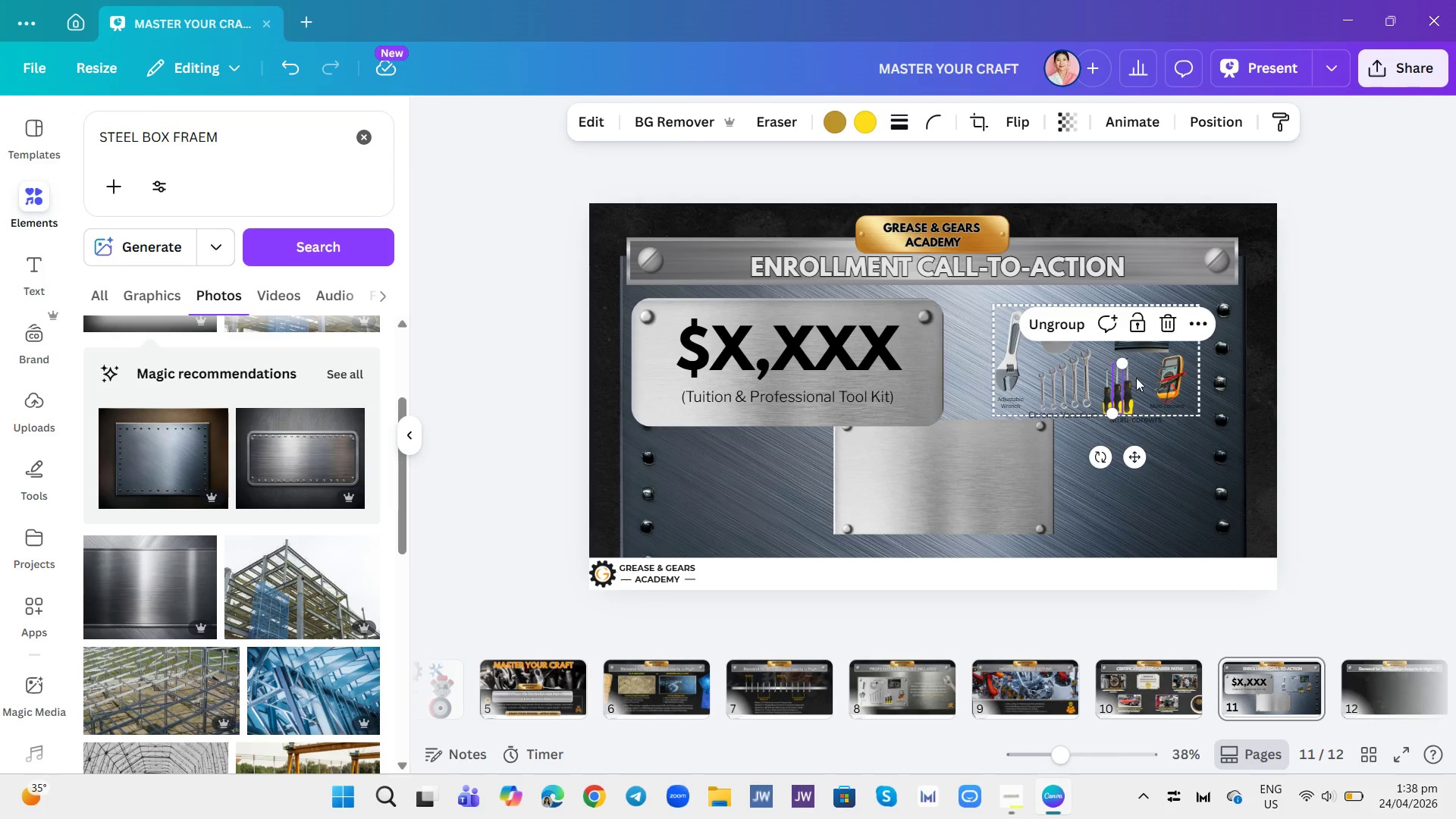 
left_click([1138, 376])
 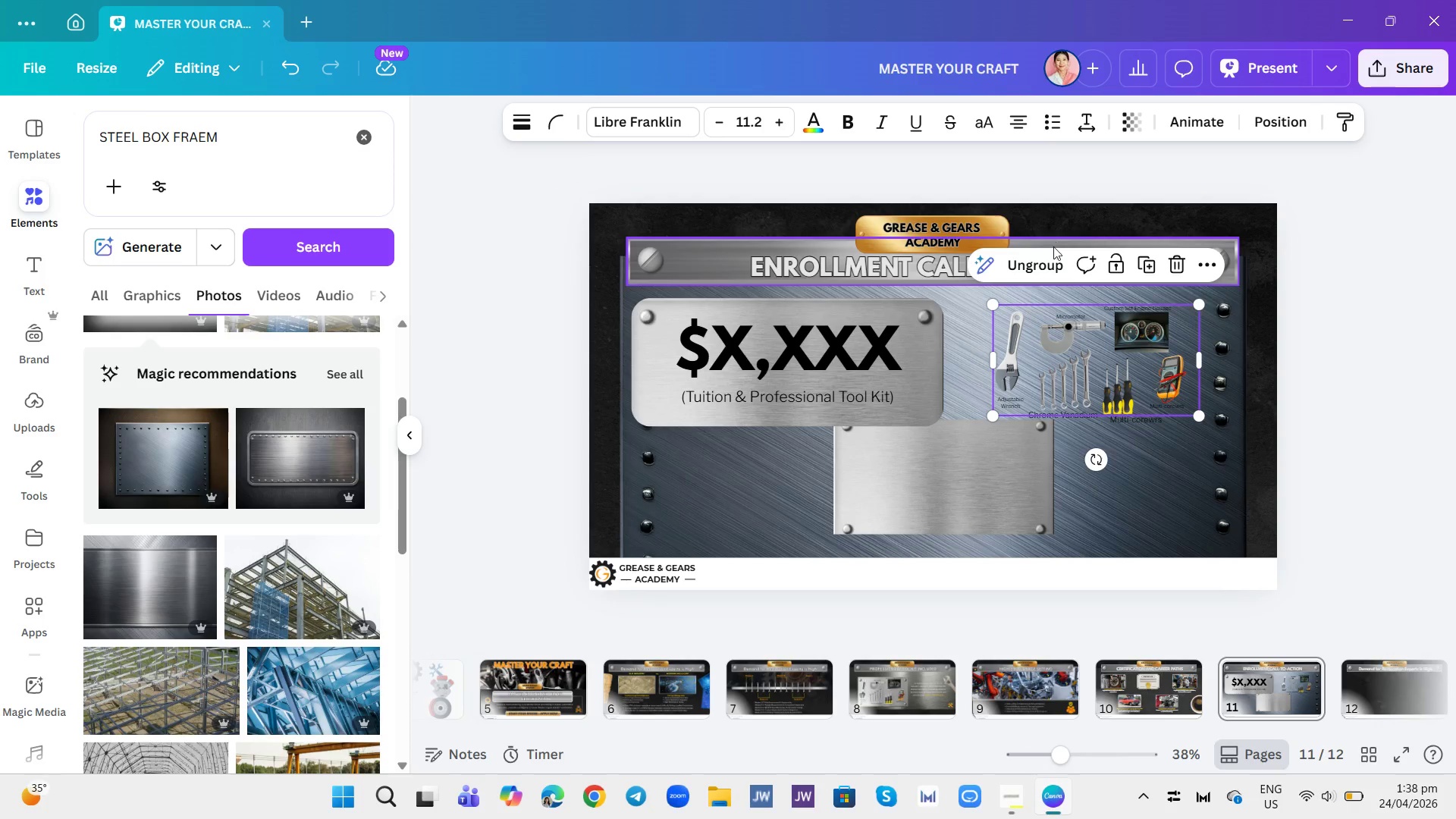 
left_click([1051, 254])
 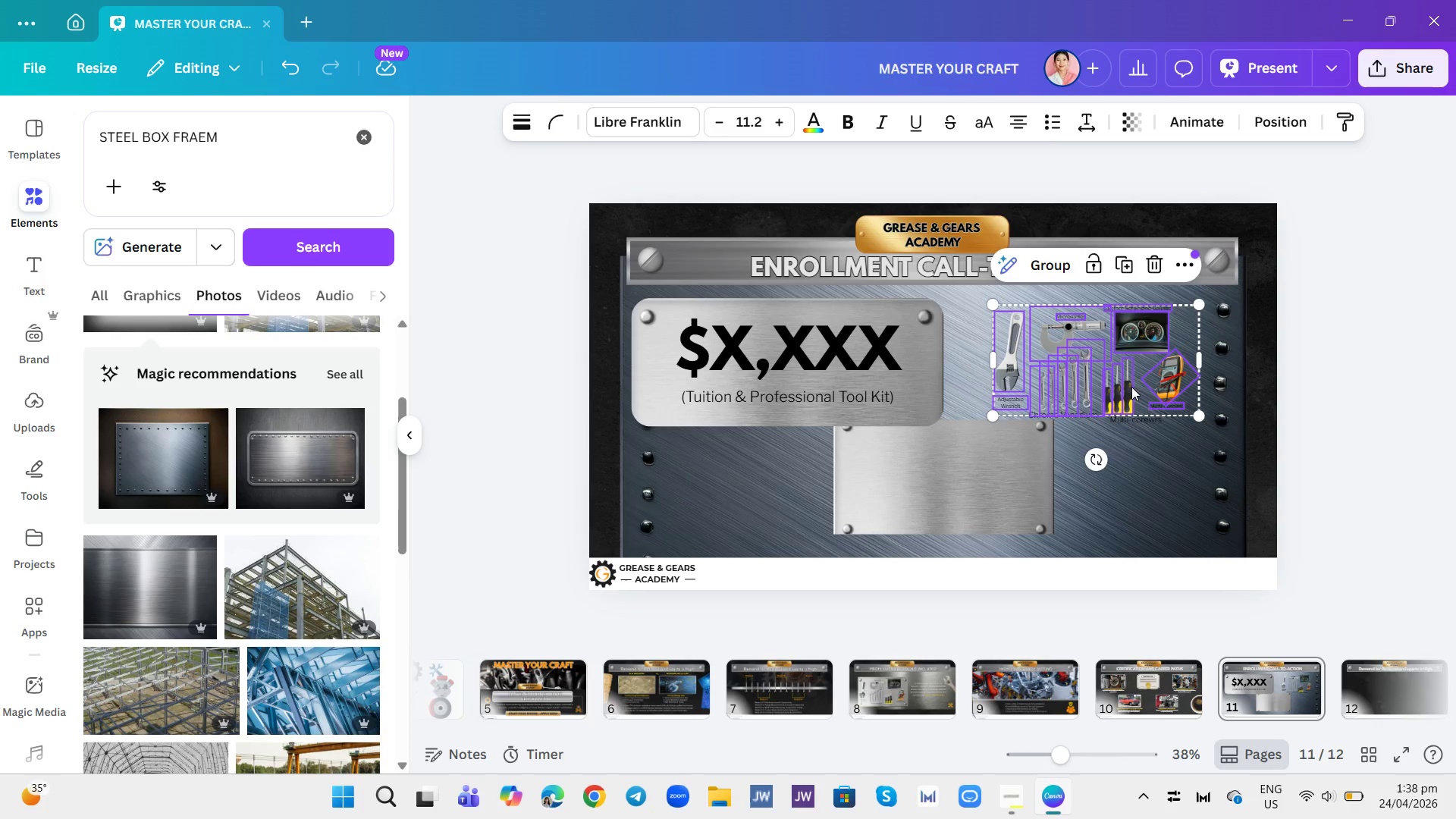 
left_click([1133, 387])
 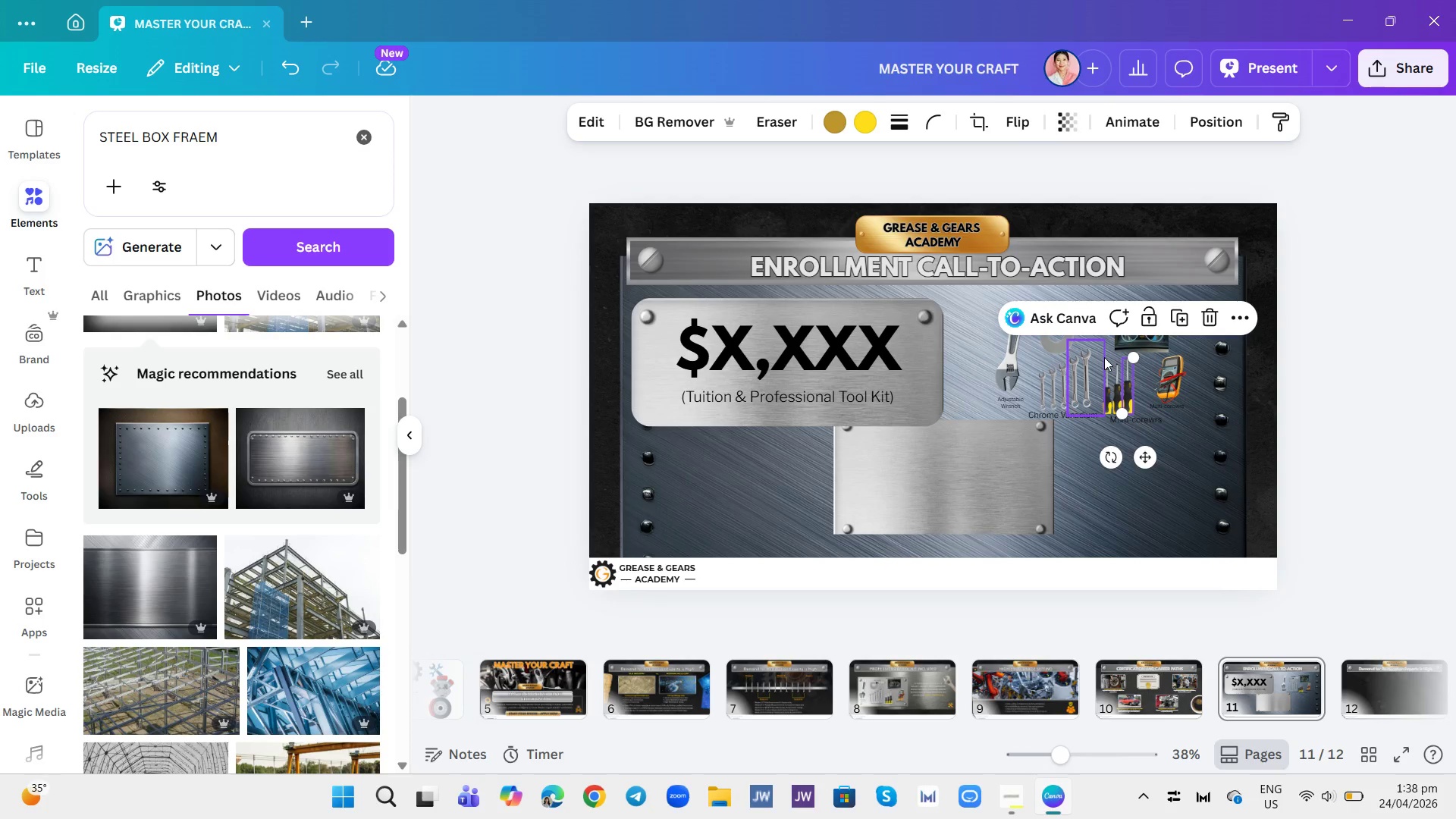 
left_click_drag(start_coordinate=[1141, 360], to_coordinate=[1120, 379])
 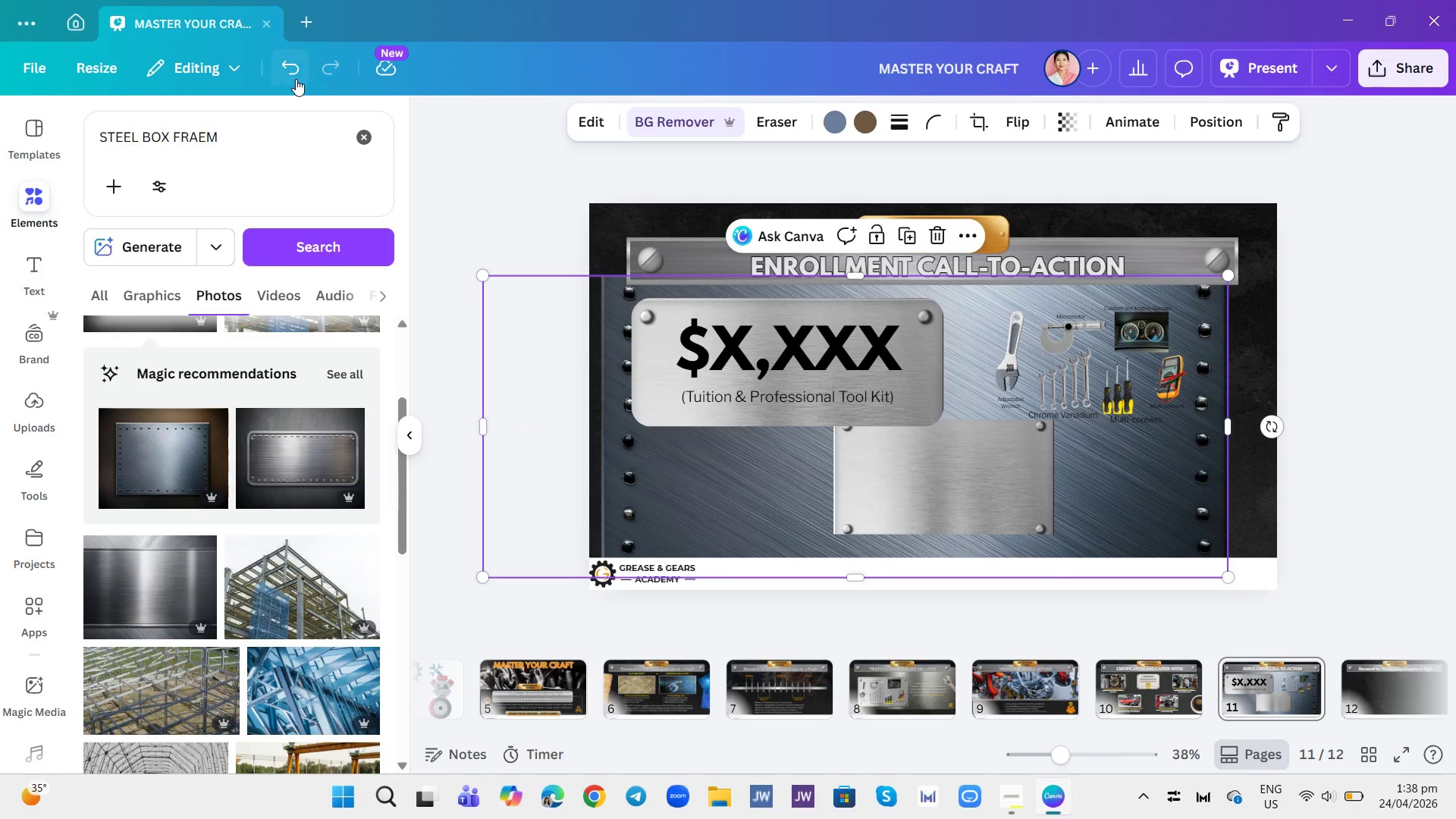 
left_click([299, 74])
 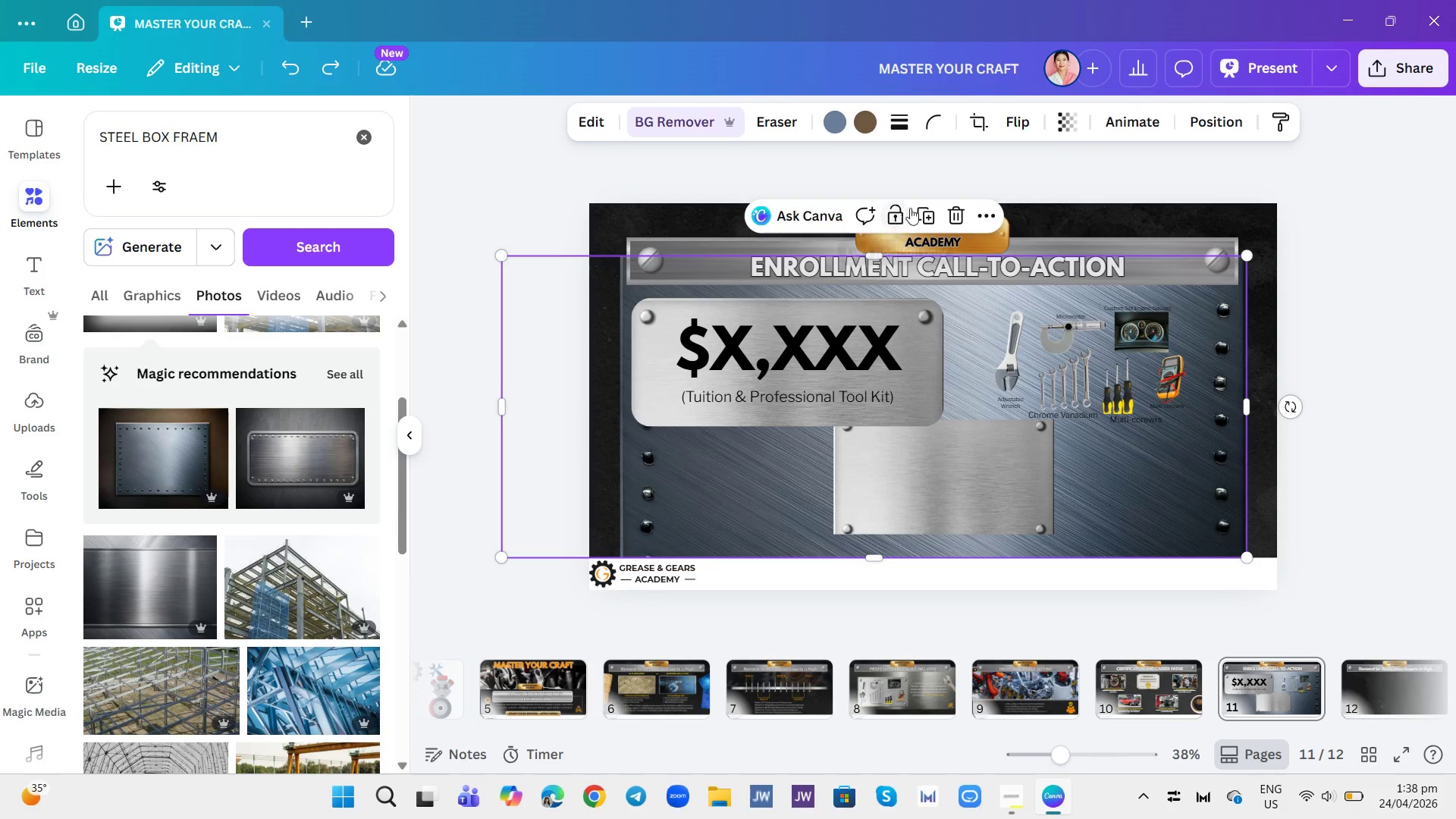 
left_click([901, 218])
 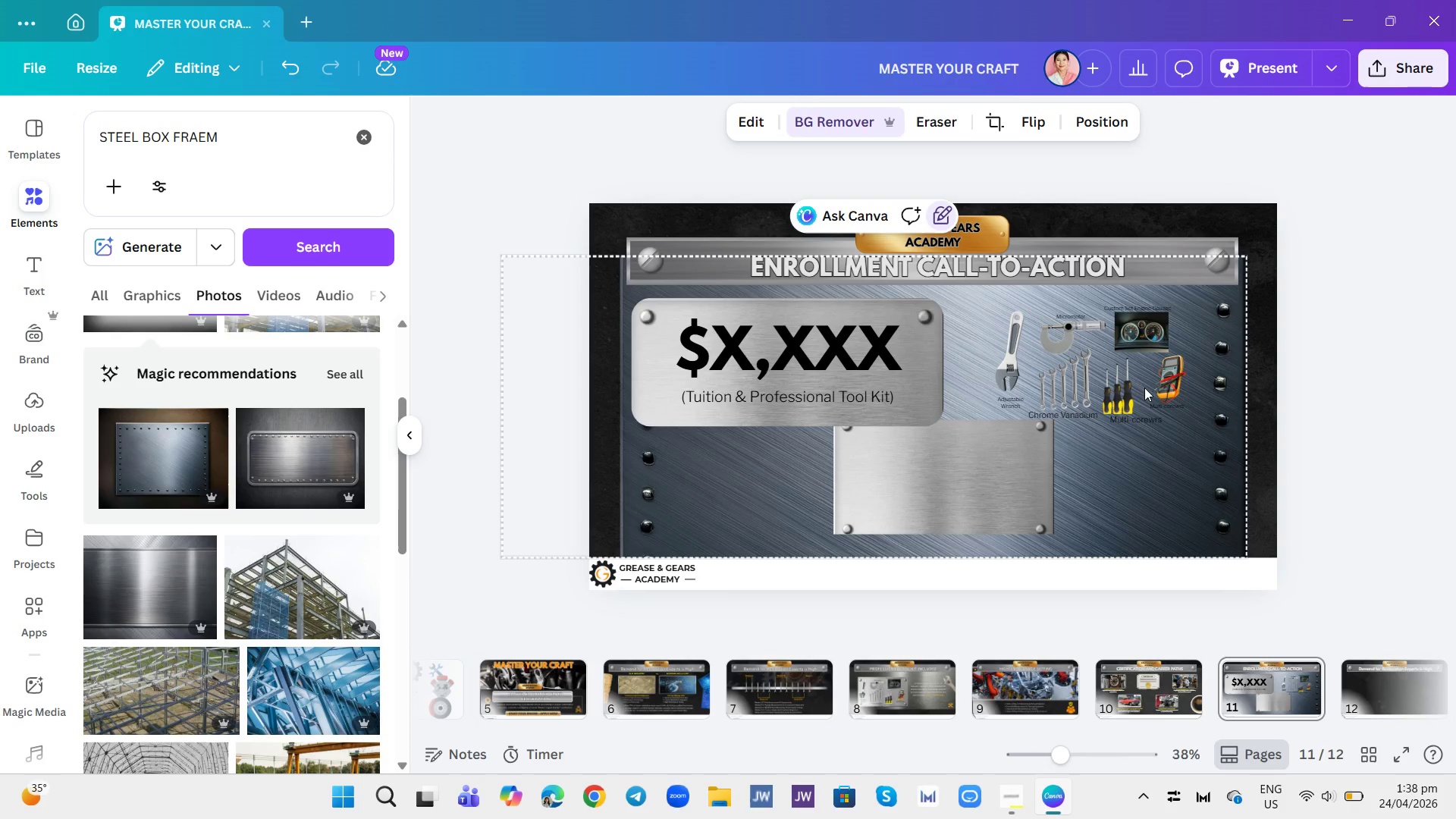 
left_click_drag(start_coordinate=[1141, 373], to_coordinate=[1106, 398])
 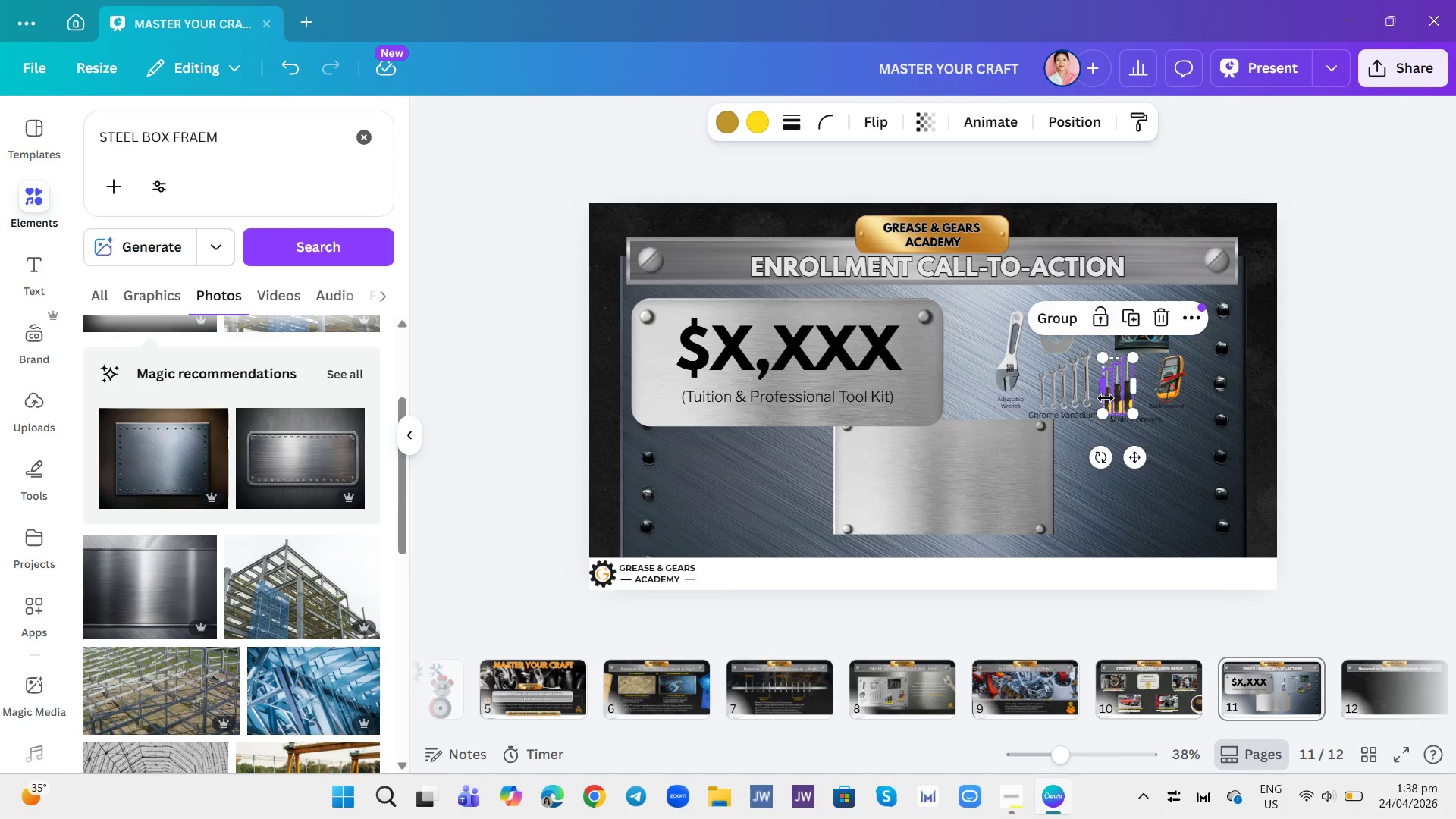 
triple_click([1106, 398])
 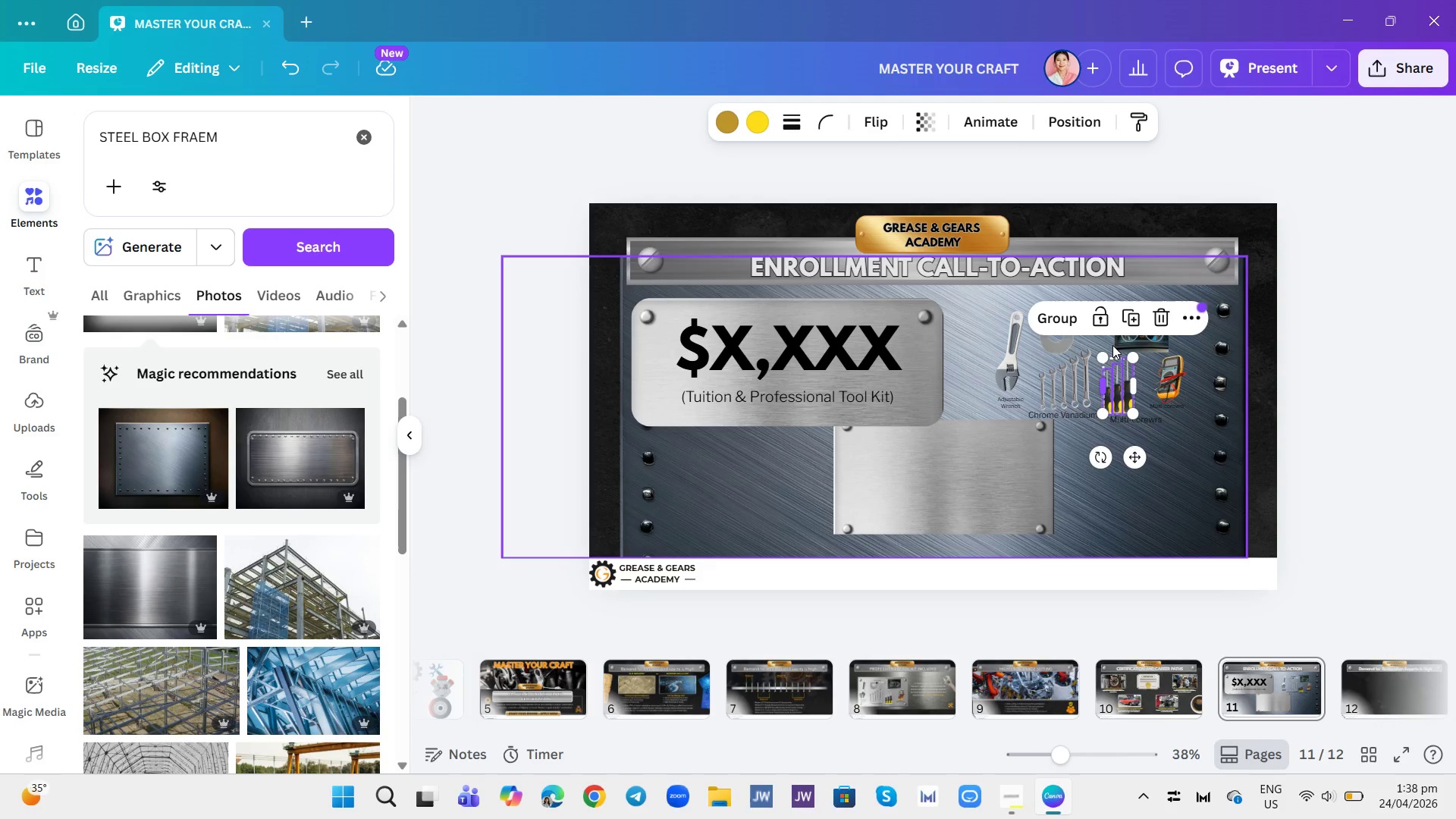 
double_click([1106, 398])
 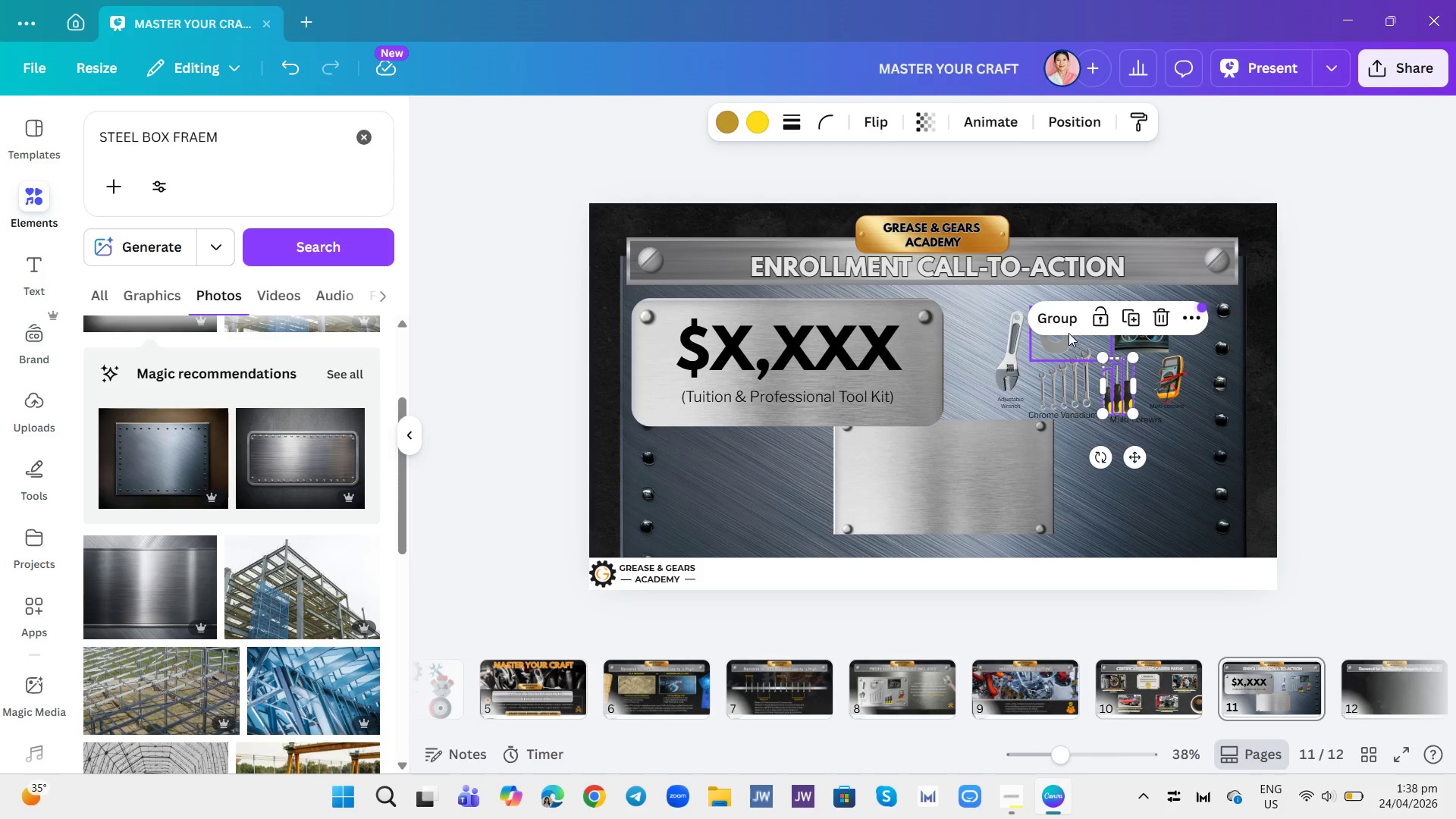 
left_click([1068, 326])
 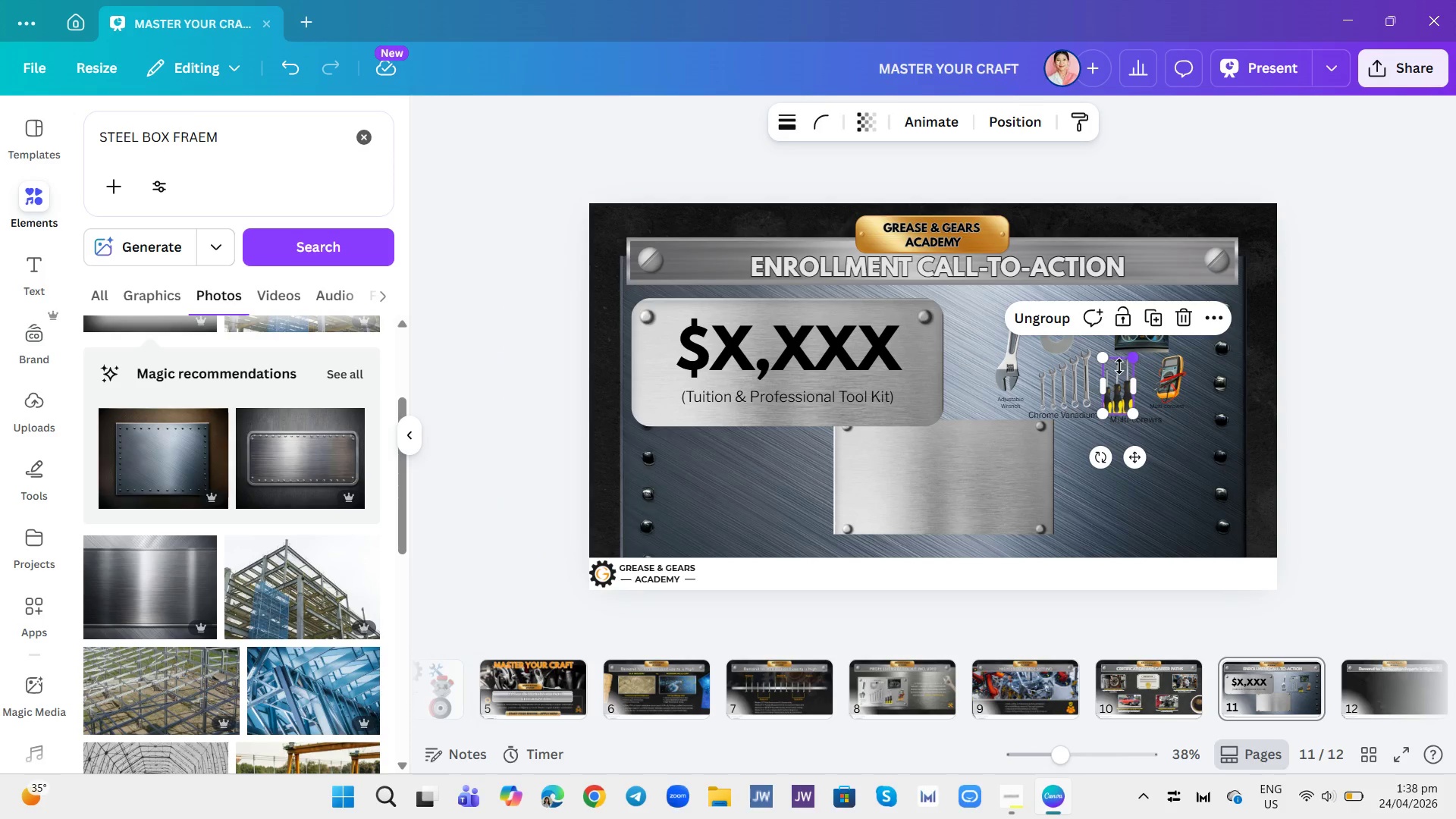 
left_click_drag(start_coordinate=[1103, 361], to_coordinate=[1106, 375])
 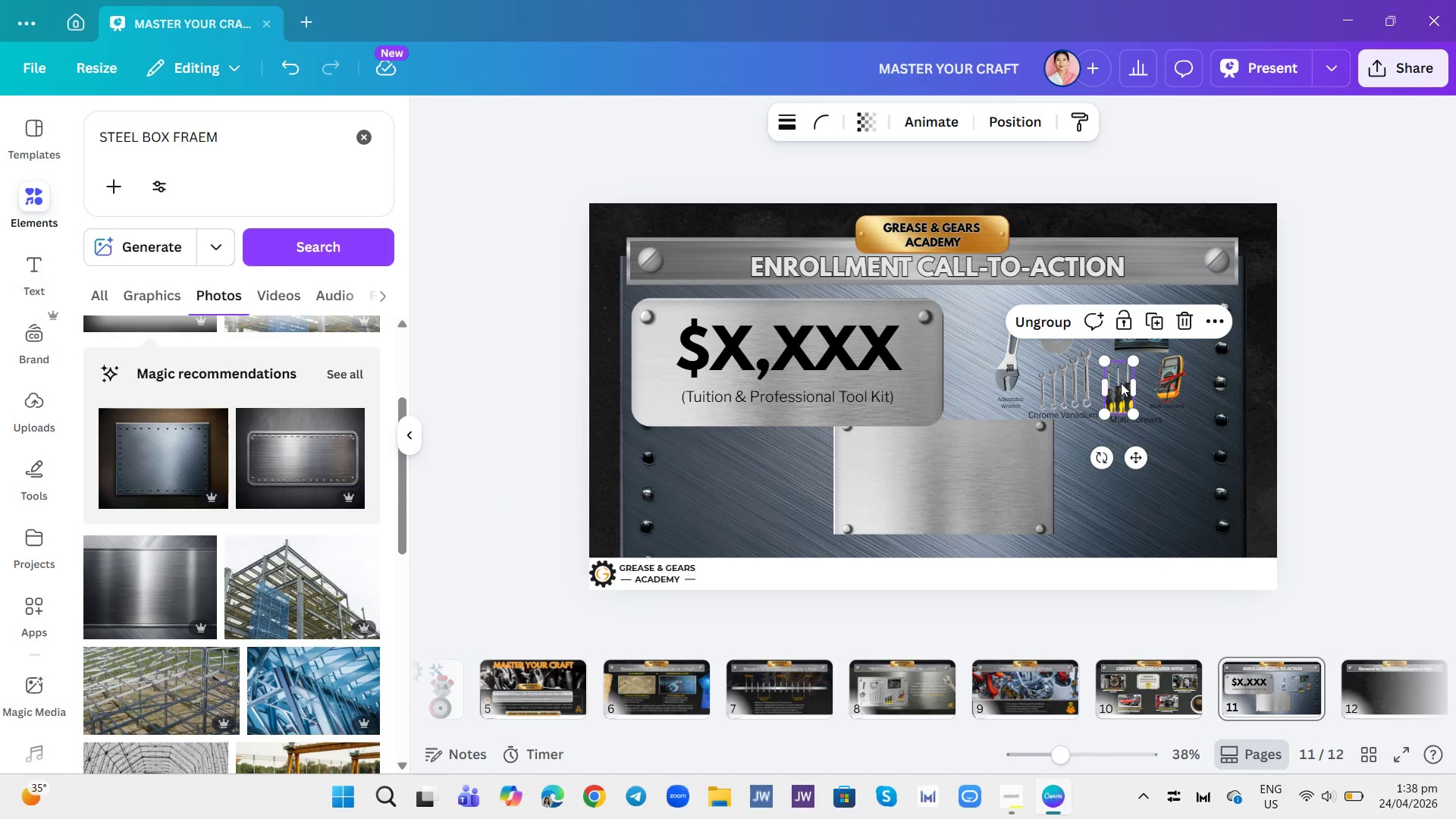 
left_click_drag(start_coordinate=[1121, 383], to_coordinate=[1121, 378])
 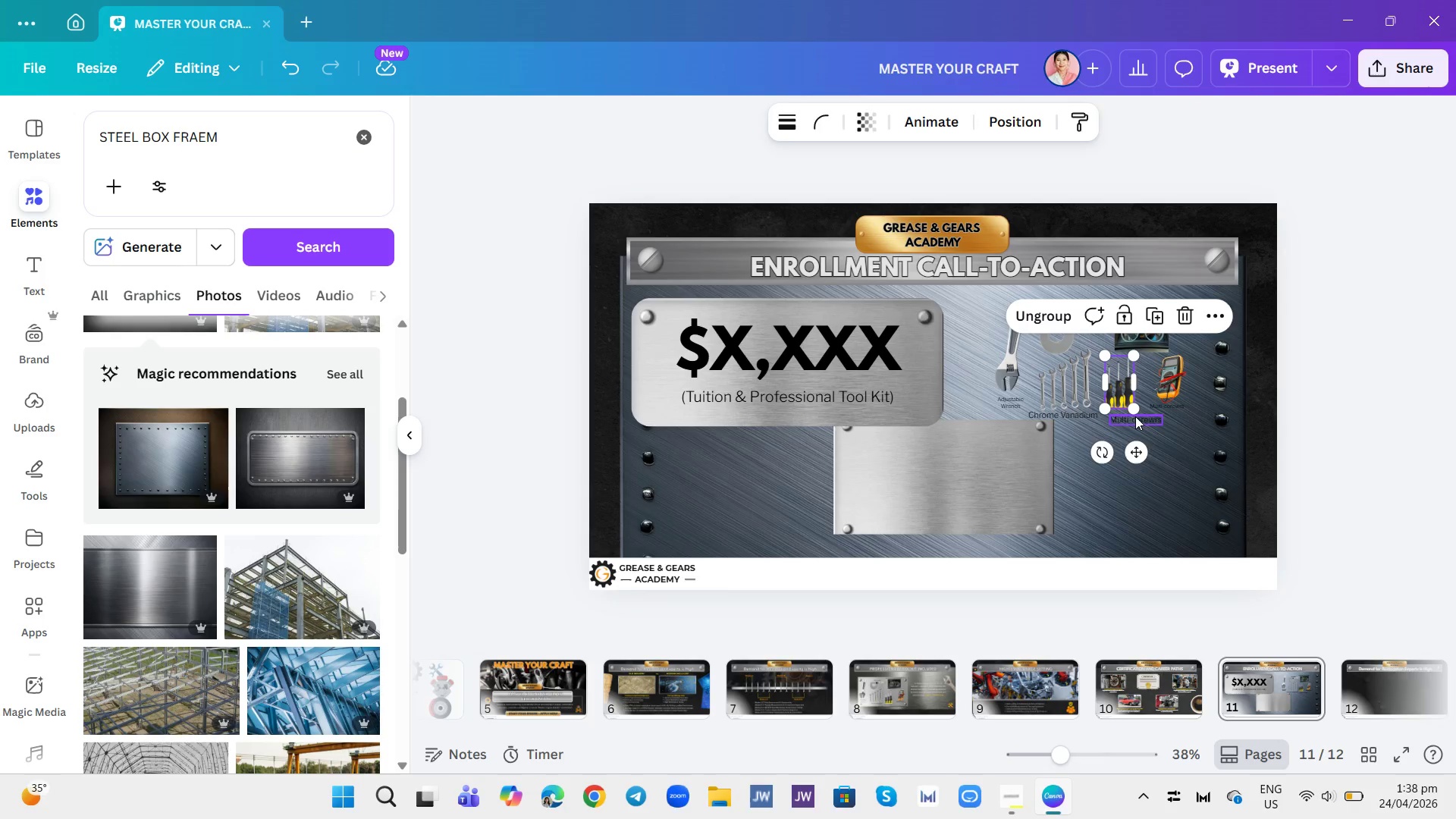 
left_click([1135, 416])
 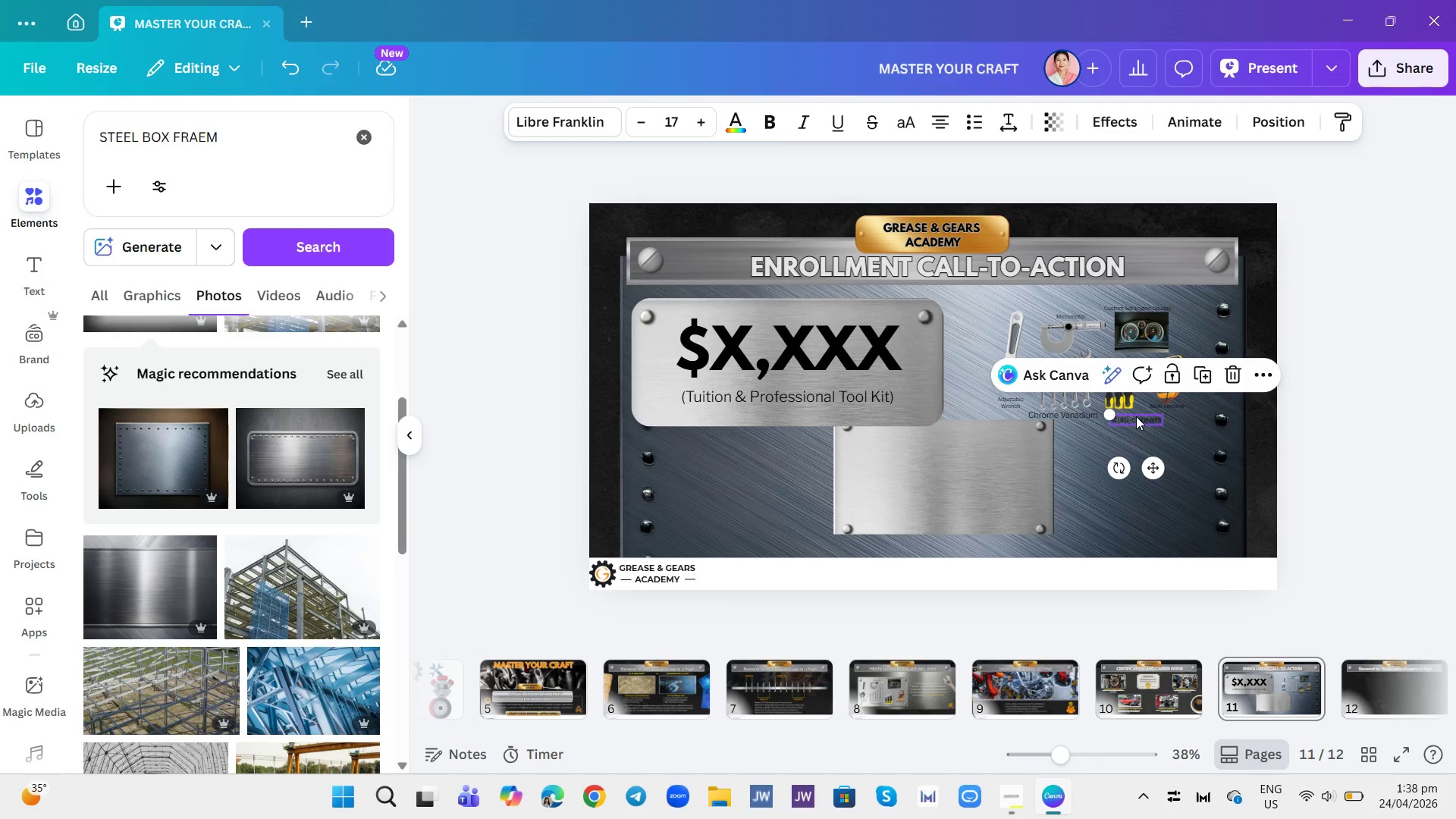 
left_click_drag(start_coordinate=[1136, 416], to_coordinate=[1133, 413])
 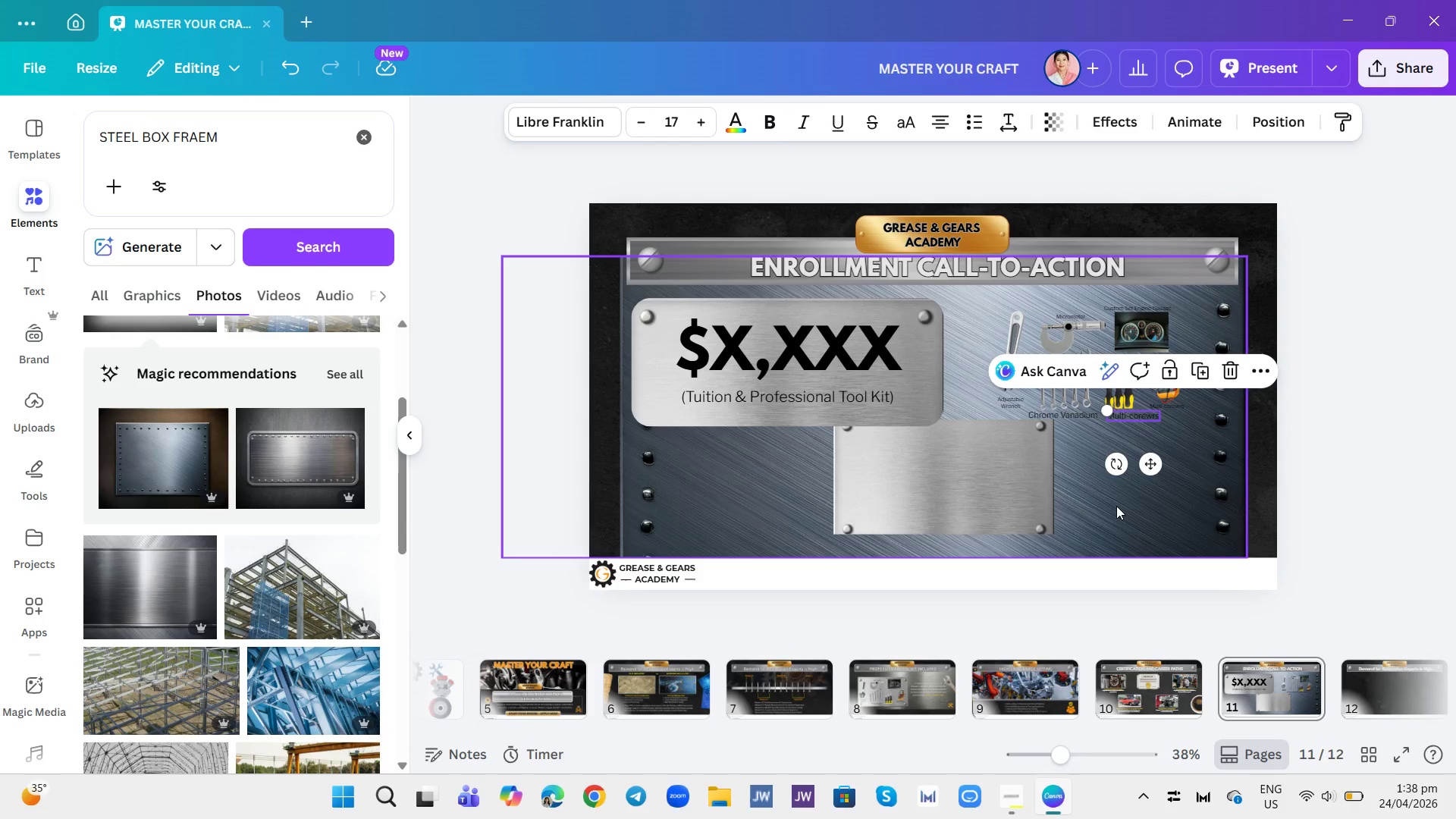 
wait(6.53)
 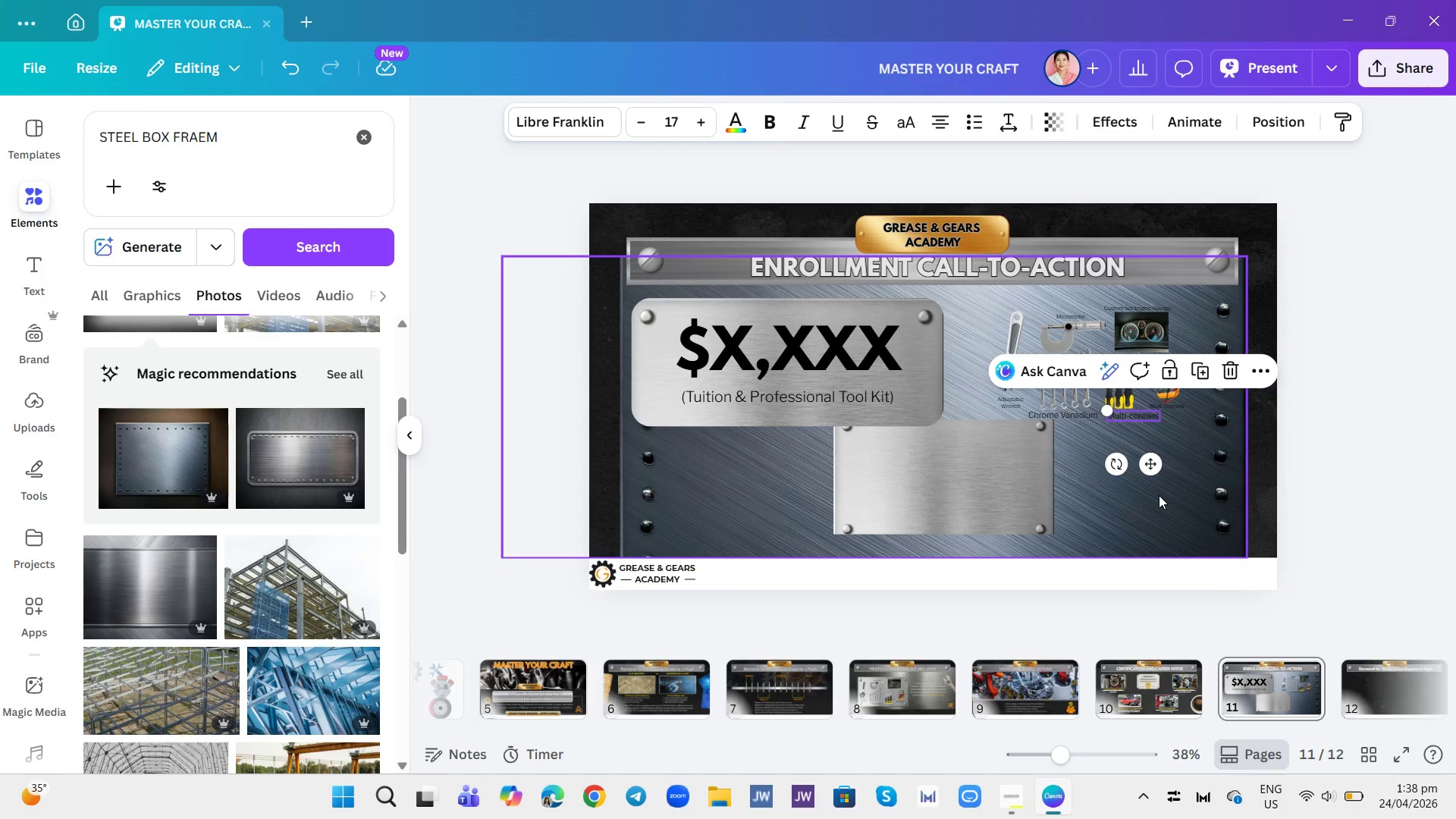 
left_click_drag(start_coordinate=[1147, 418], to_coordinate=[1138, 418])
 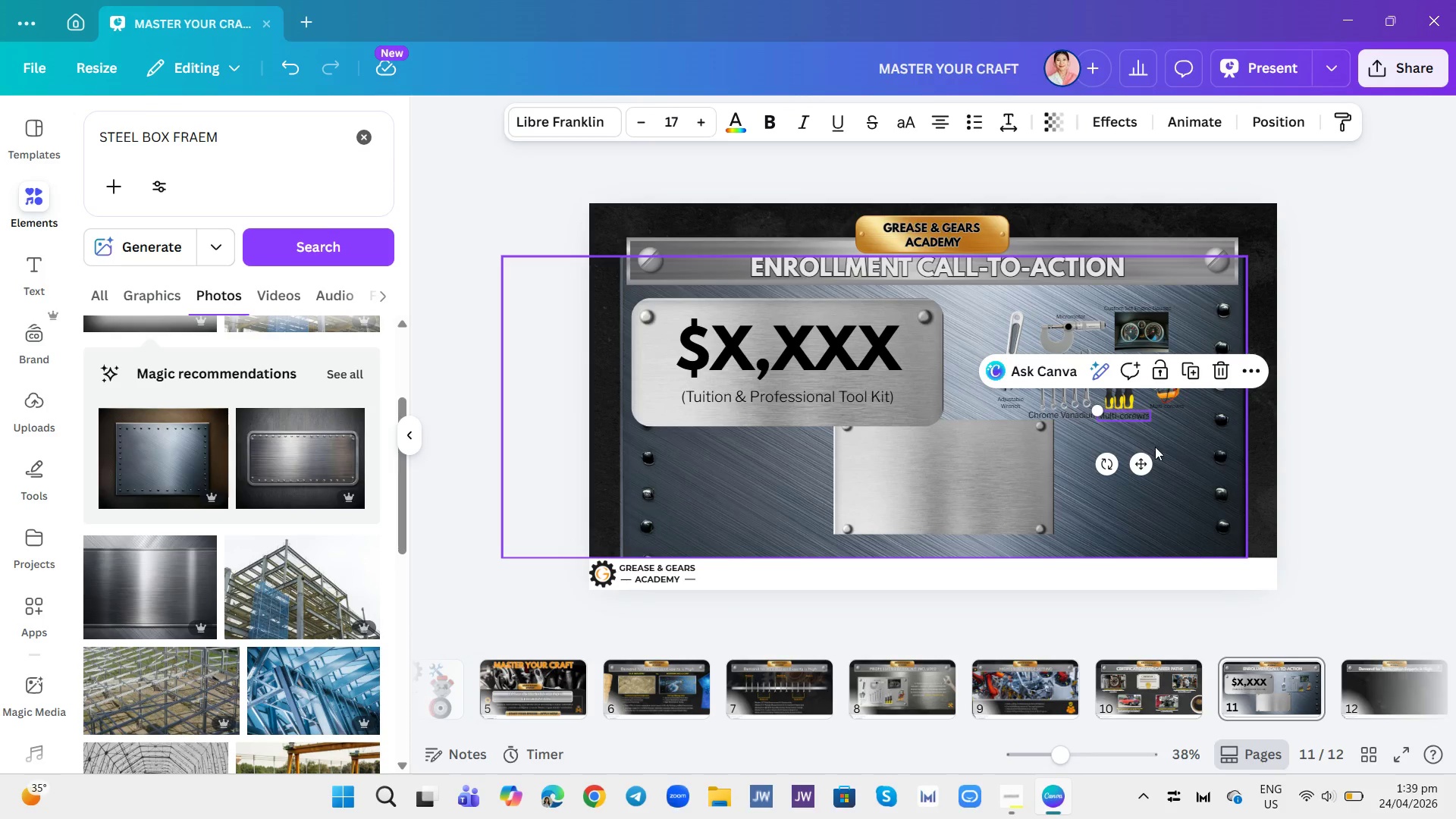 
left_click([1155, 447])
 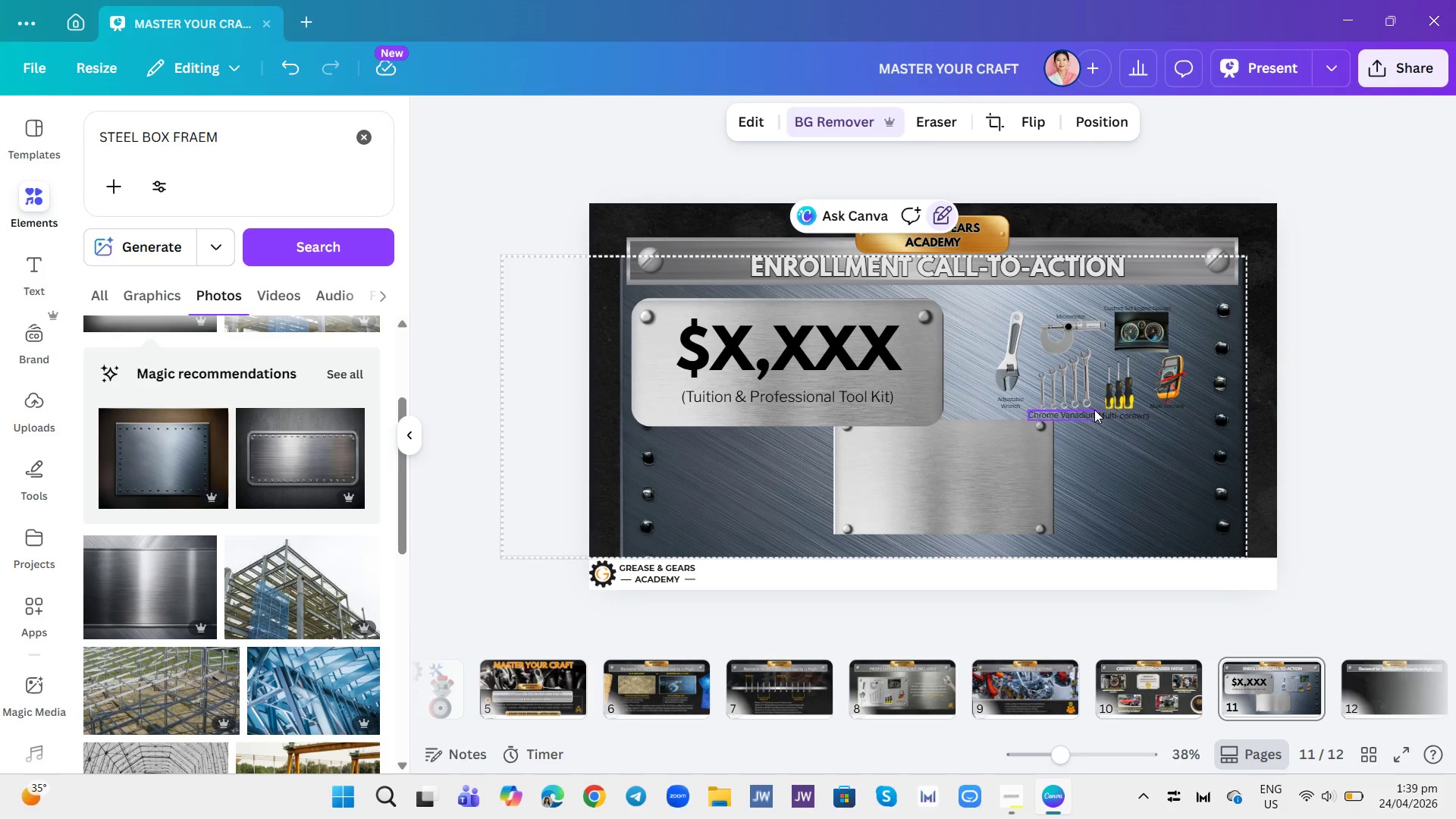 
left_click([1090, 407])
 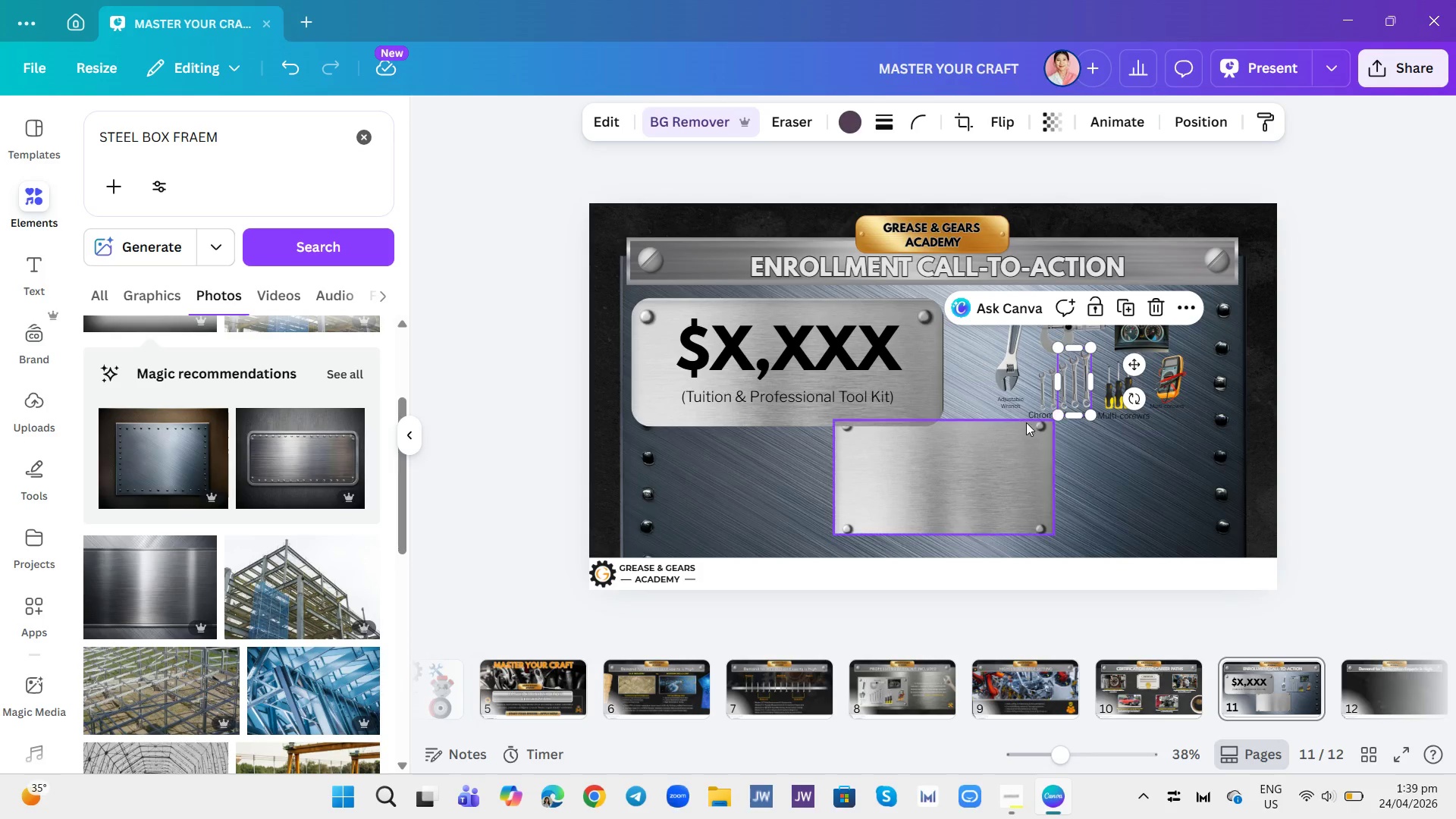 
left_click([1033, 414])
 